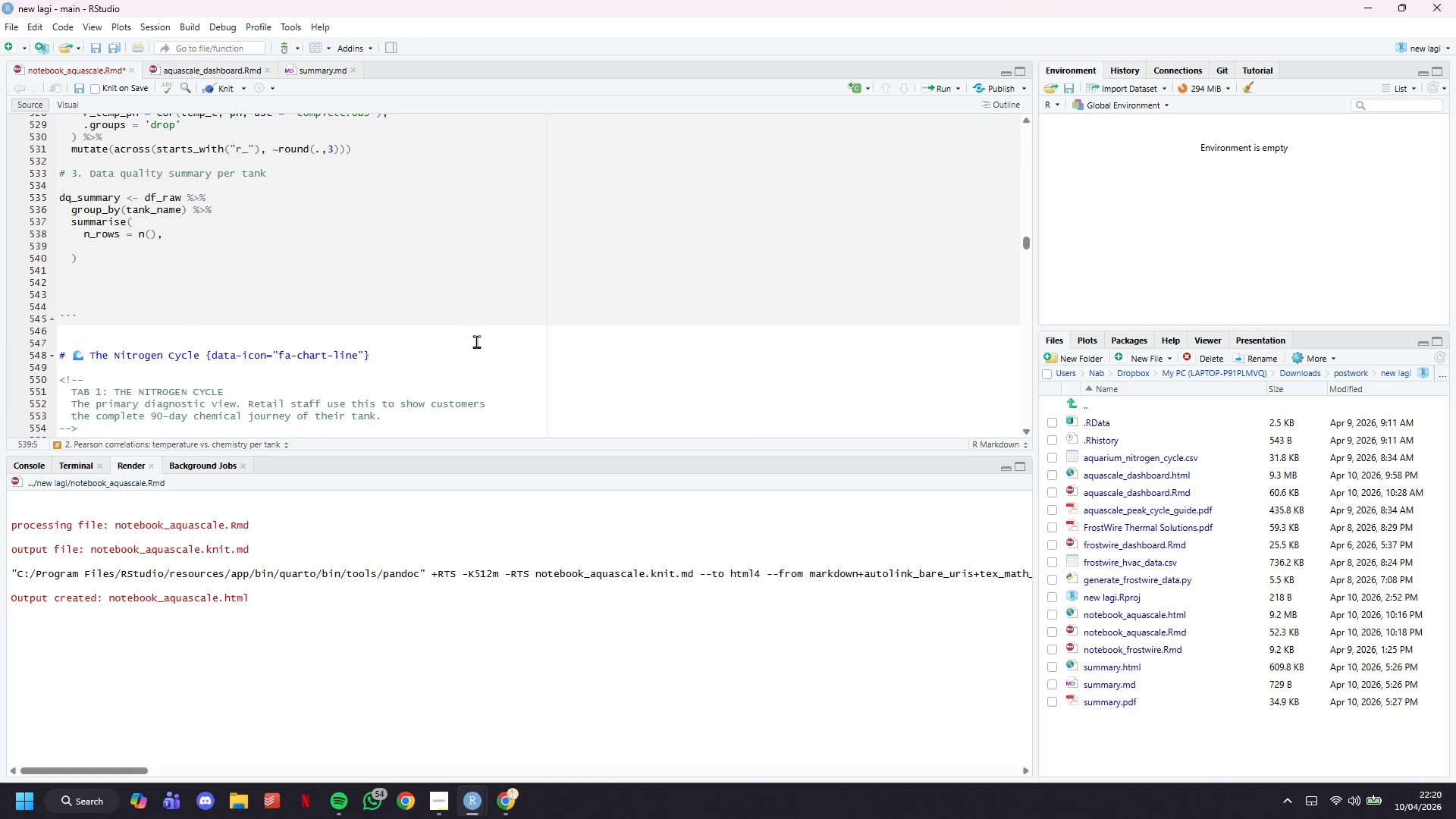 
type(pct_complt)
key(Backspace)
type(ete = round(mean(complete.cases(pick(ammonia_ppm, nitrite_ppm)
 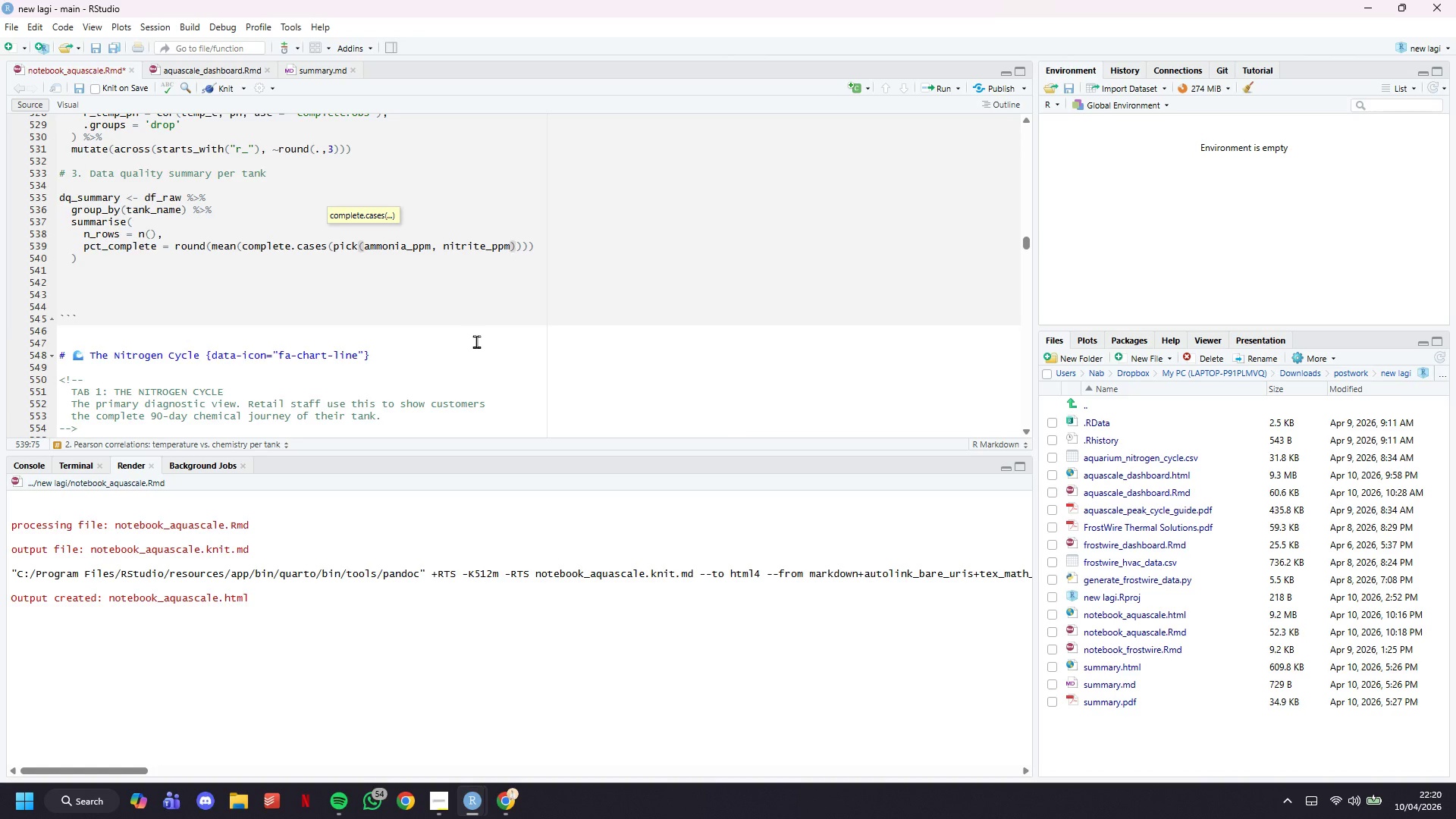 
wait(17.77)
 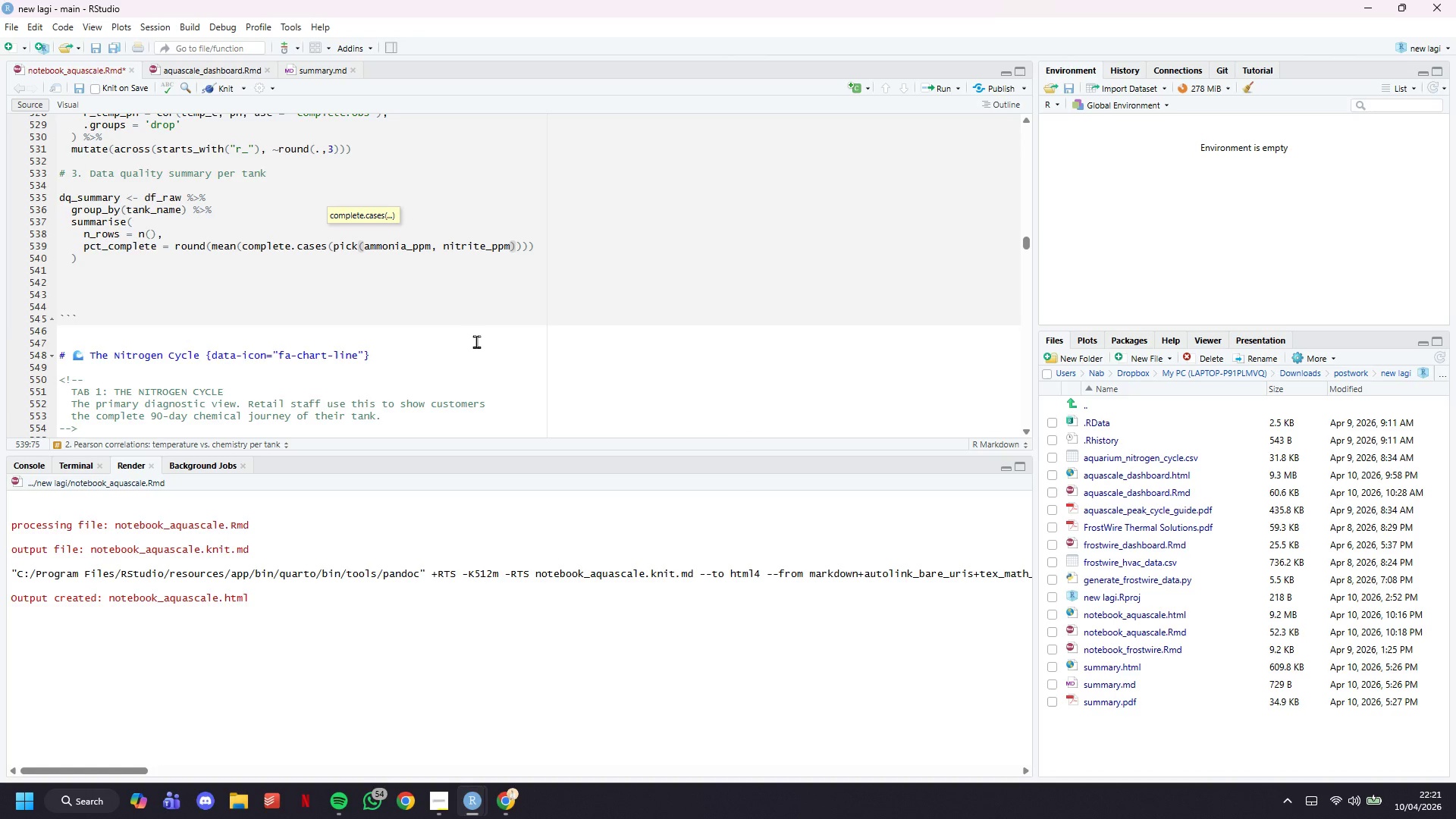 
key(ArrowRight)
 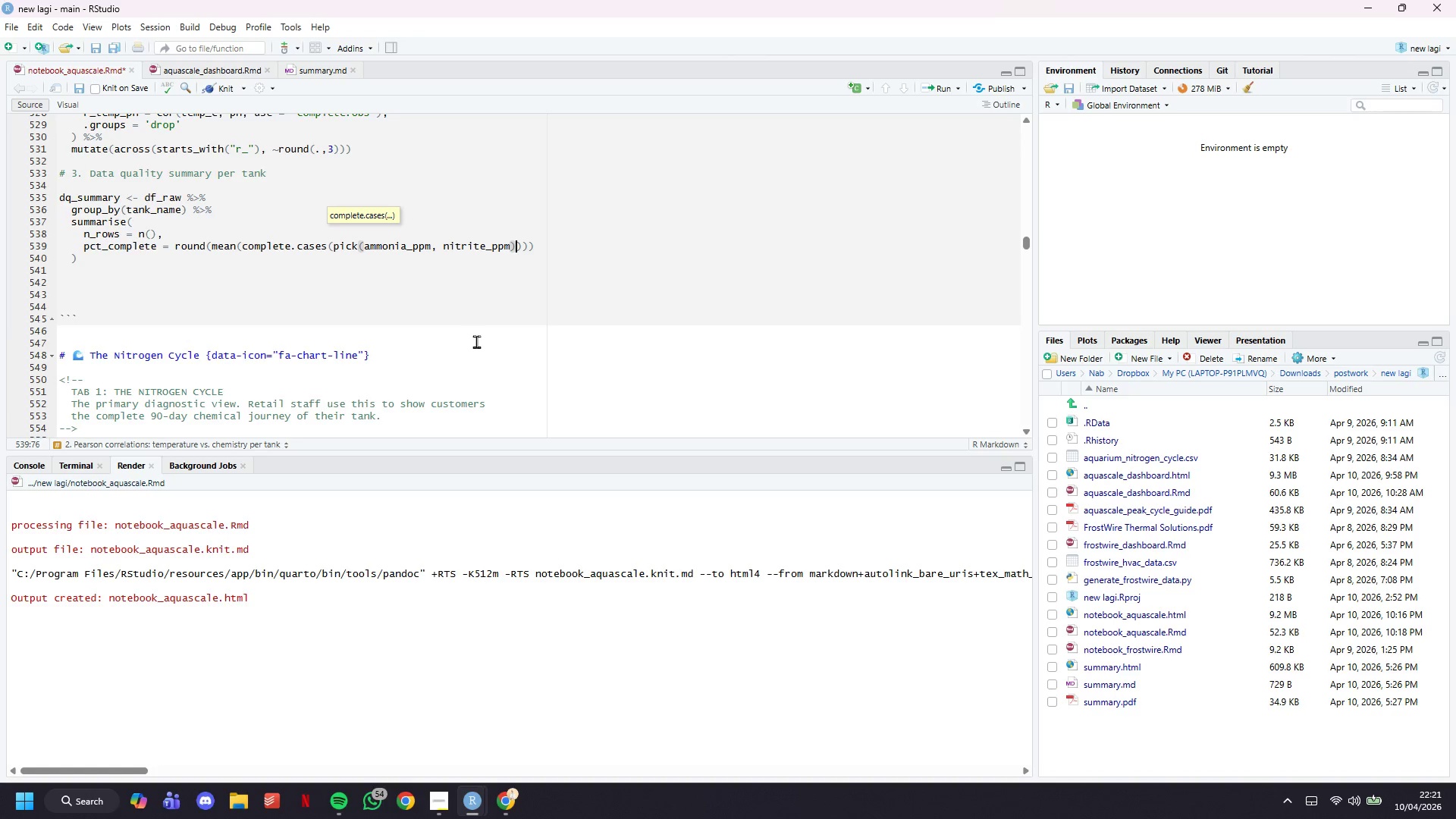 
key(ArrowRight)
 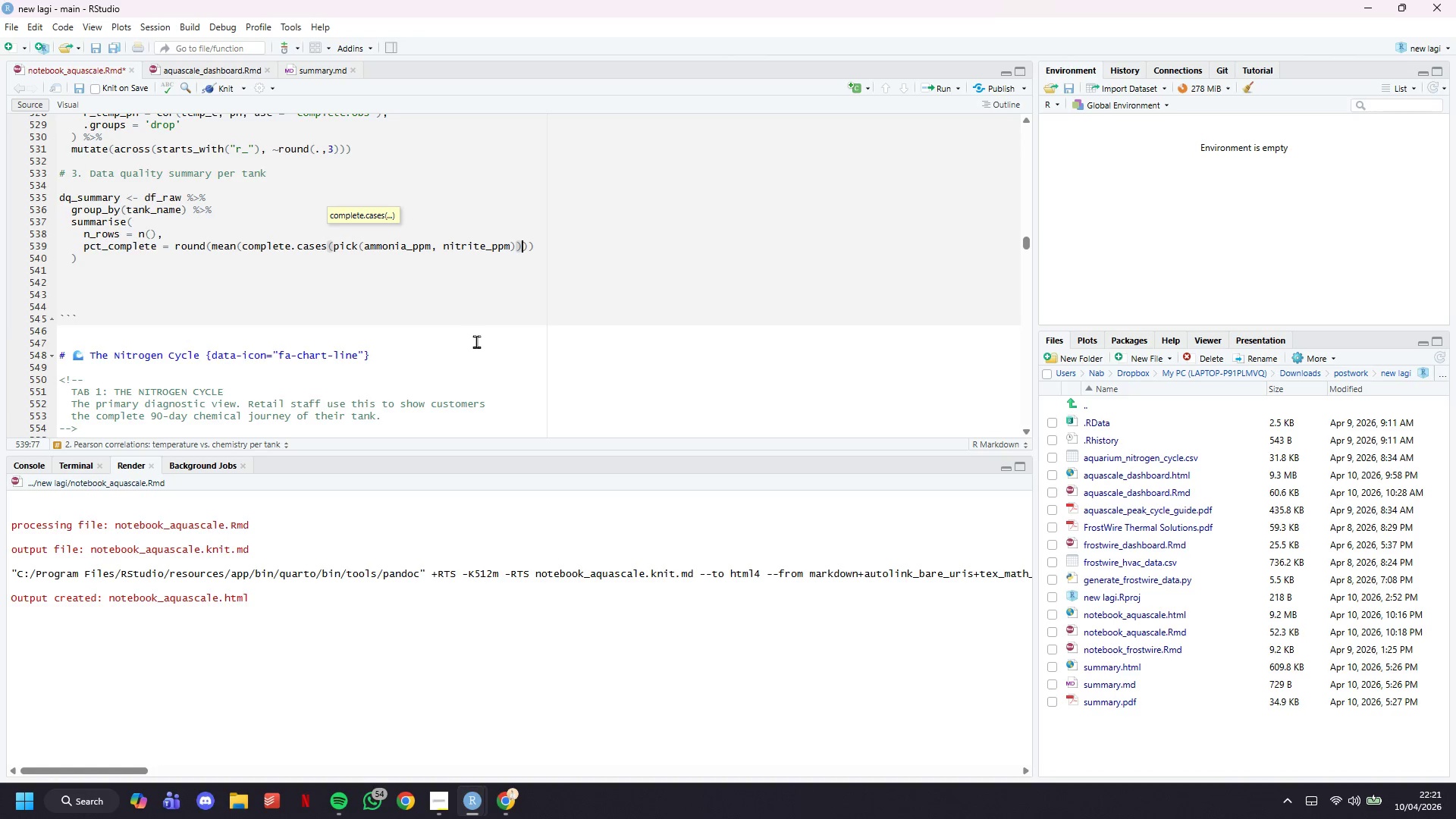 
key(ArrowLeft)
 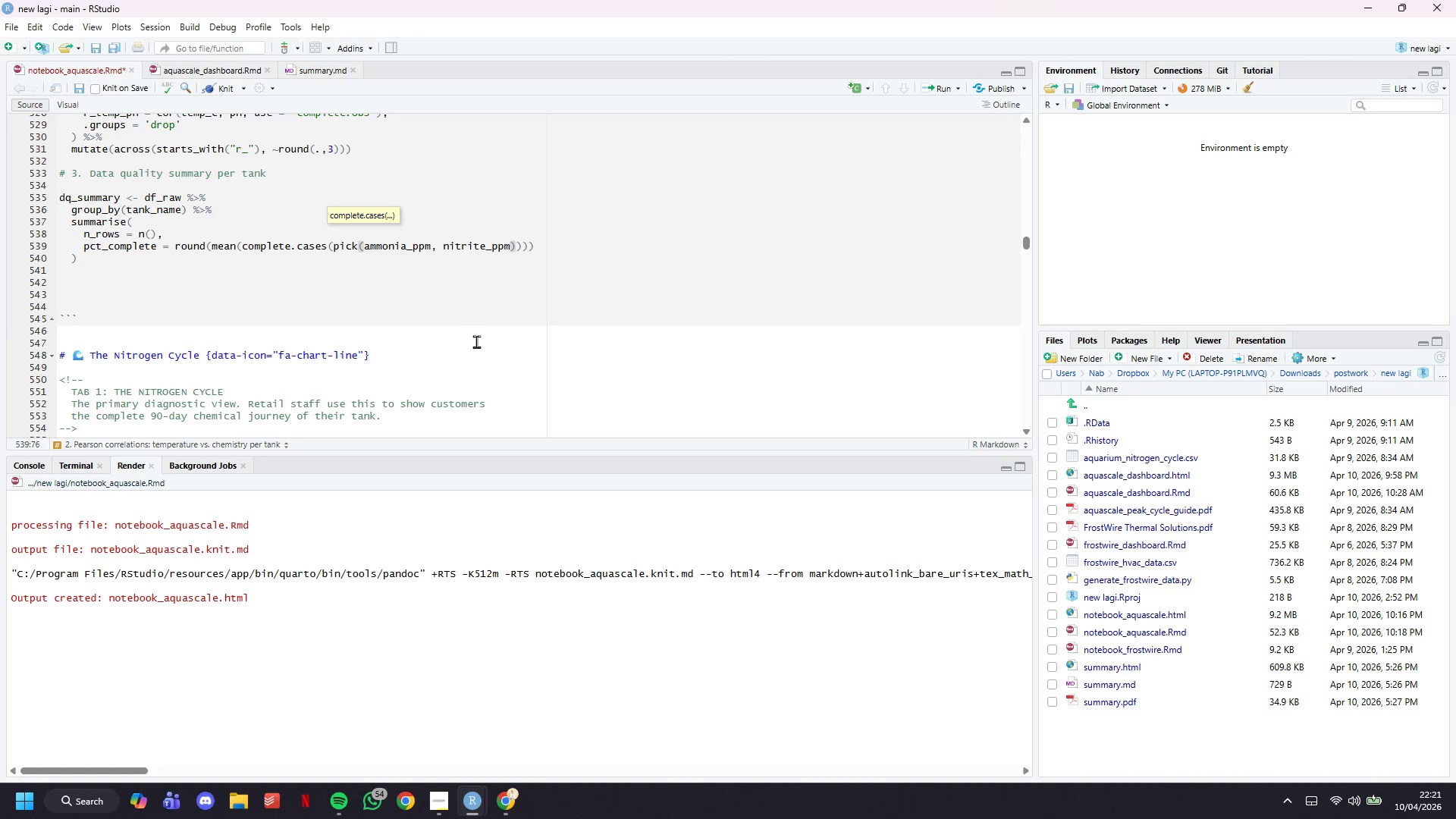 
key(ArrowLeft)
 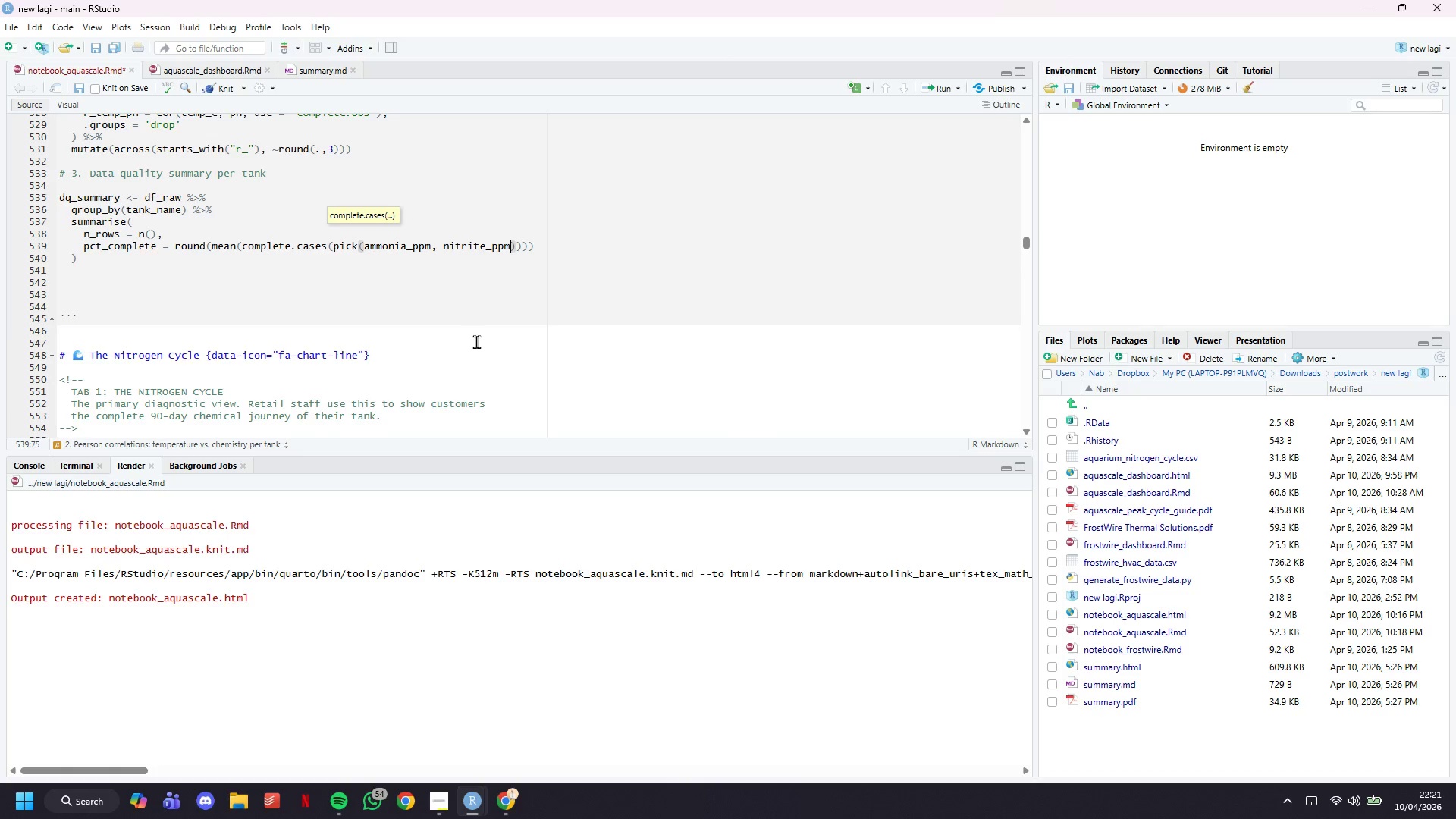 
key(Comma)
 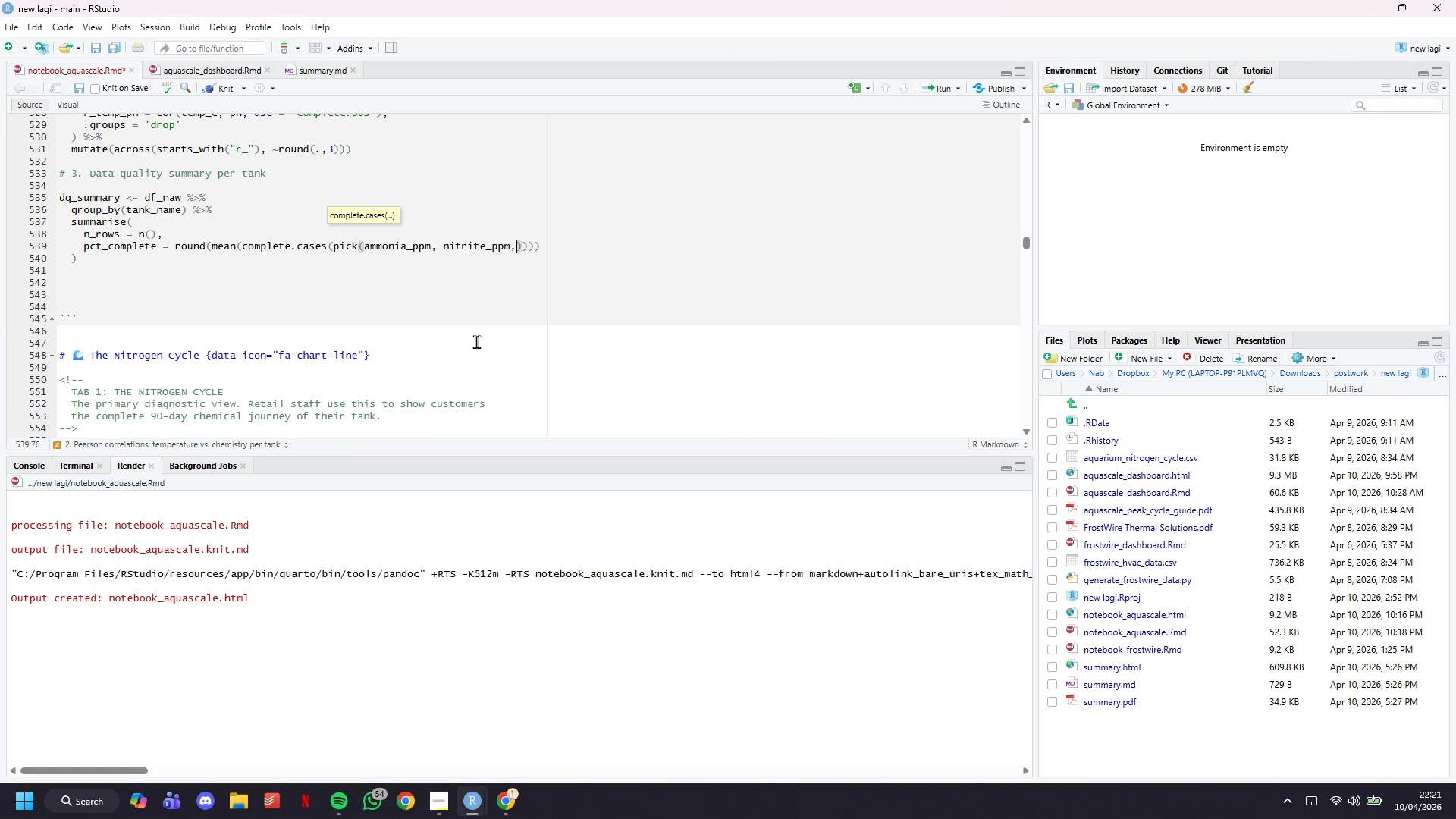 
key(Enter)
 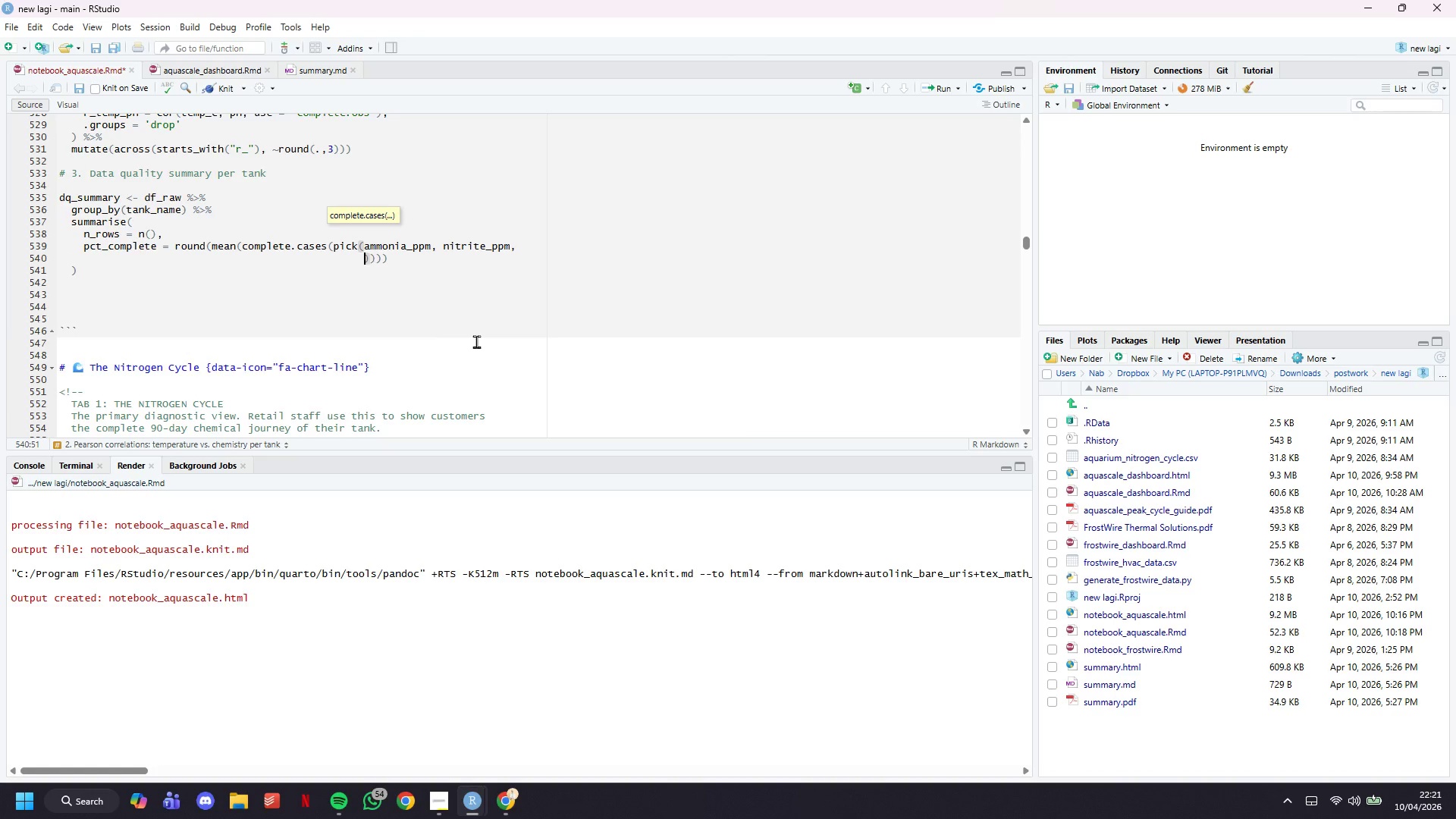 
type(nitrate_ppm, ph, temp_c)
 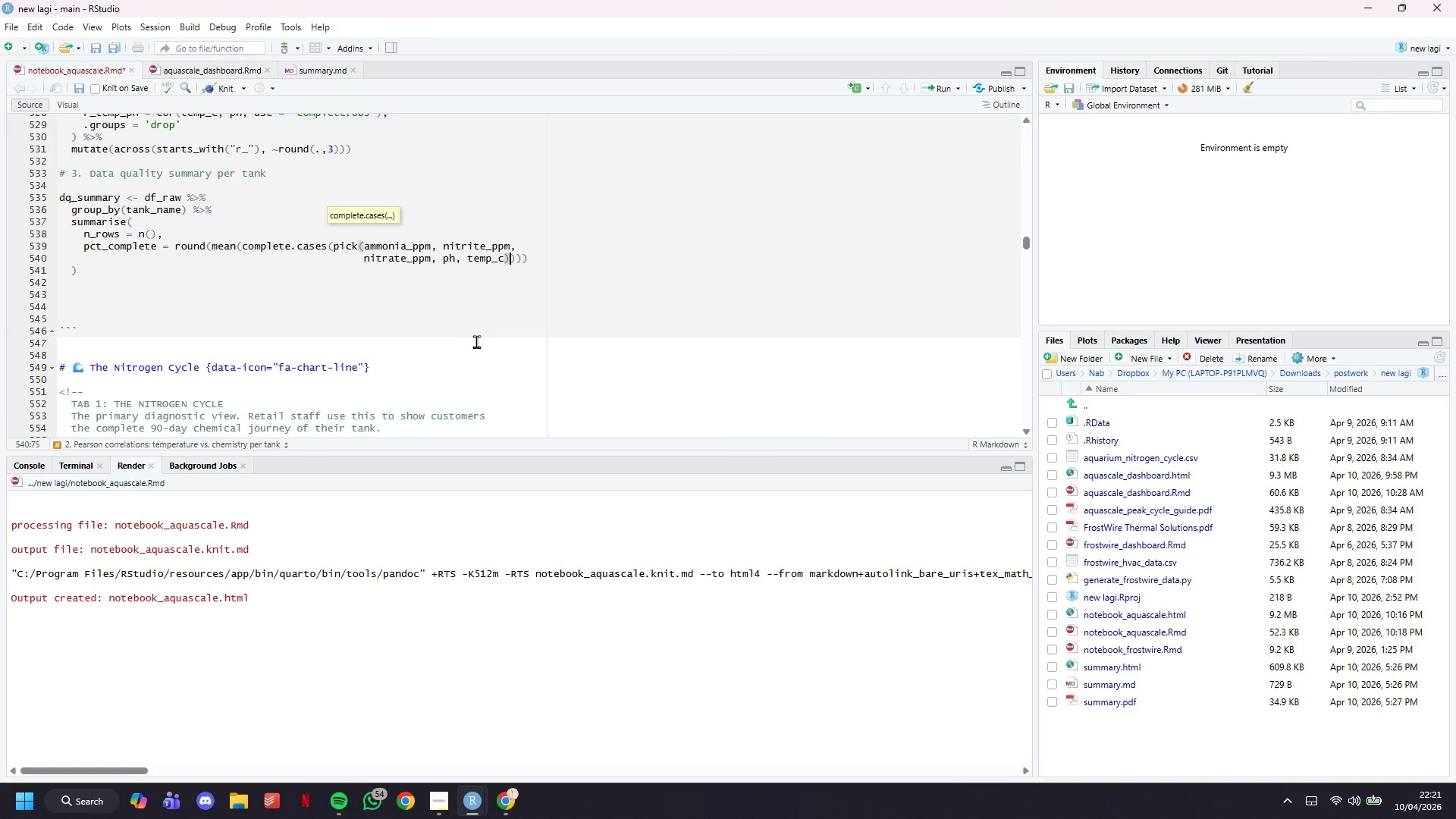 
 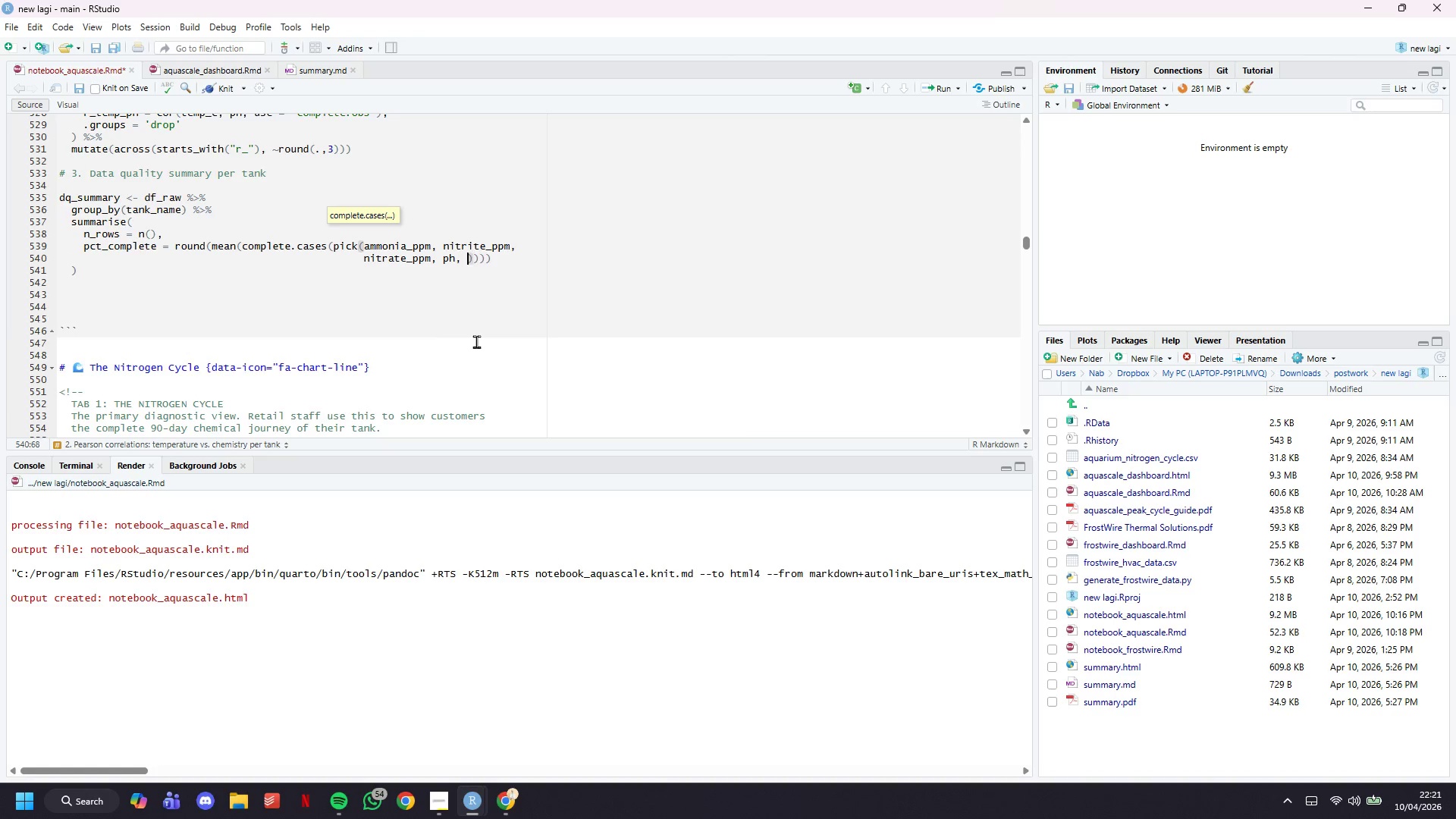 
key(ArrowRight)
 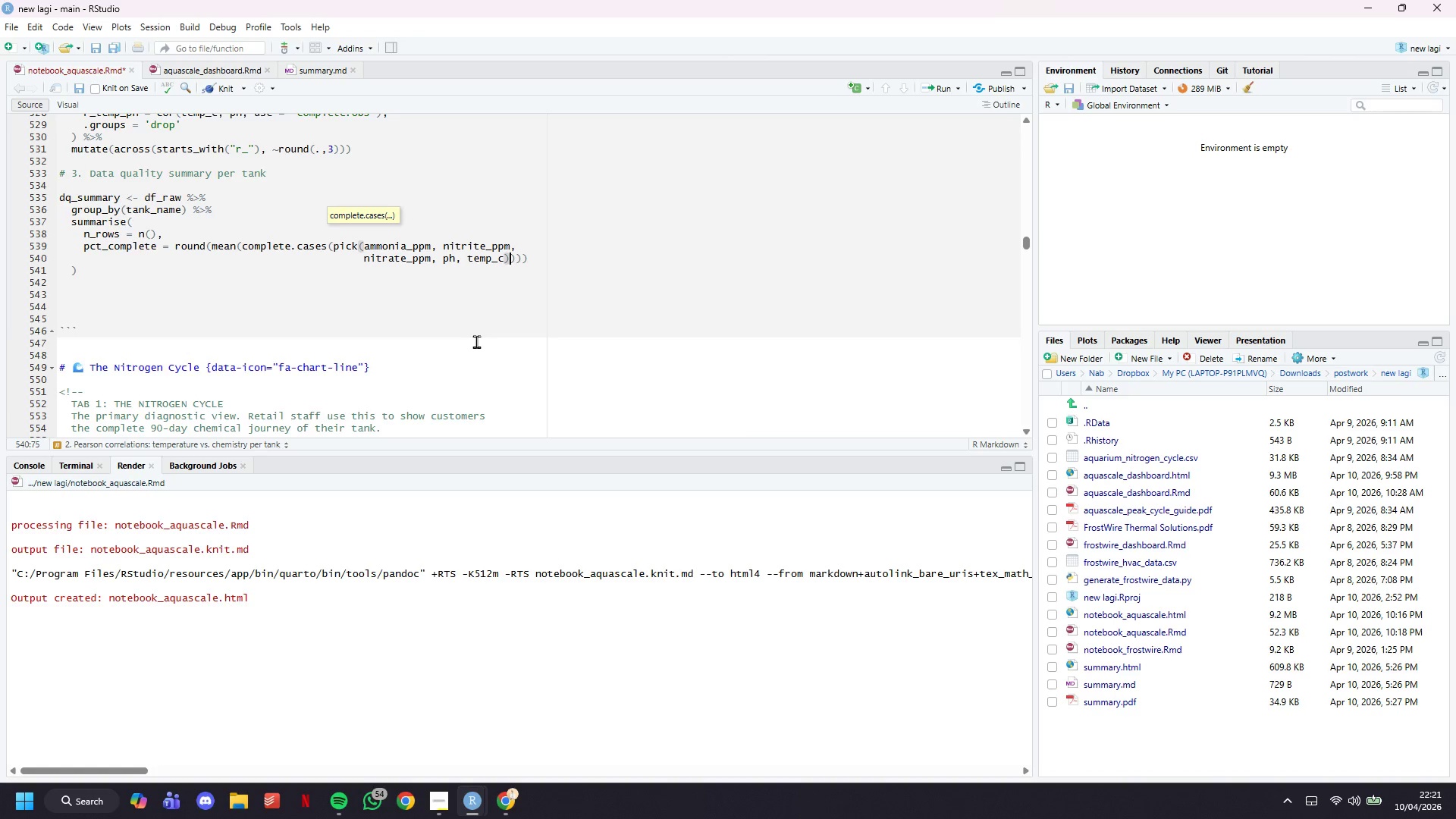 
key(ArrowRight)
 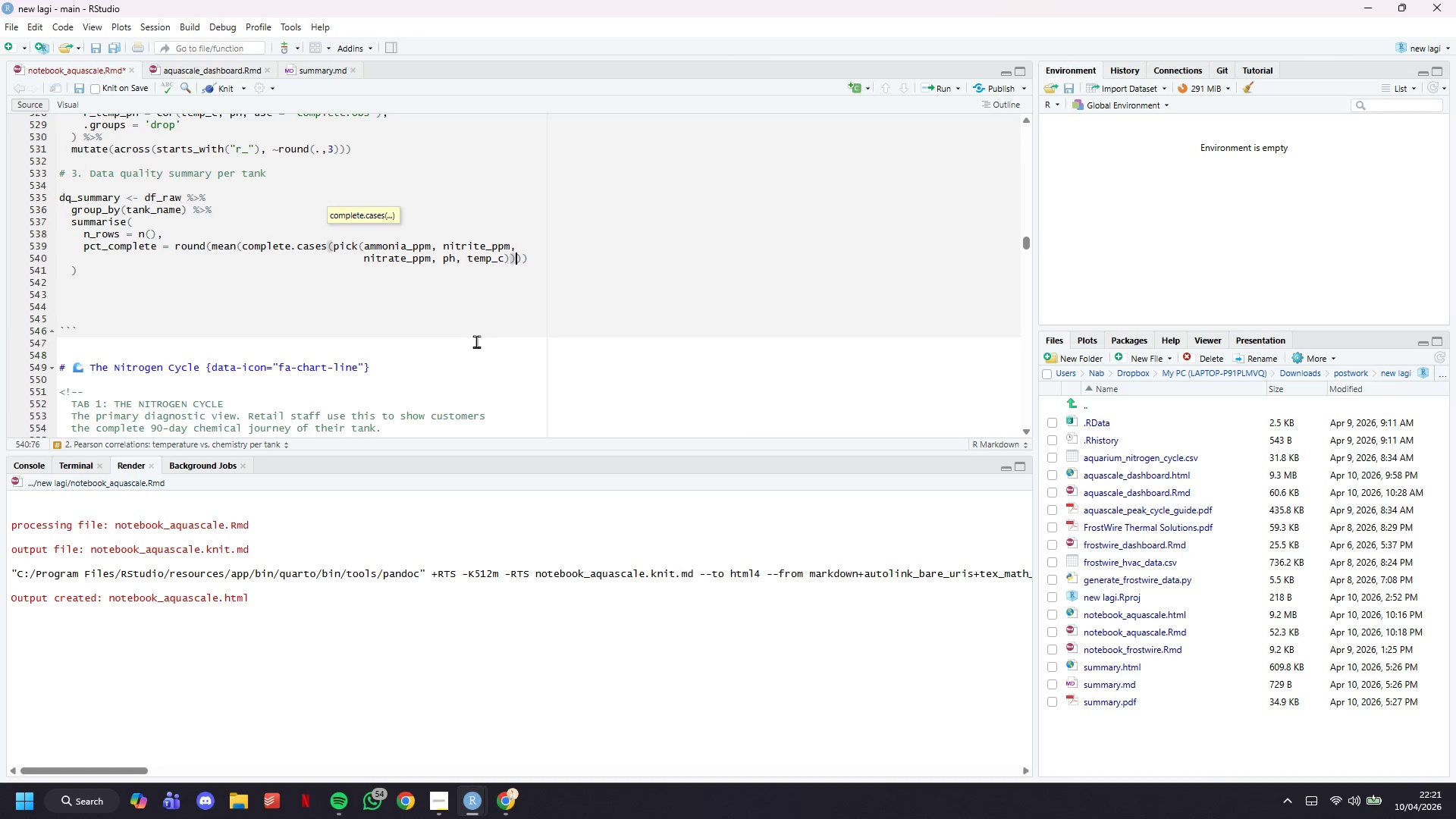 
key(ArrowRight)
 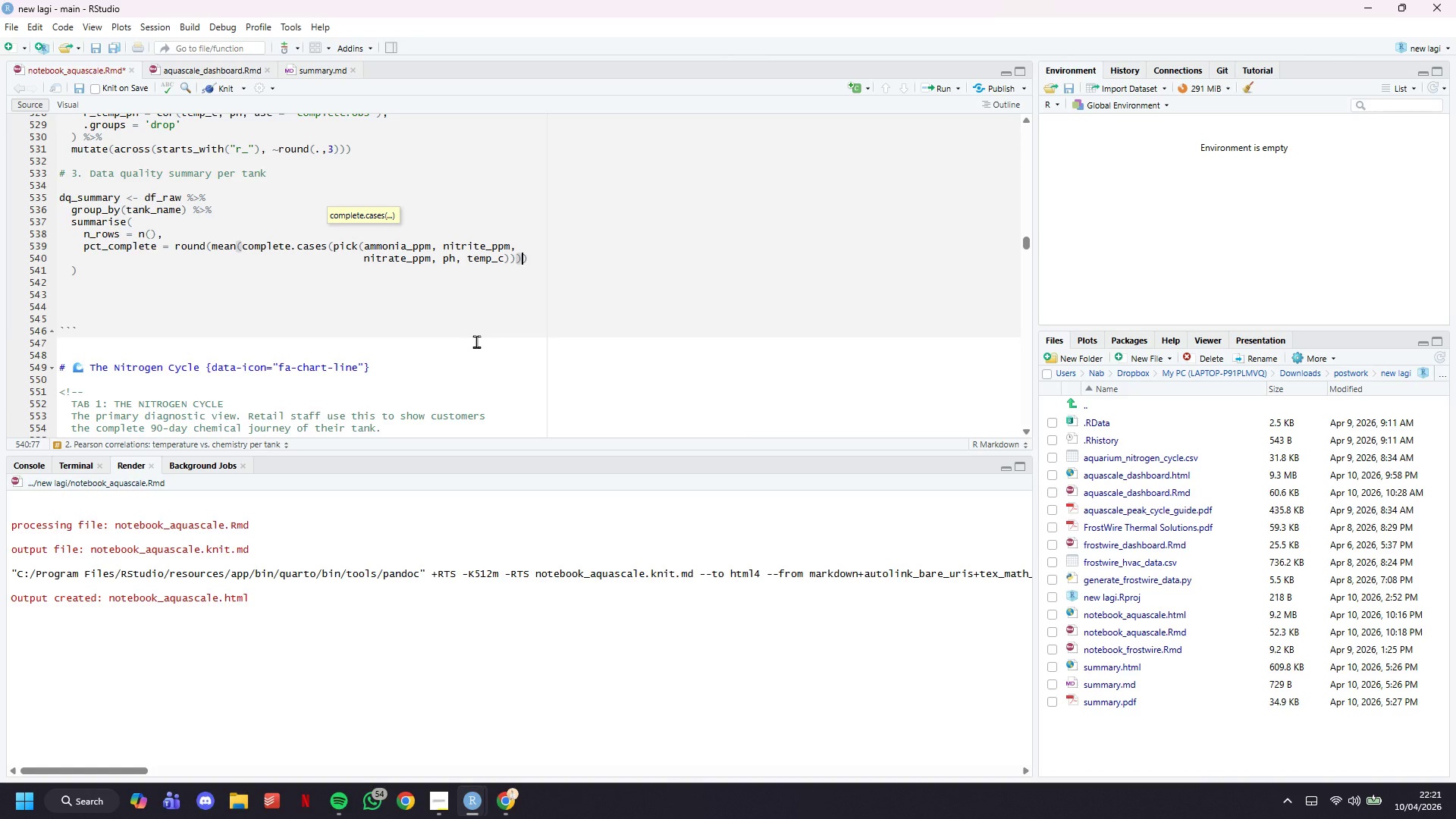 
key(ArrowRight)
 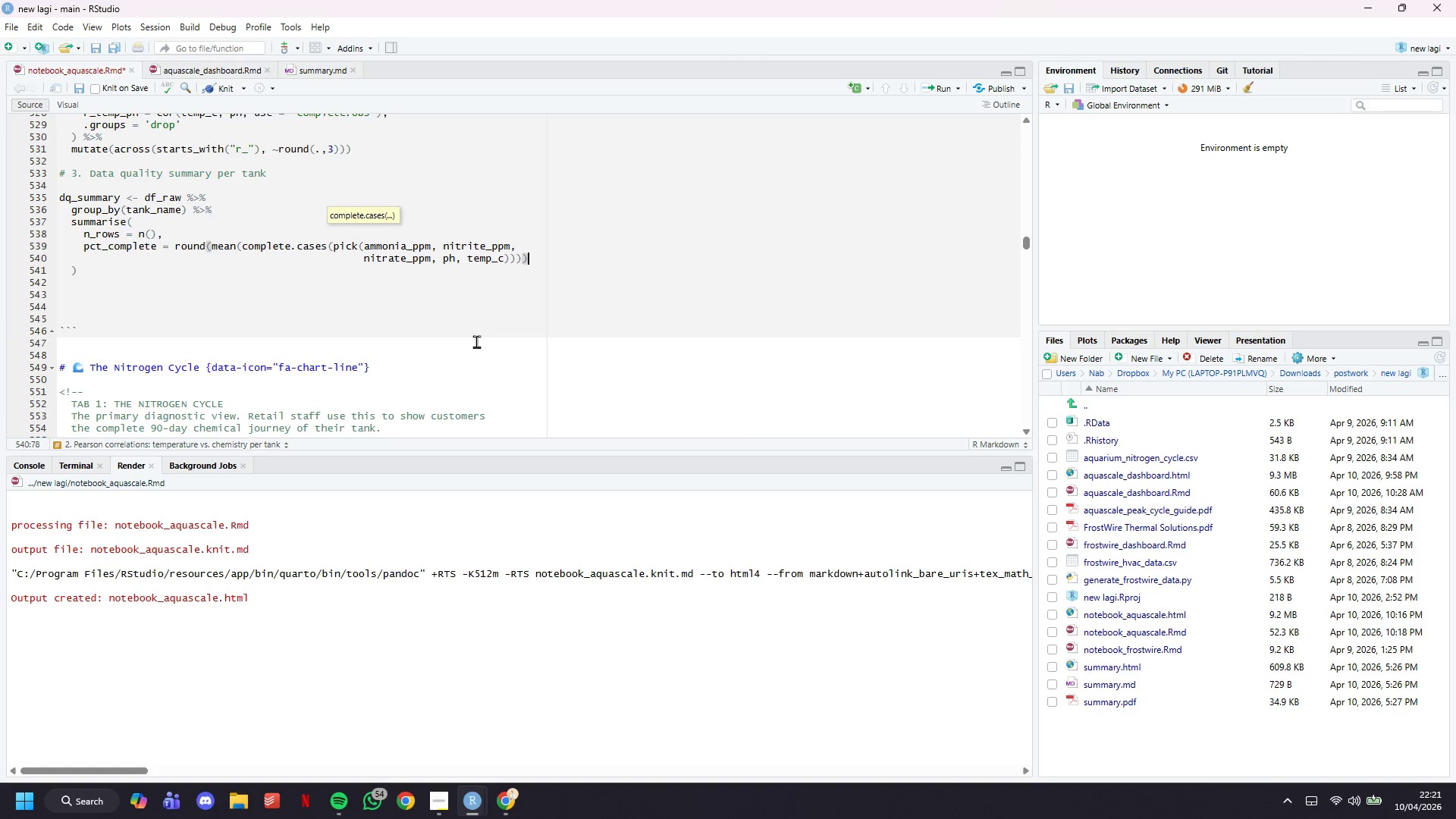 
type( * 100, 1)
 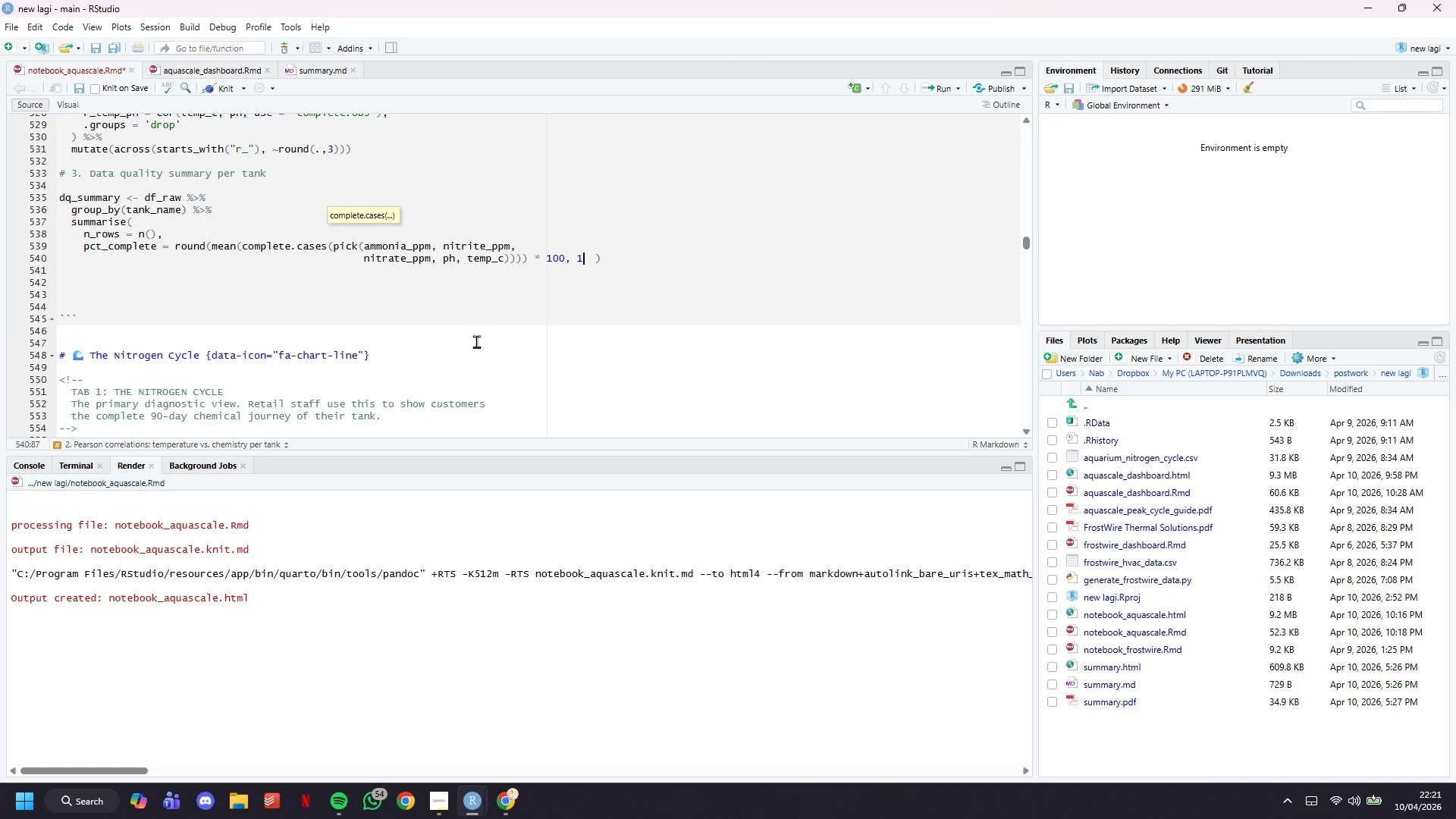 
 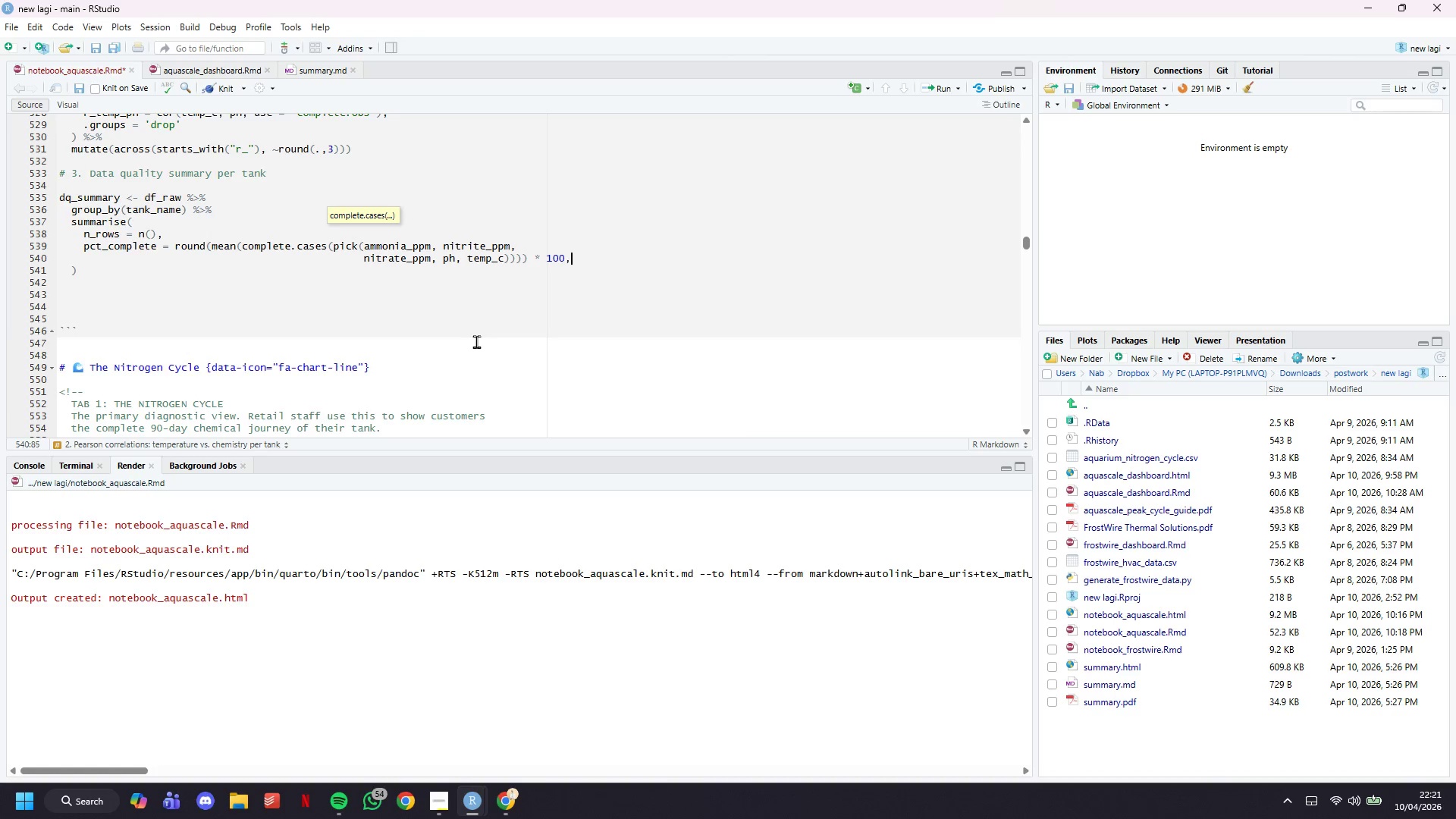 
key(ArrowRight)
 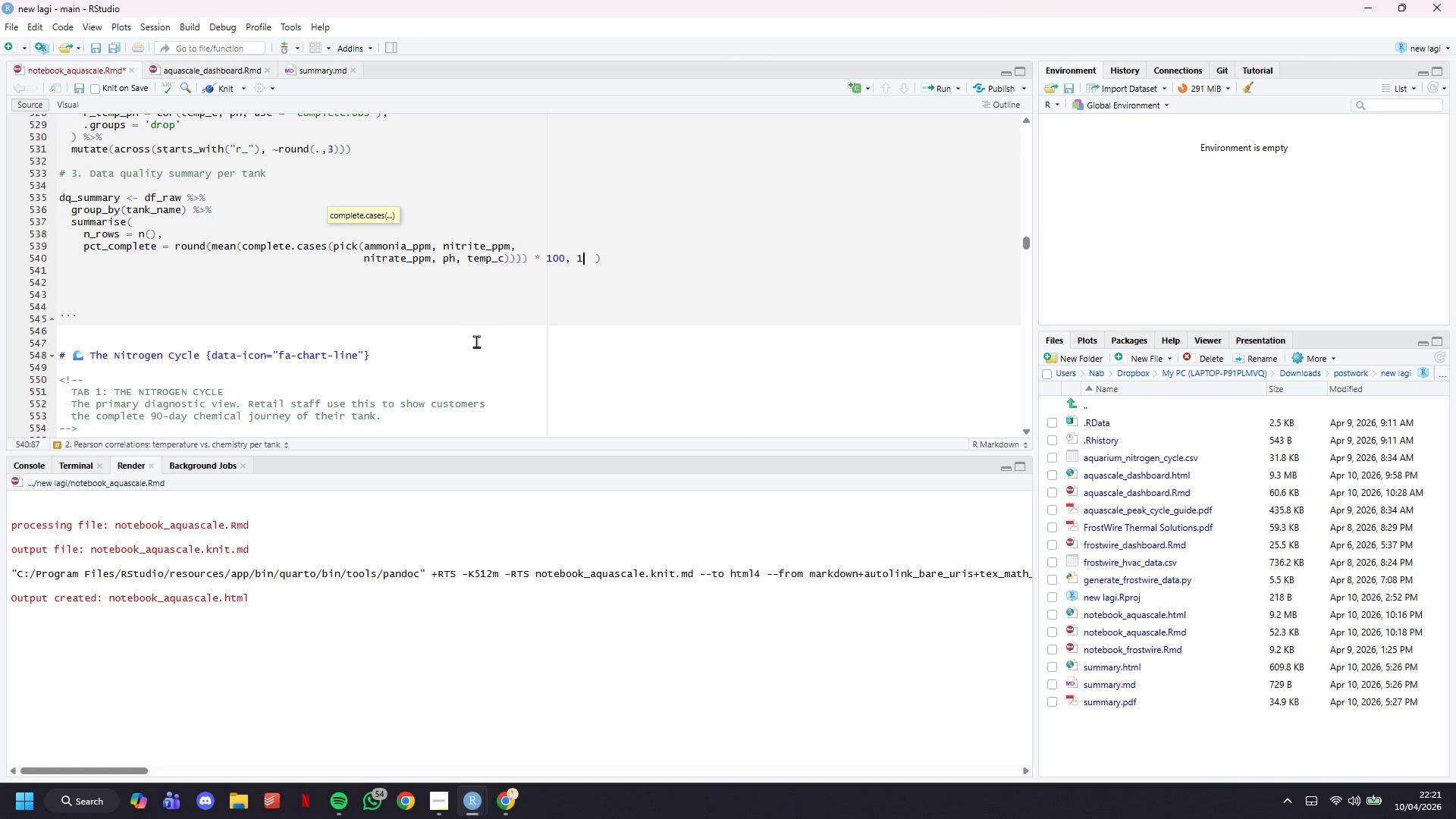 
key(Backspace)
 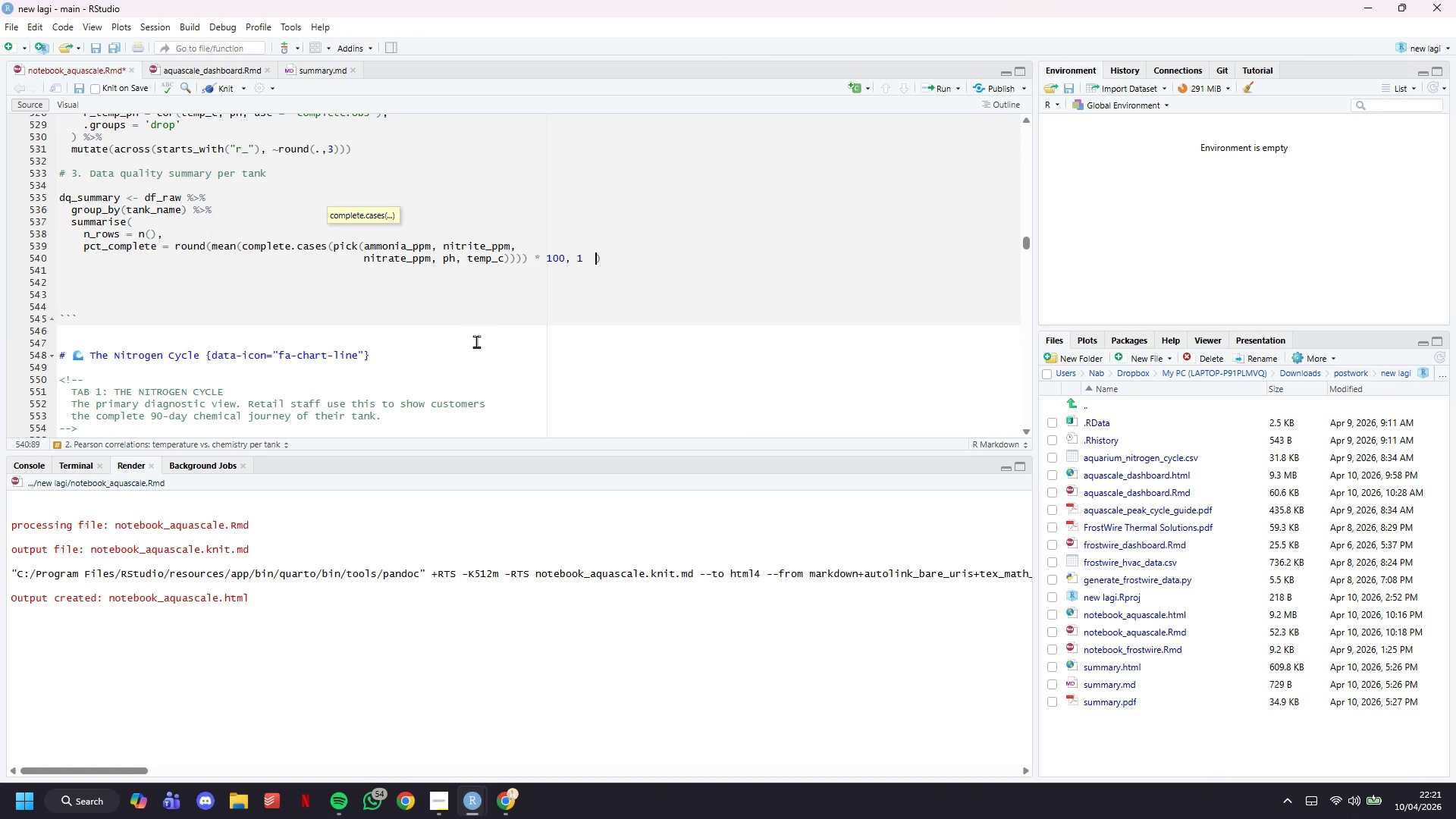 
key(ArrowRight)
 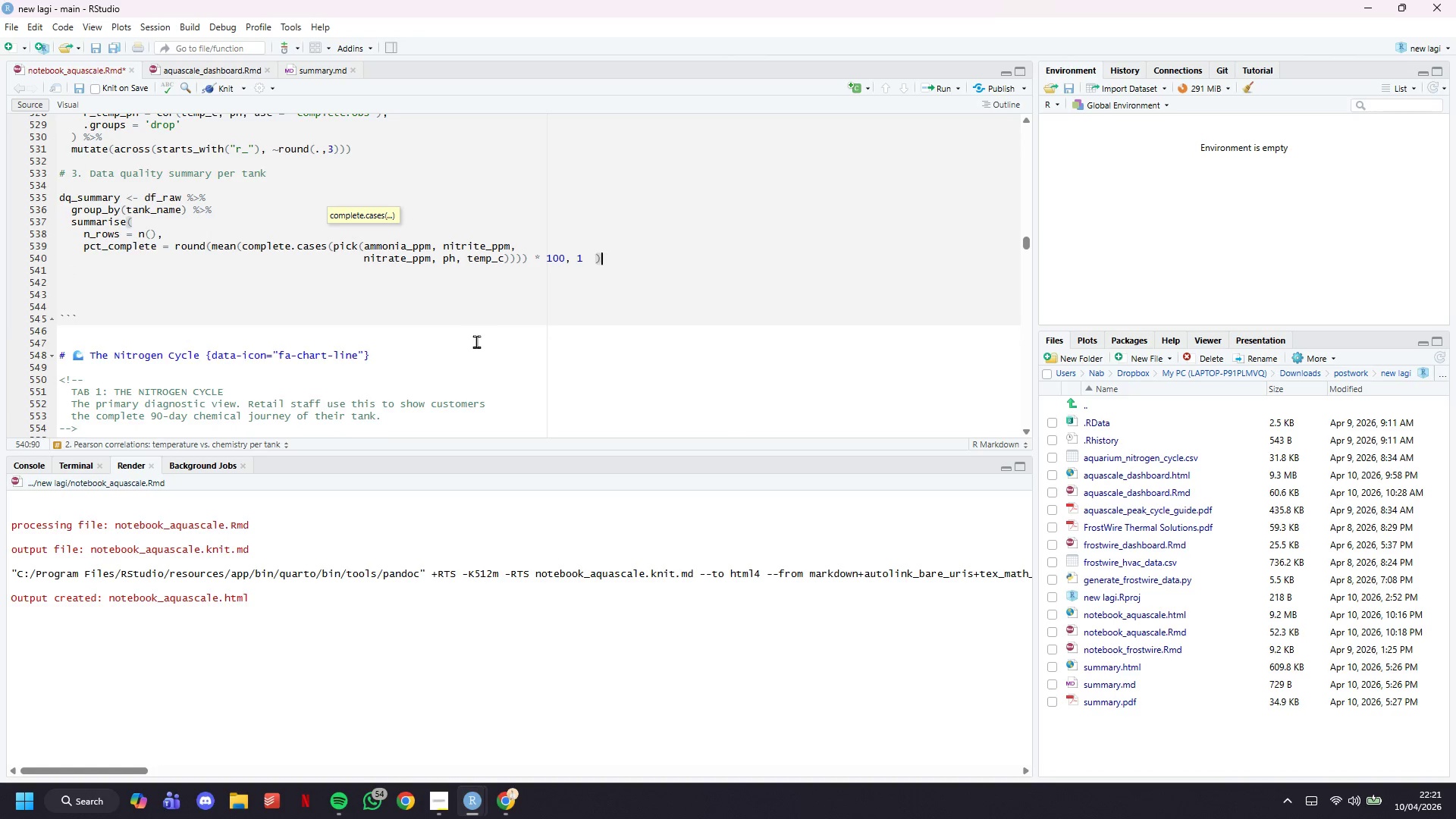 
key(ArrowRight)
 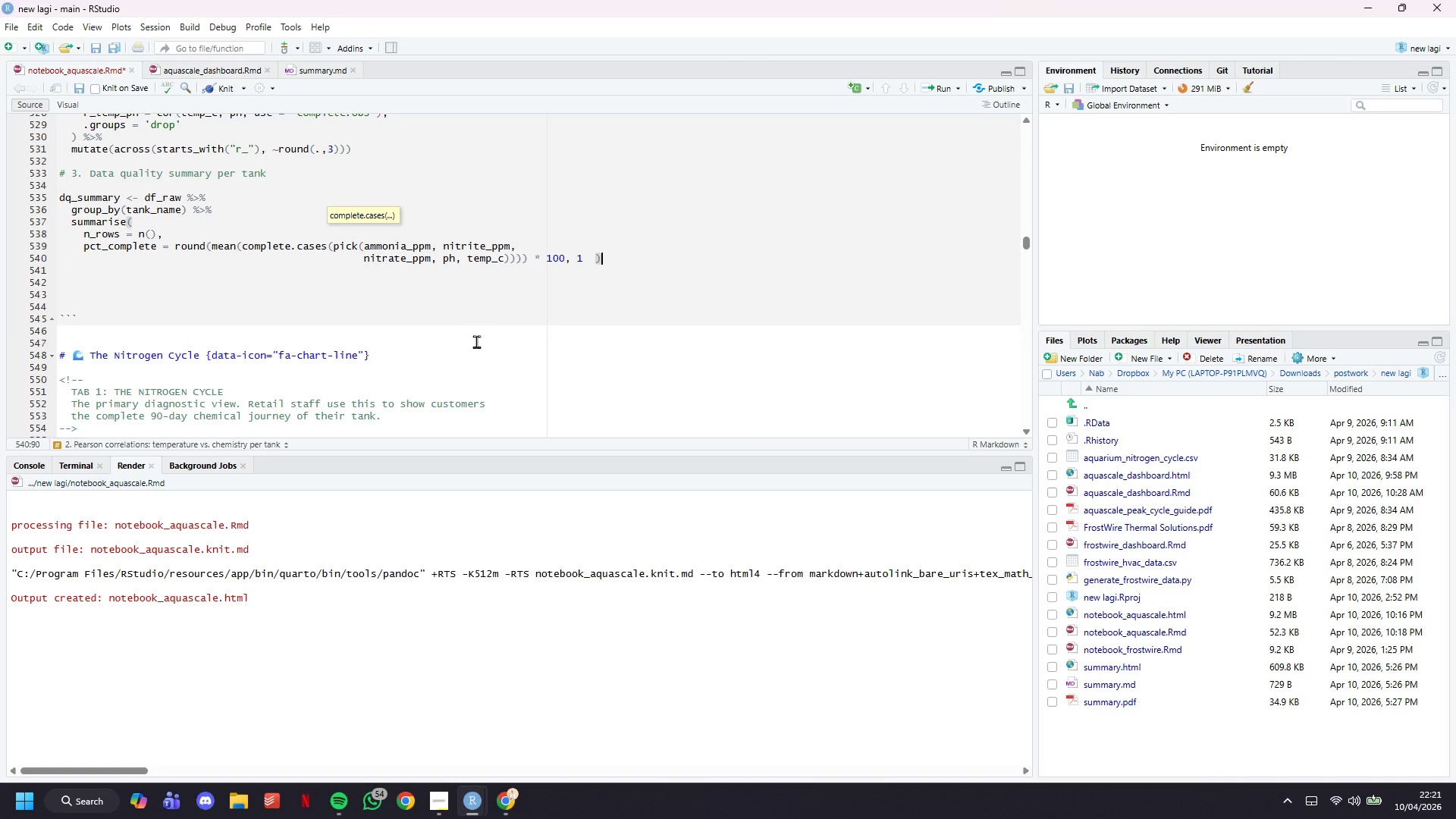 
key(ArrowLeft)
 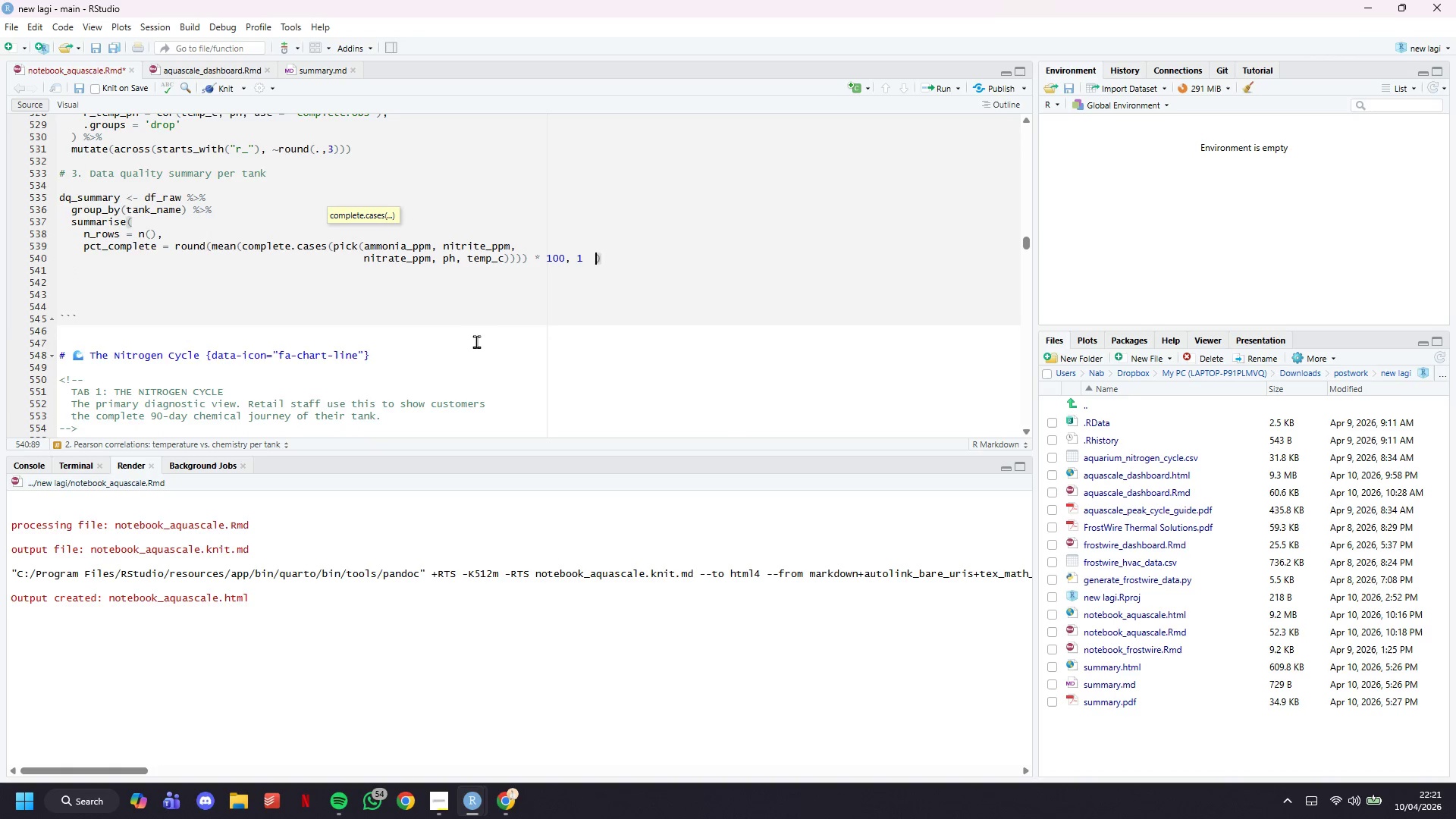 
key(Backspace)
 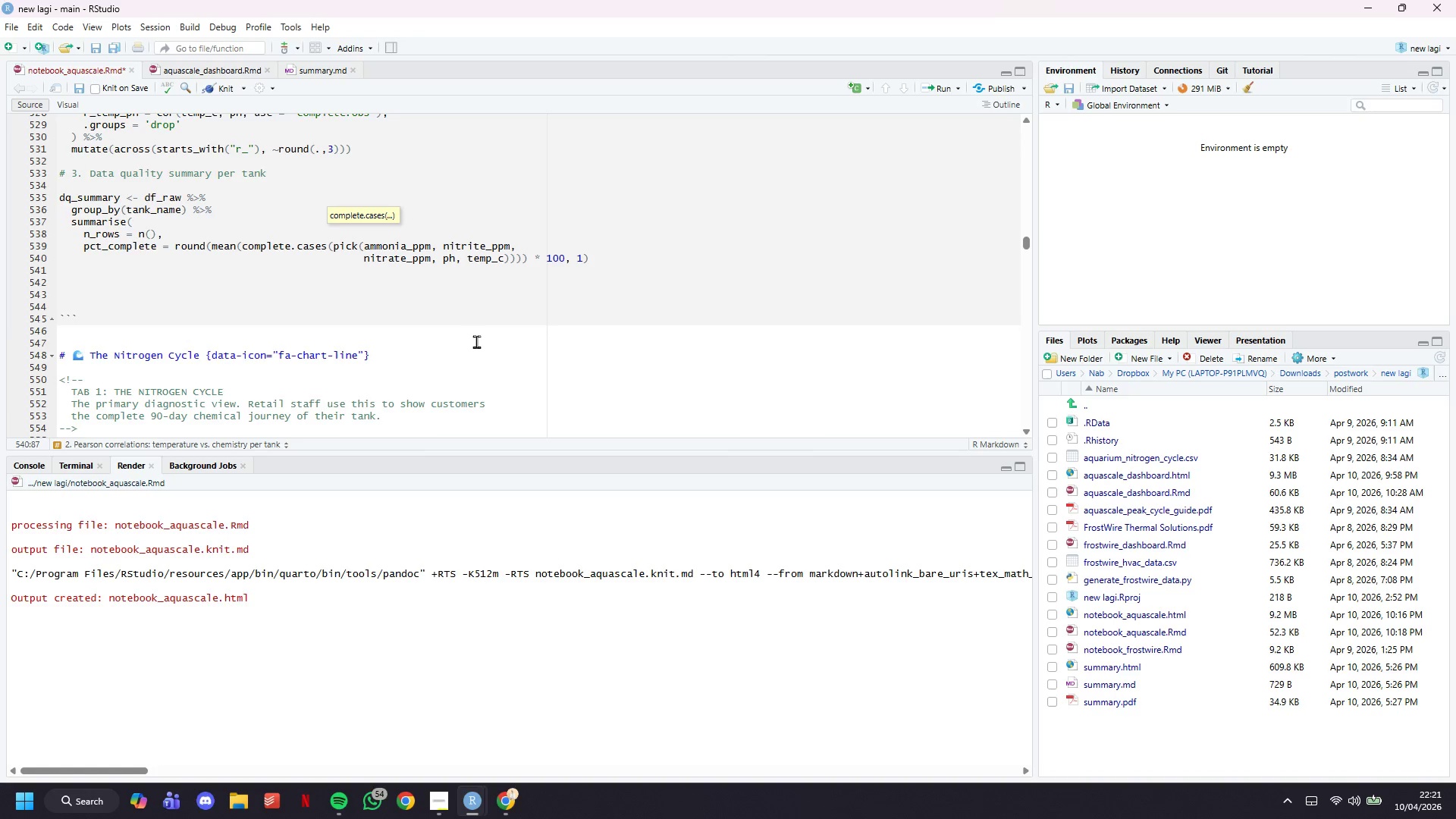 
key(ArrowRight)
 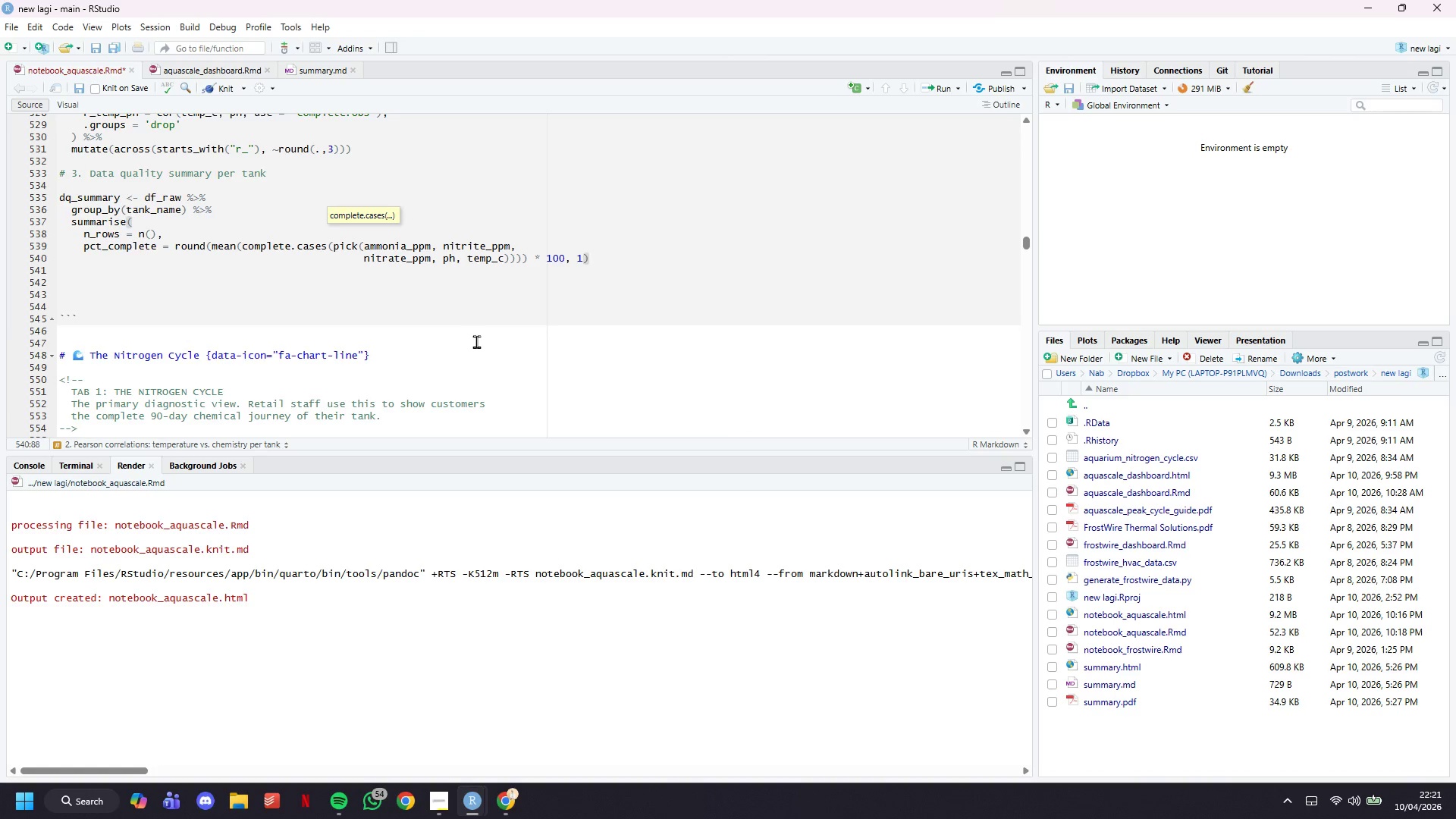 
key(Comma)
 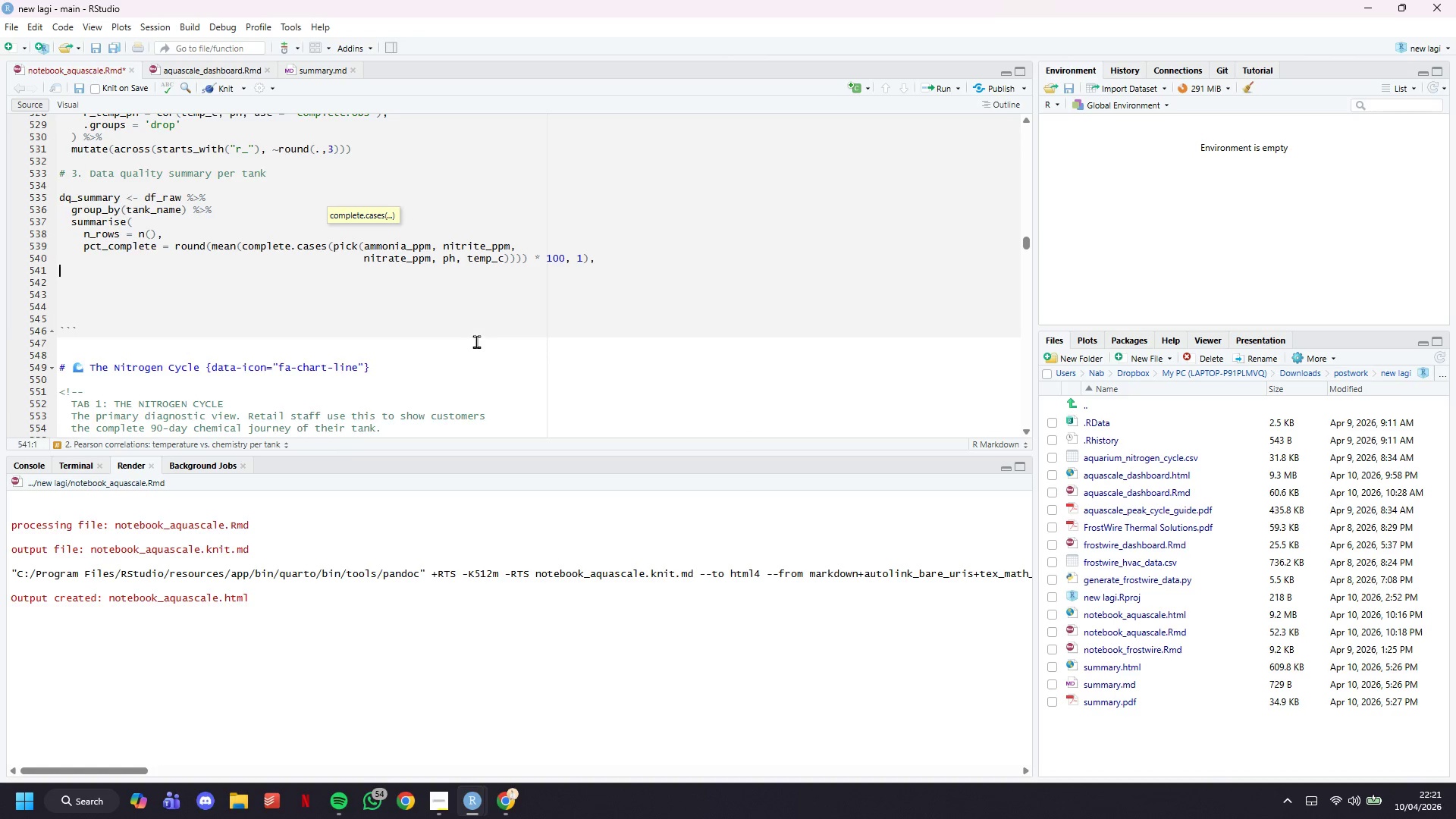 
key(Enter)
 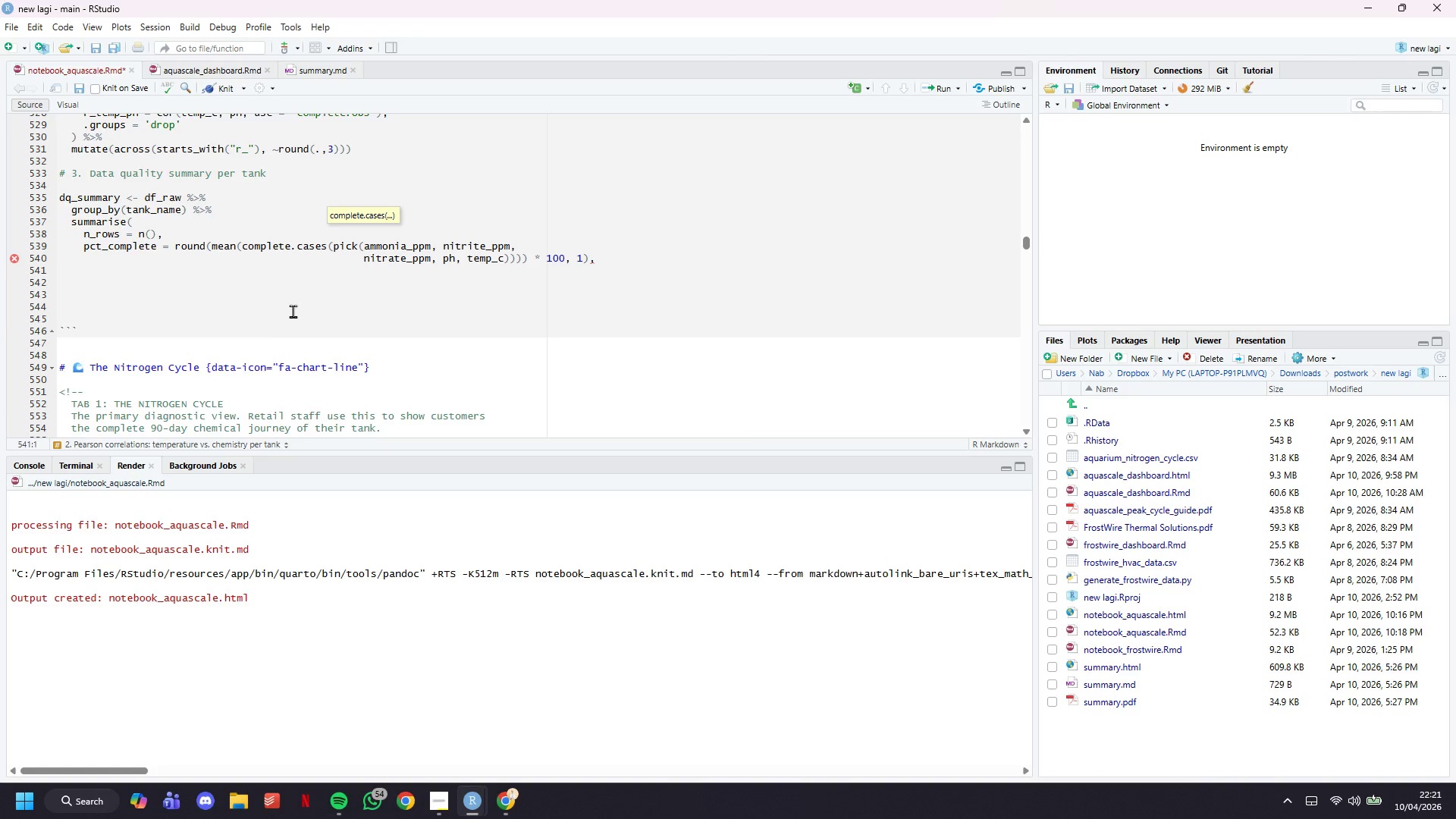 
wait(10.09)
 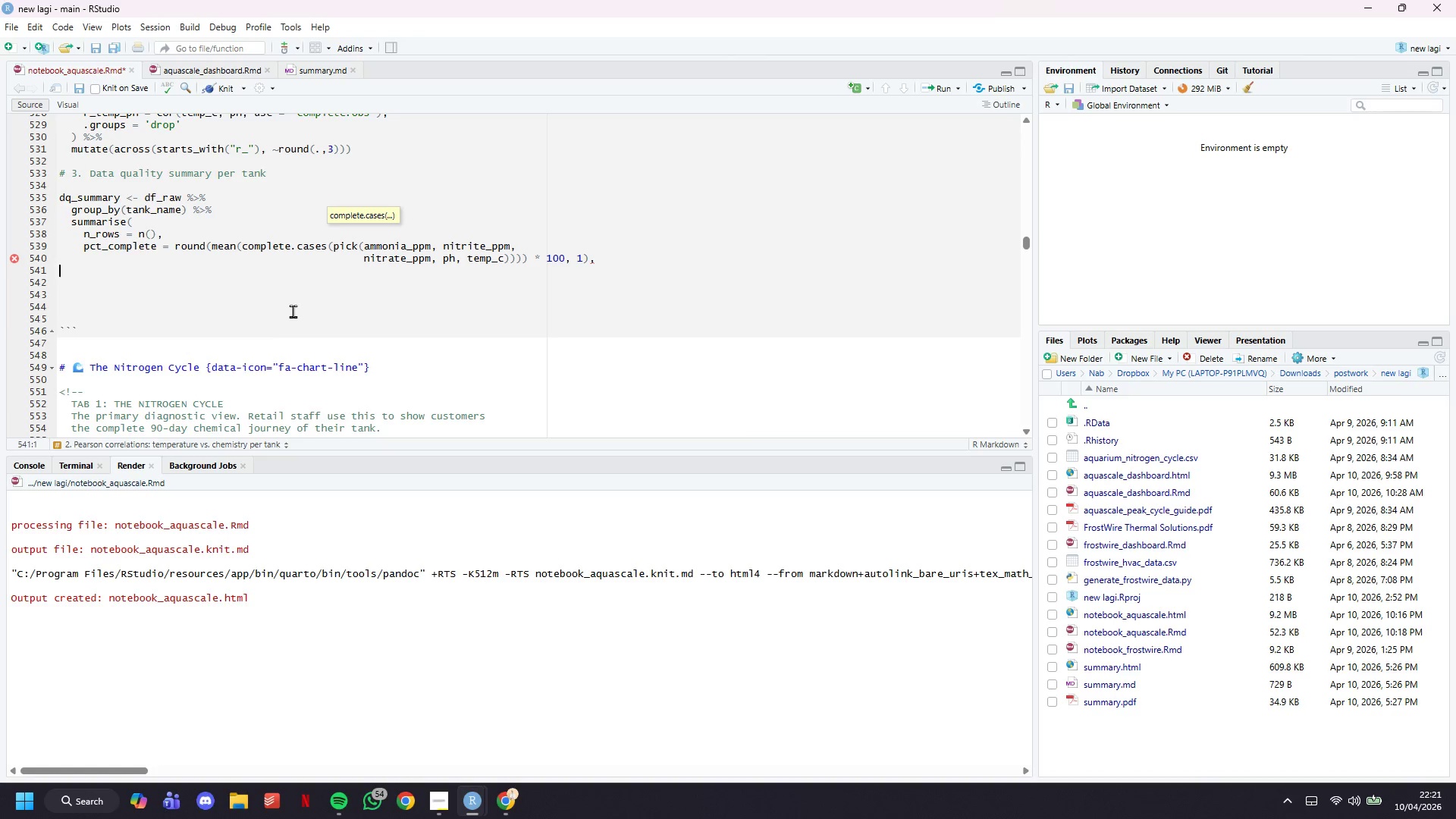 
key(Control+Z)
 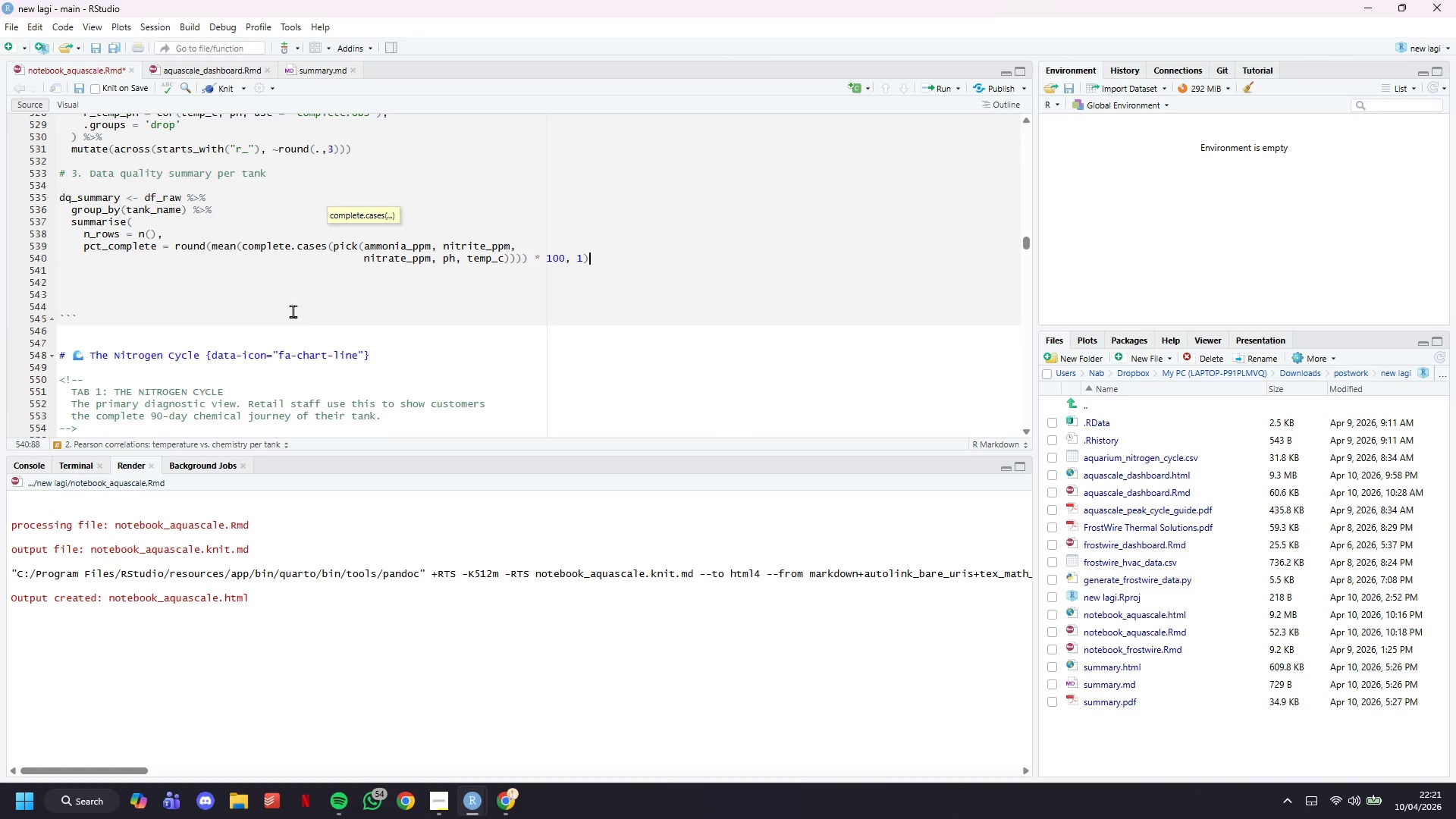 
key(Control+Z)
 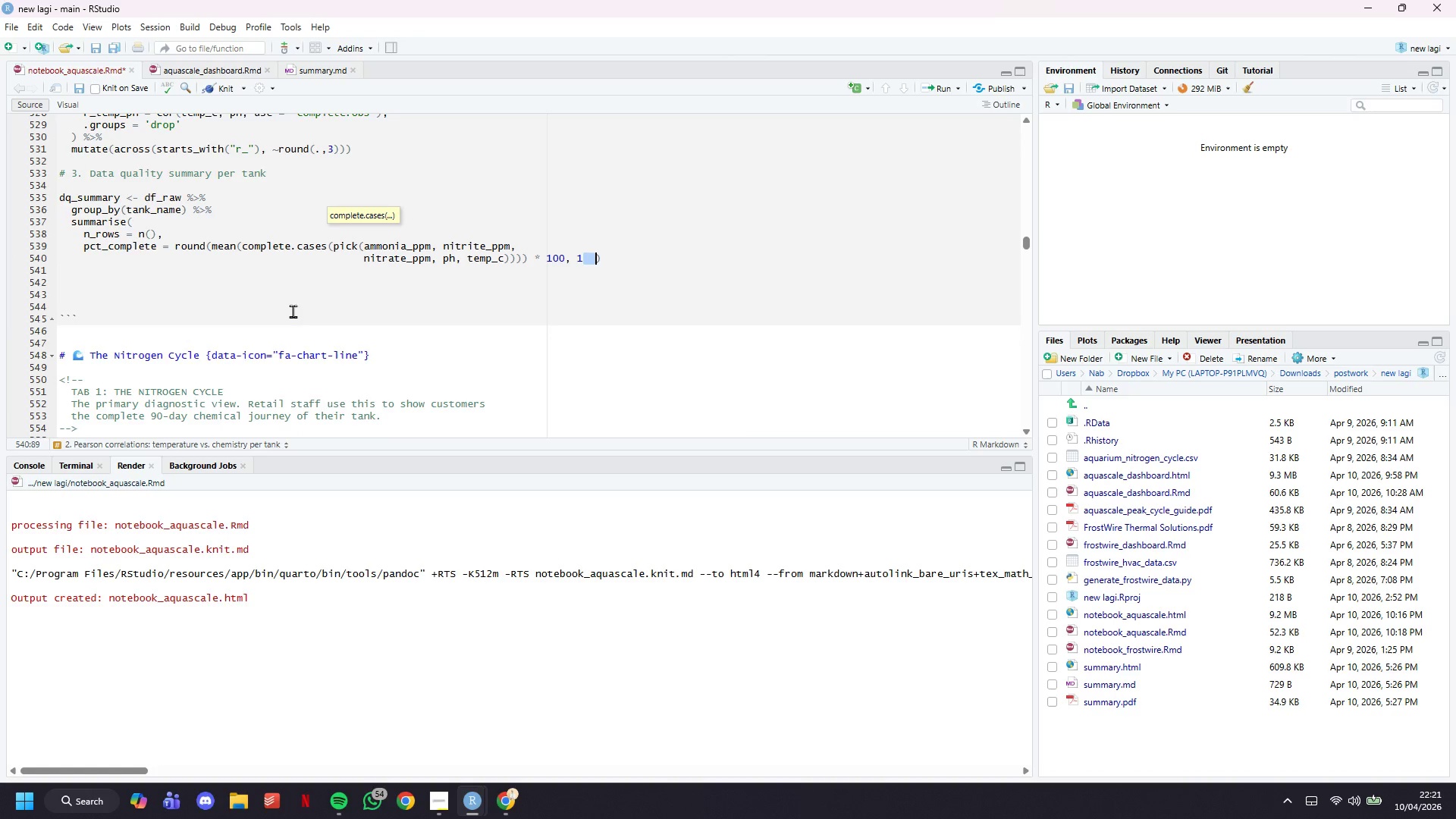 
key(Control+Z)
 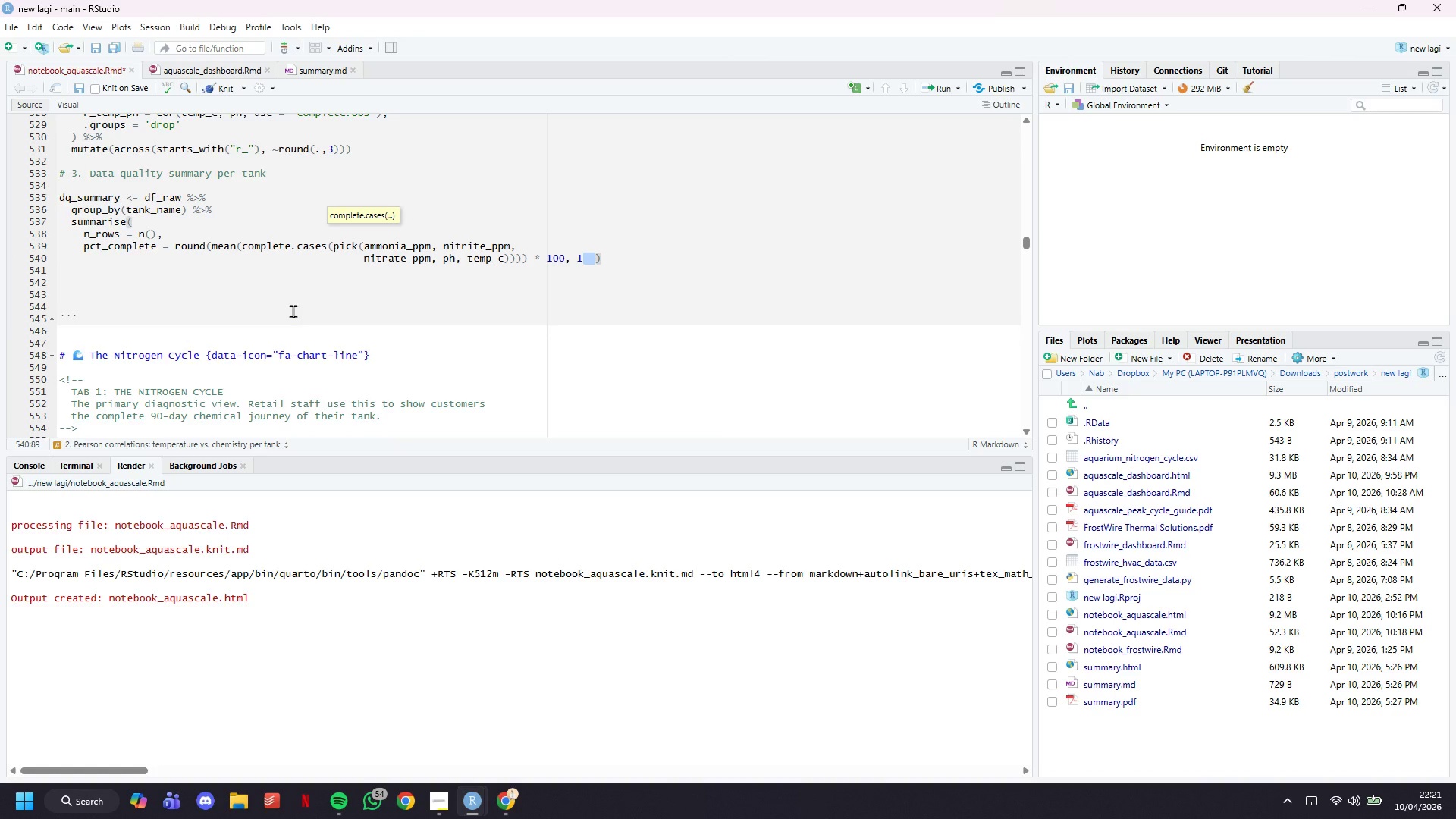 
key(Backspace)
 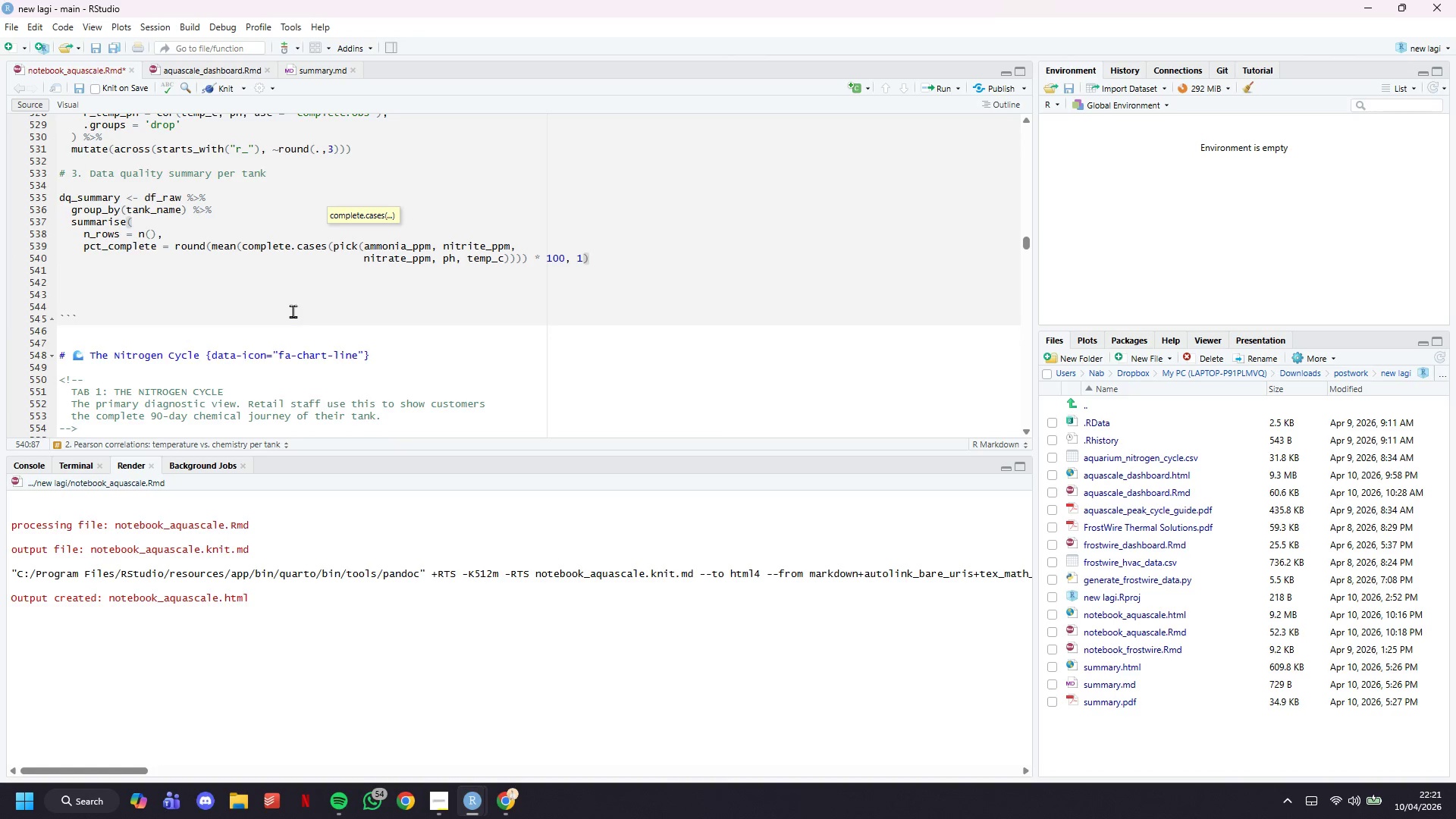 
key(Shift+0)
 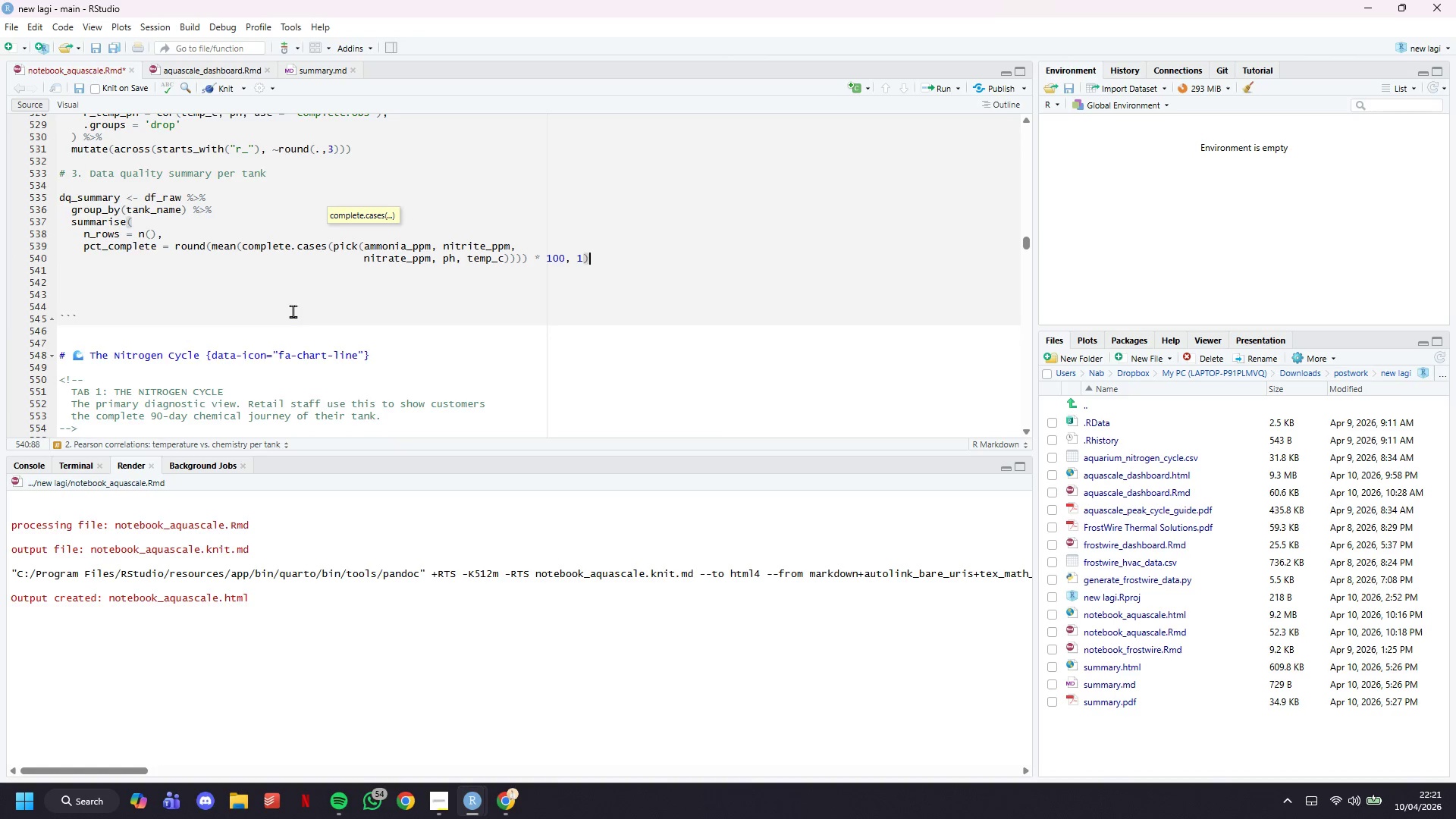 
key(ArrowLeft)
 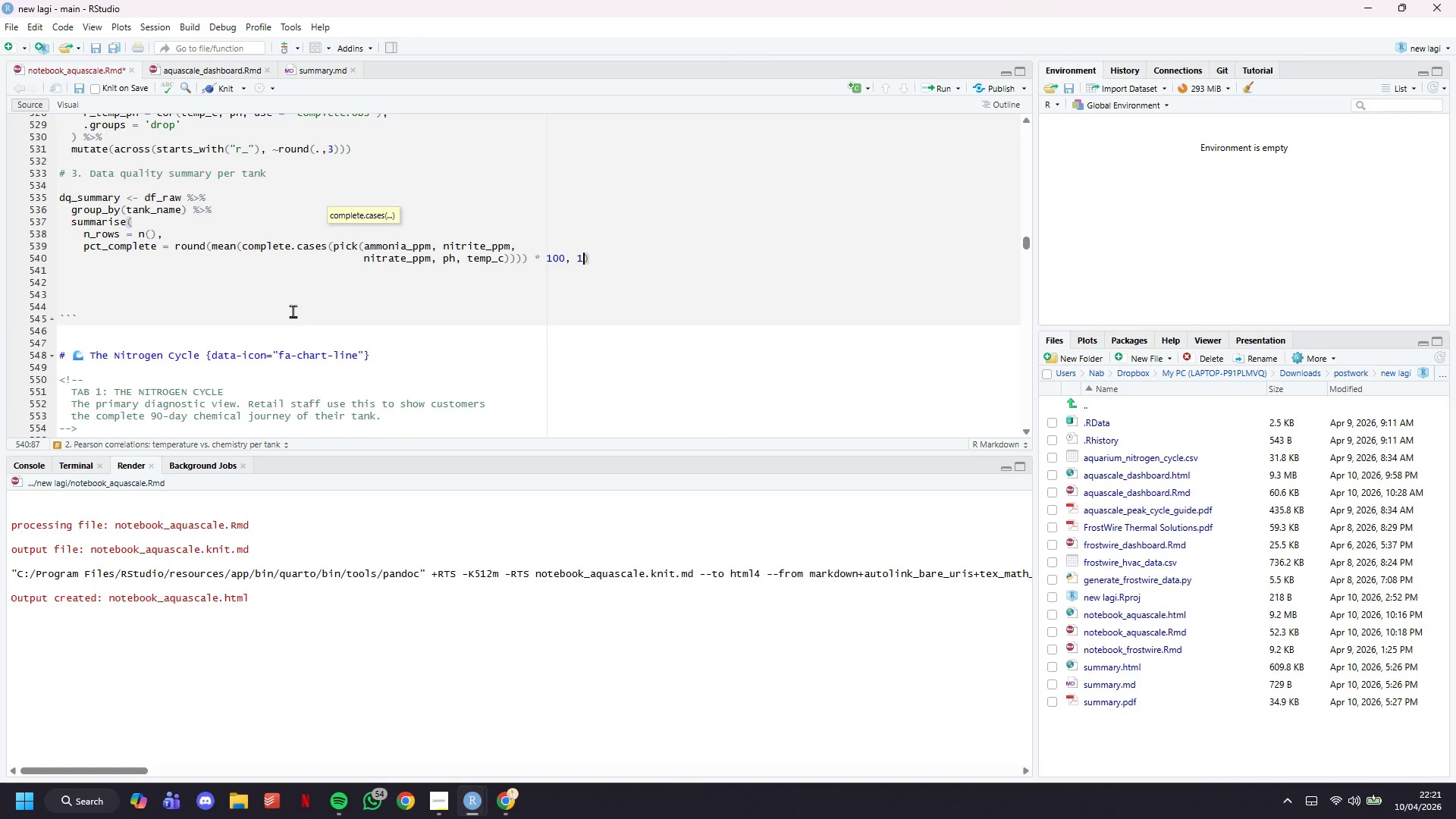 
key(ArrowRight)
 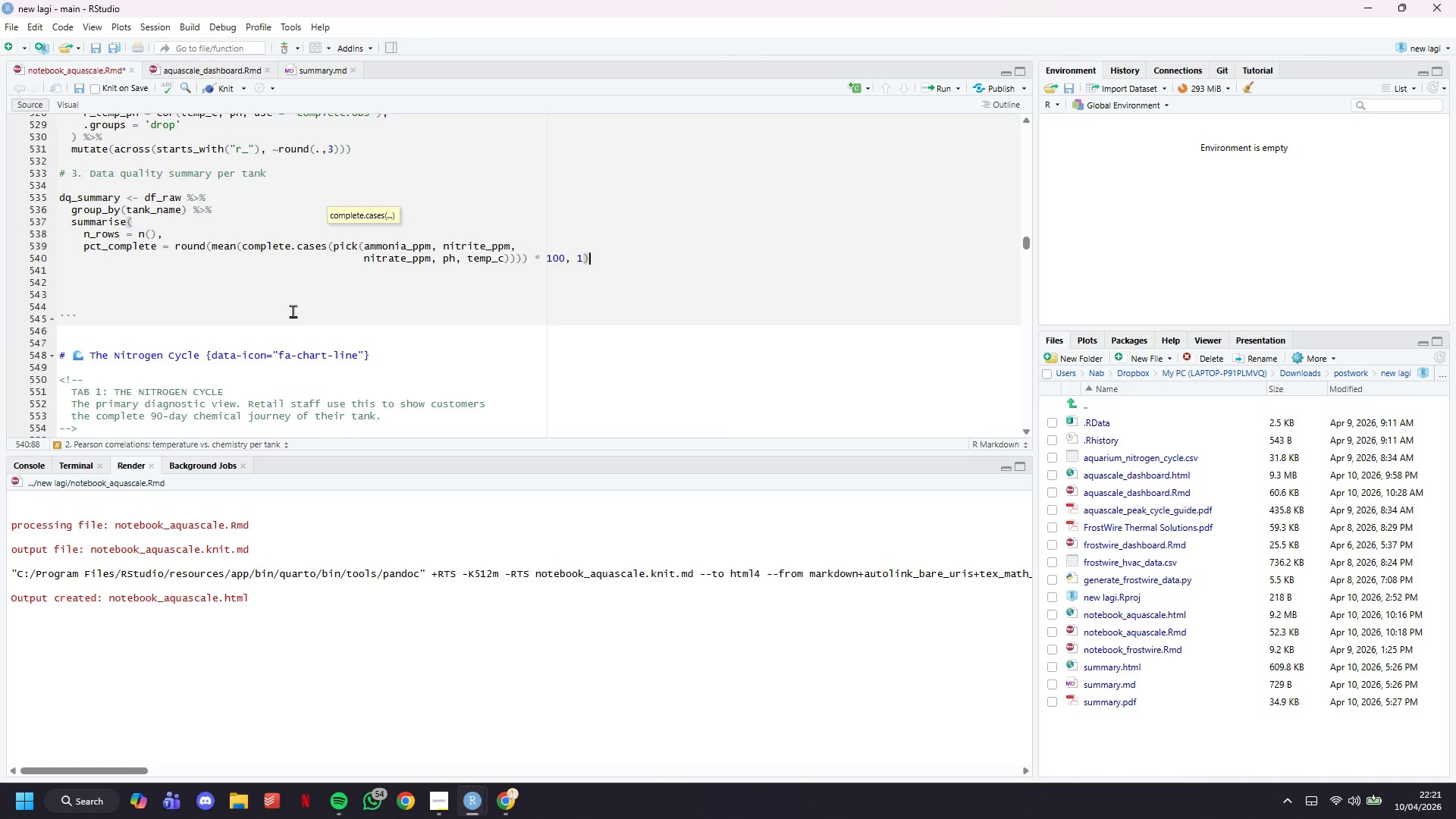 
key(Shift+Minus)
 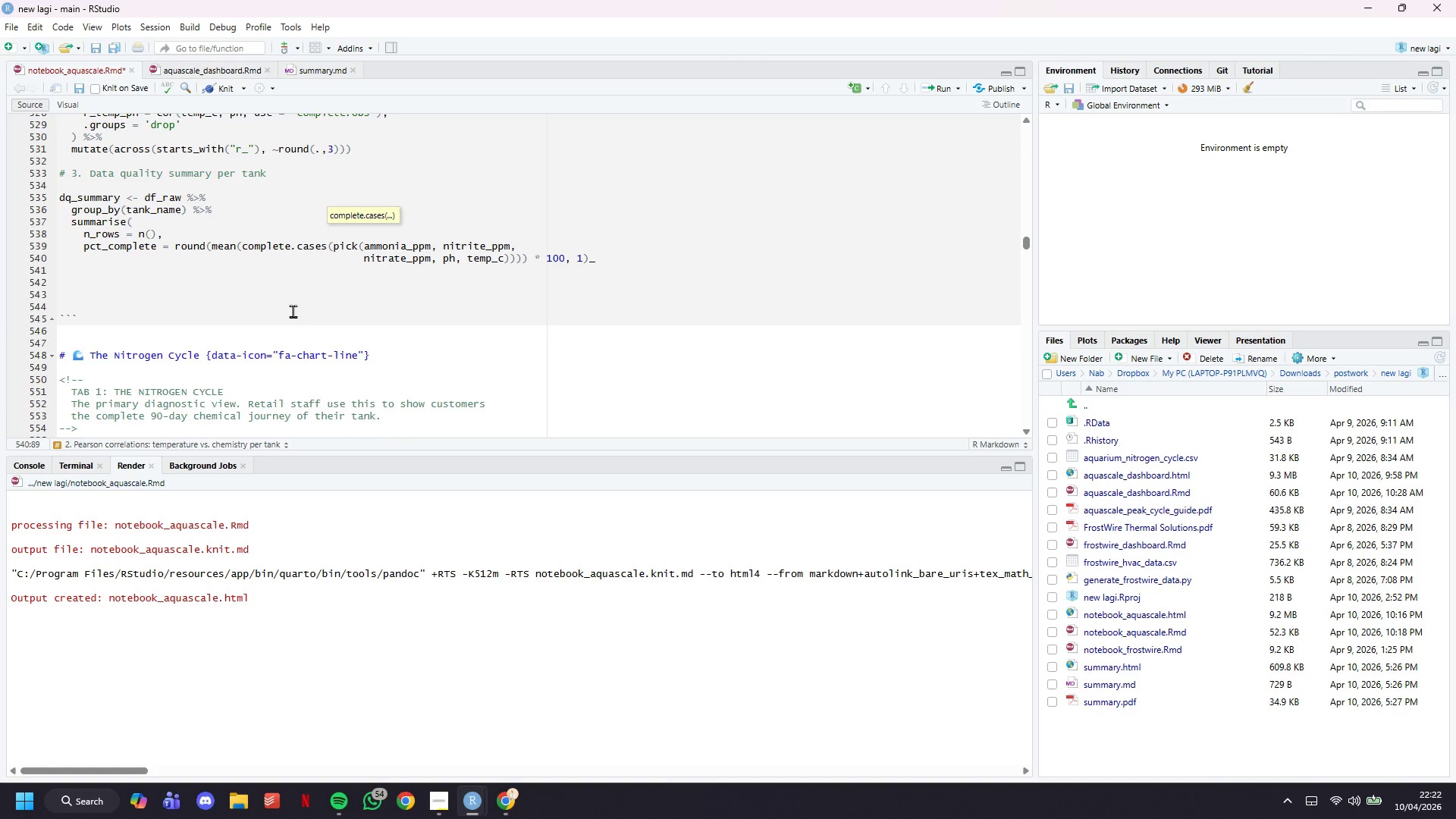 
key(Backspace)
 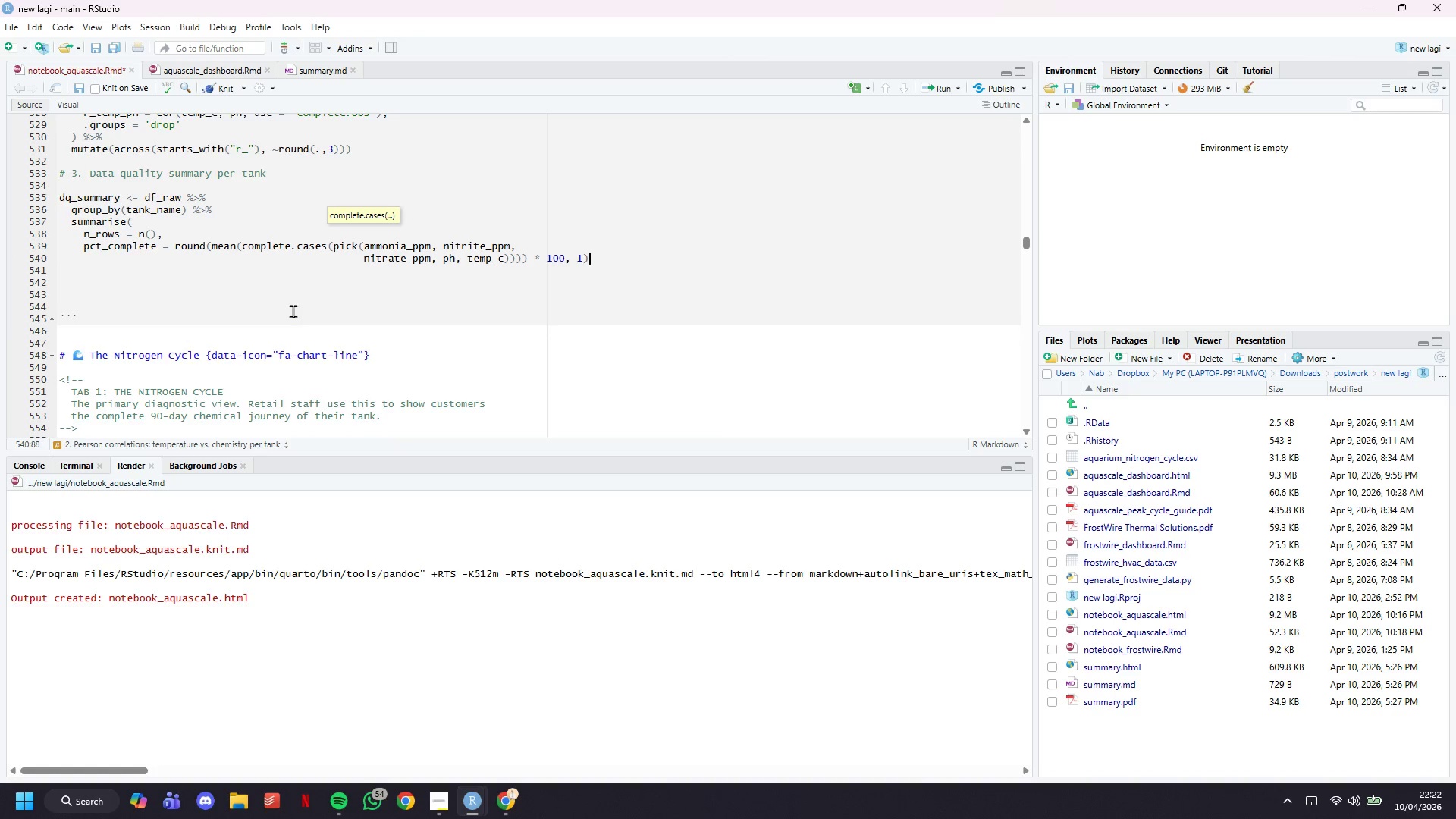 
key(Shift+ShiftLeft)
 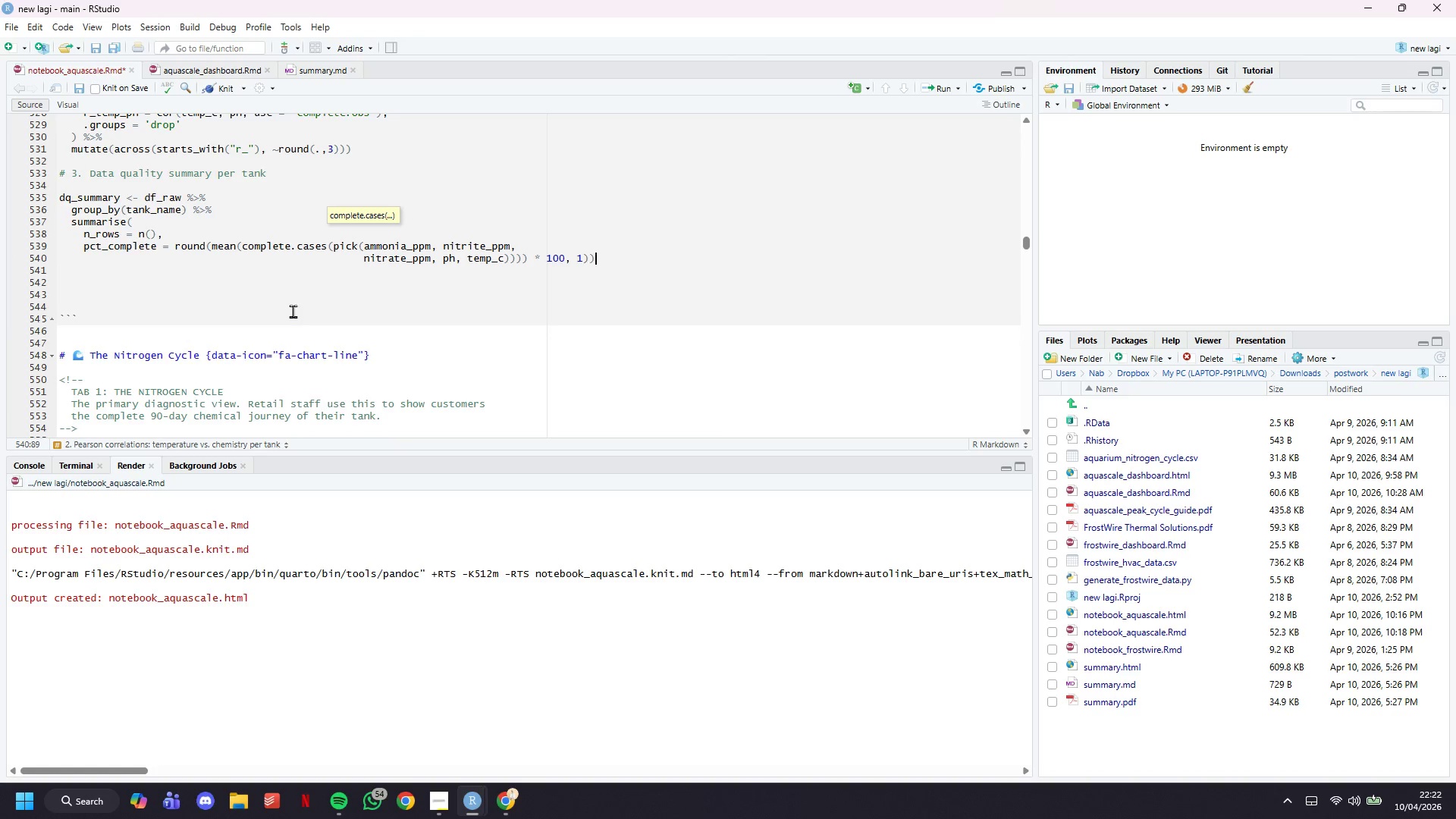 
key(Shift+0)
 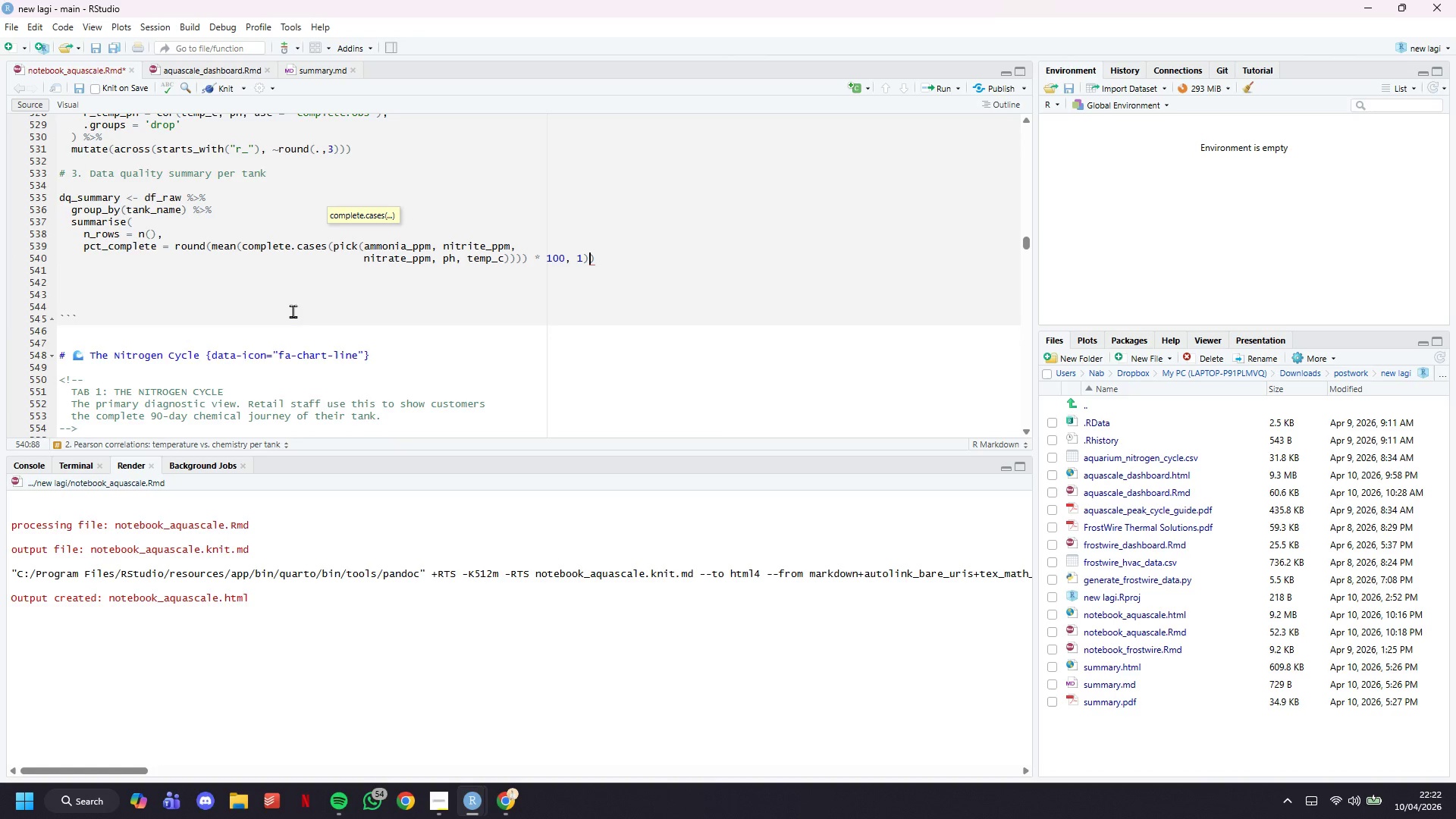 
key(ArrowLeft)
 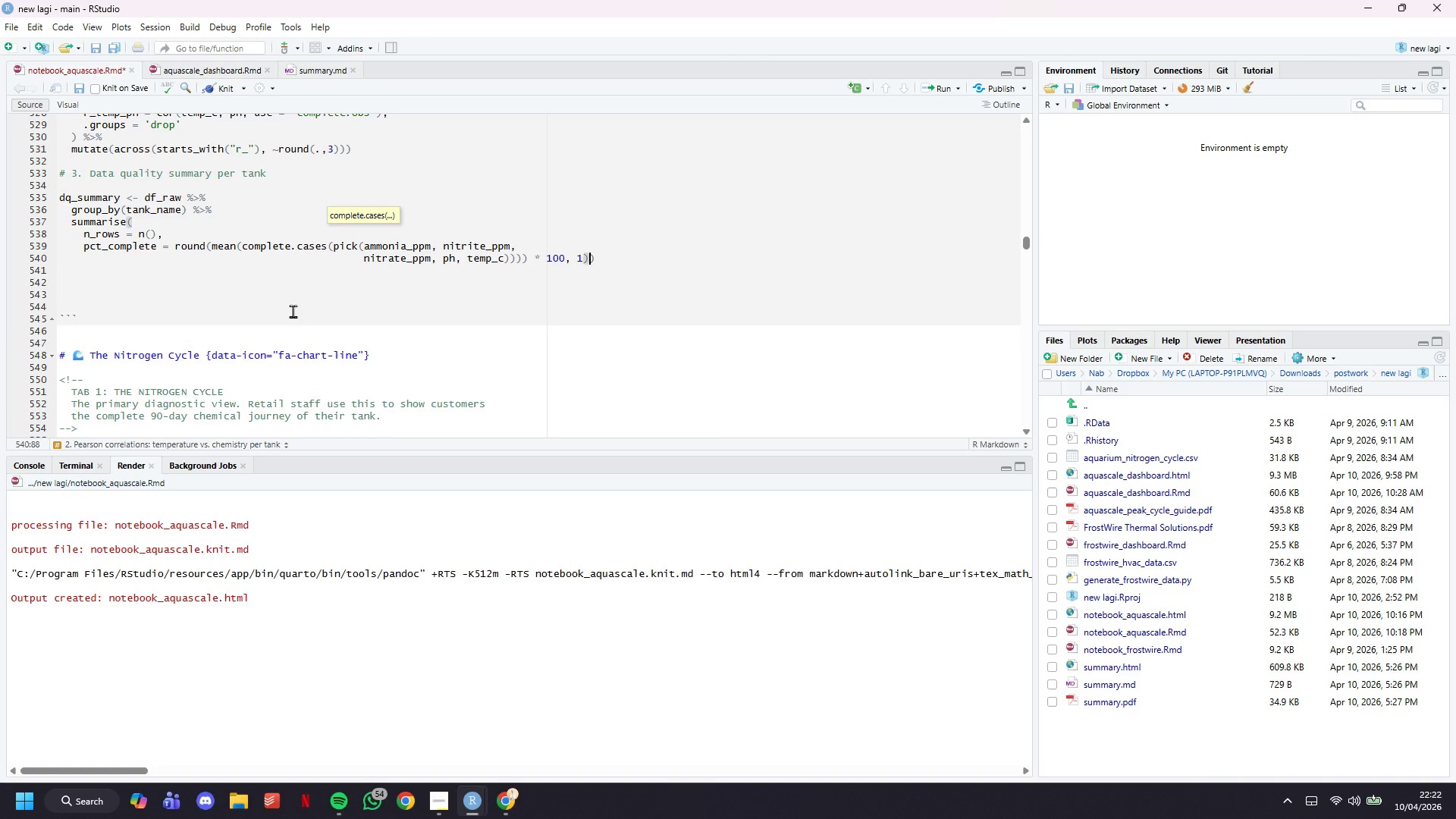 
key(Comma)
 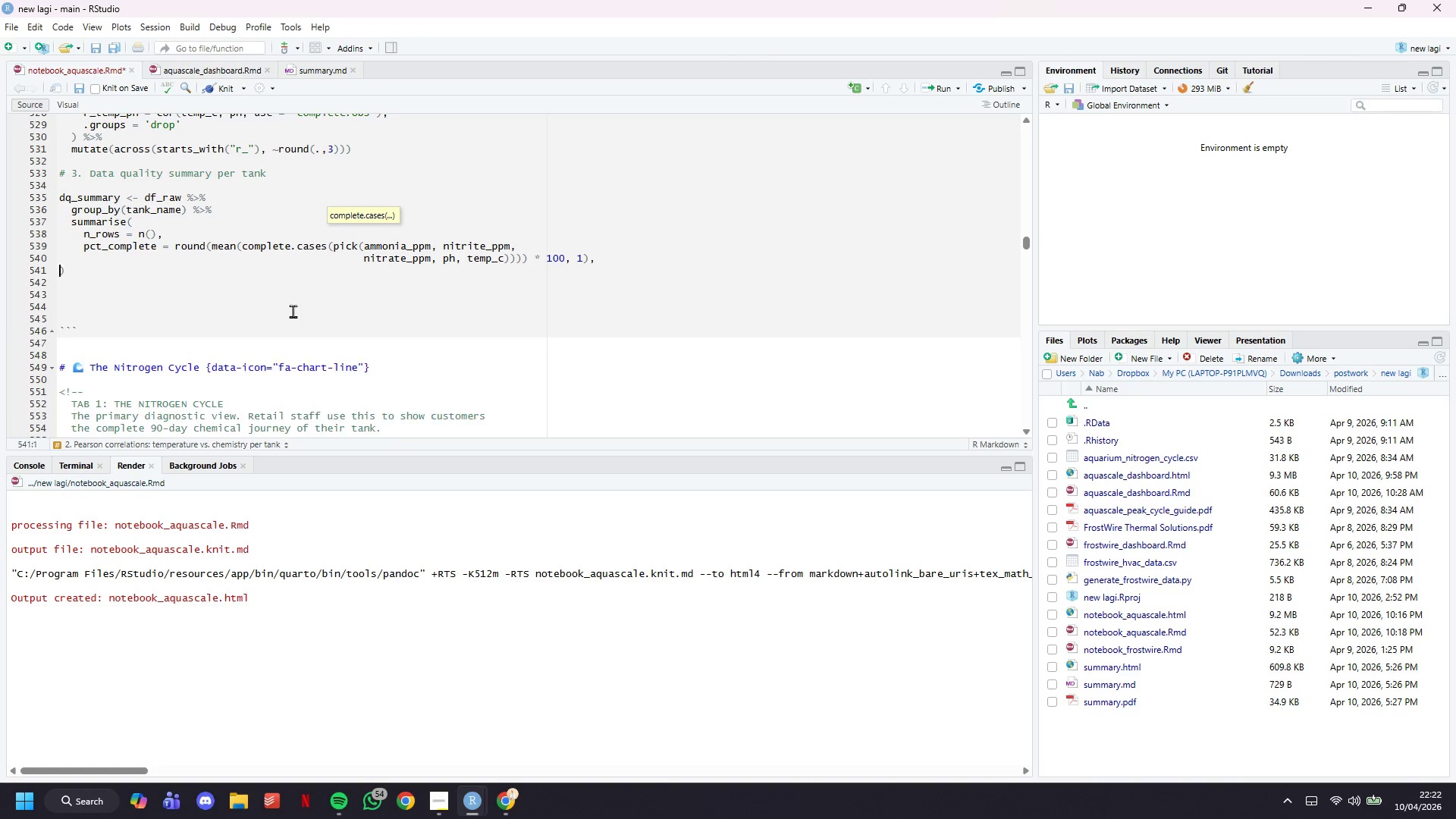 
key(Enter)
 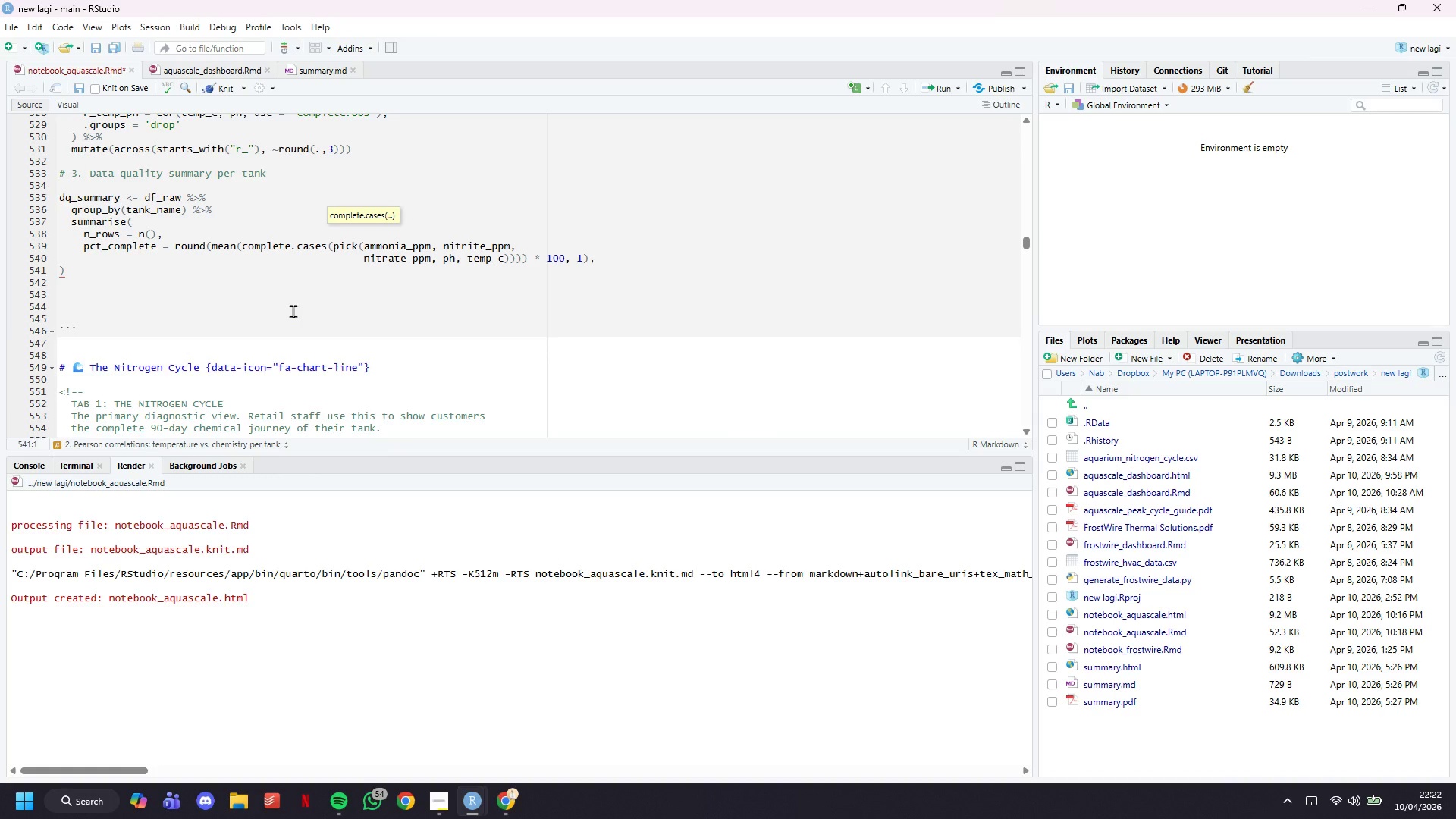 
key(Control+Z)
 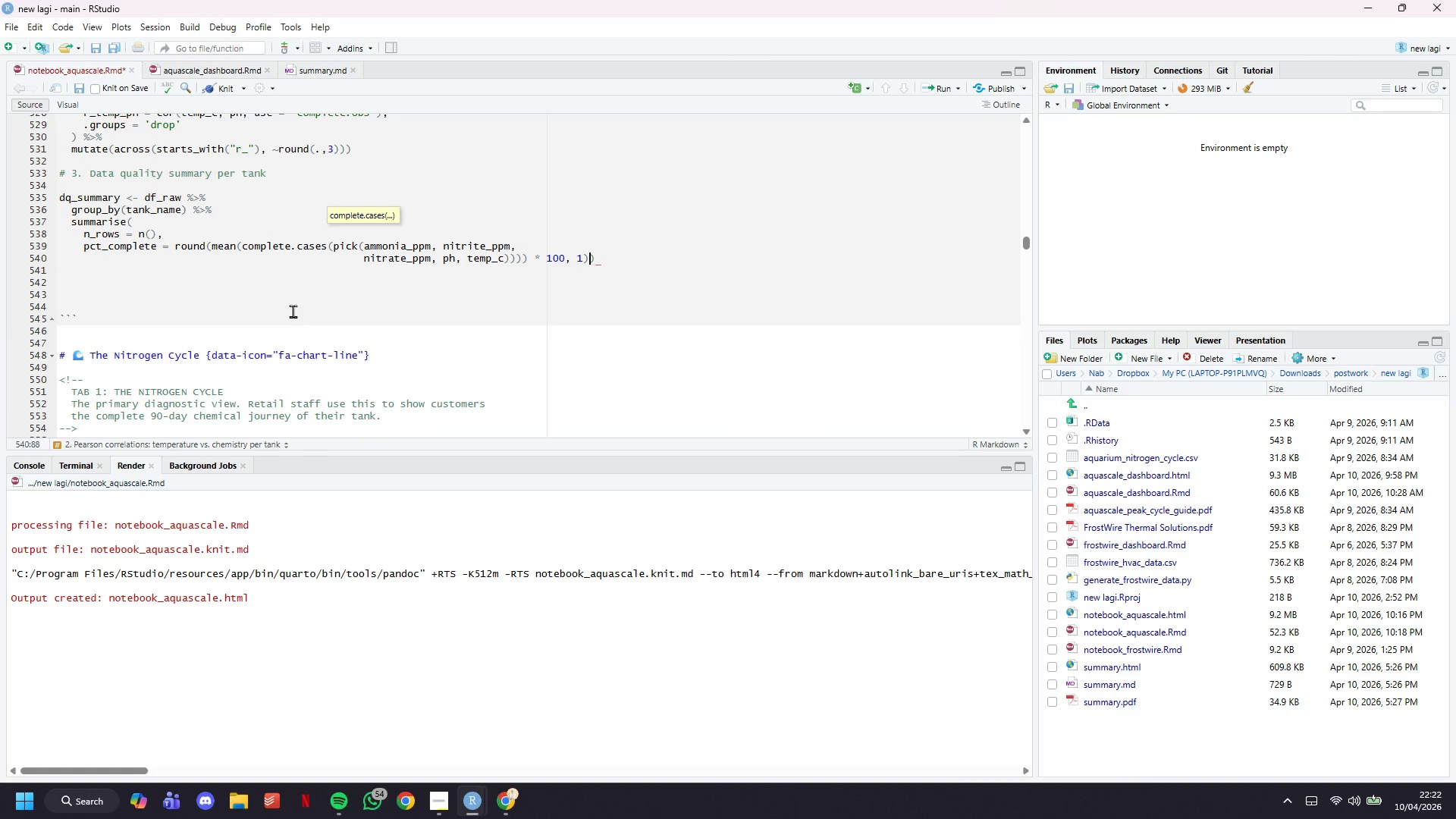 
key(Control+Z)
 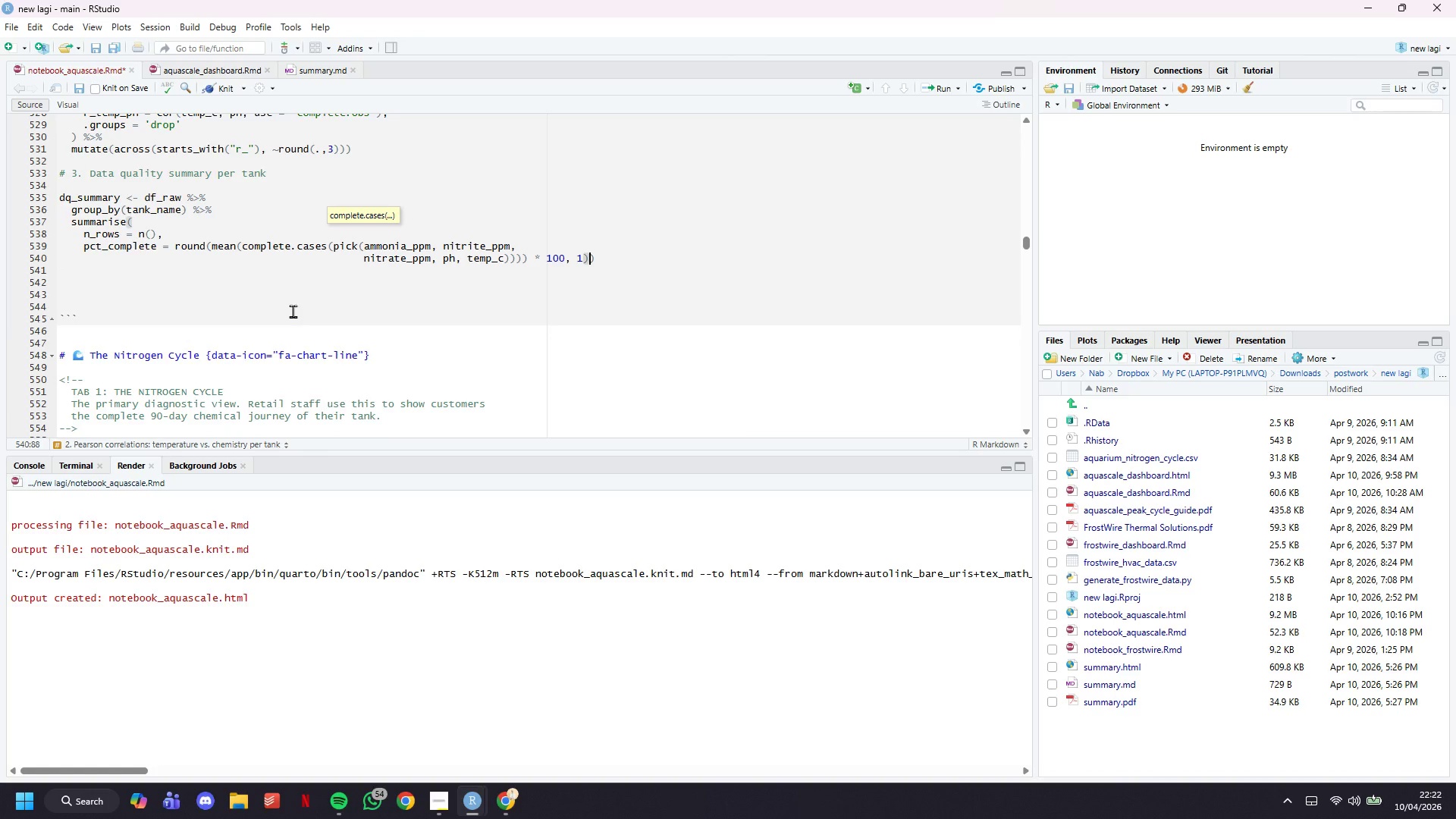 
key(Control+ControlLeft)
 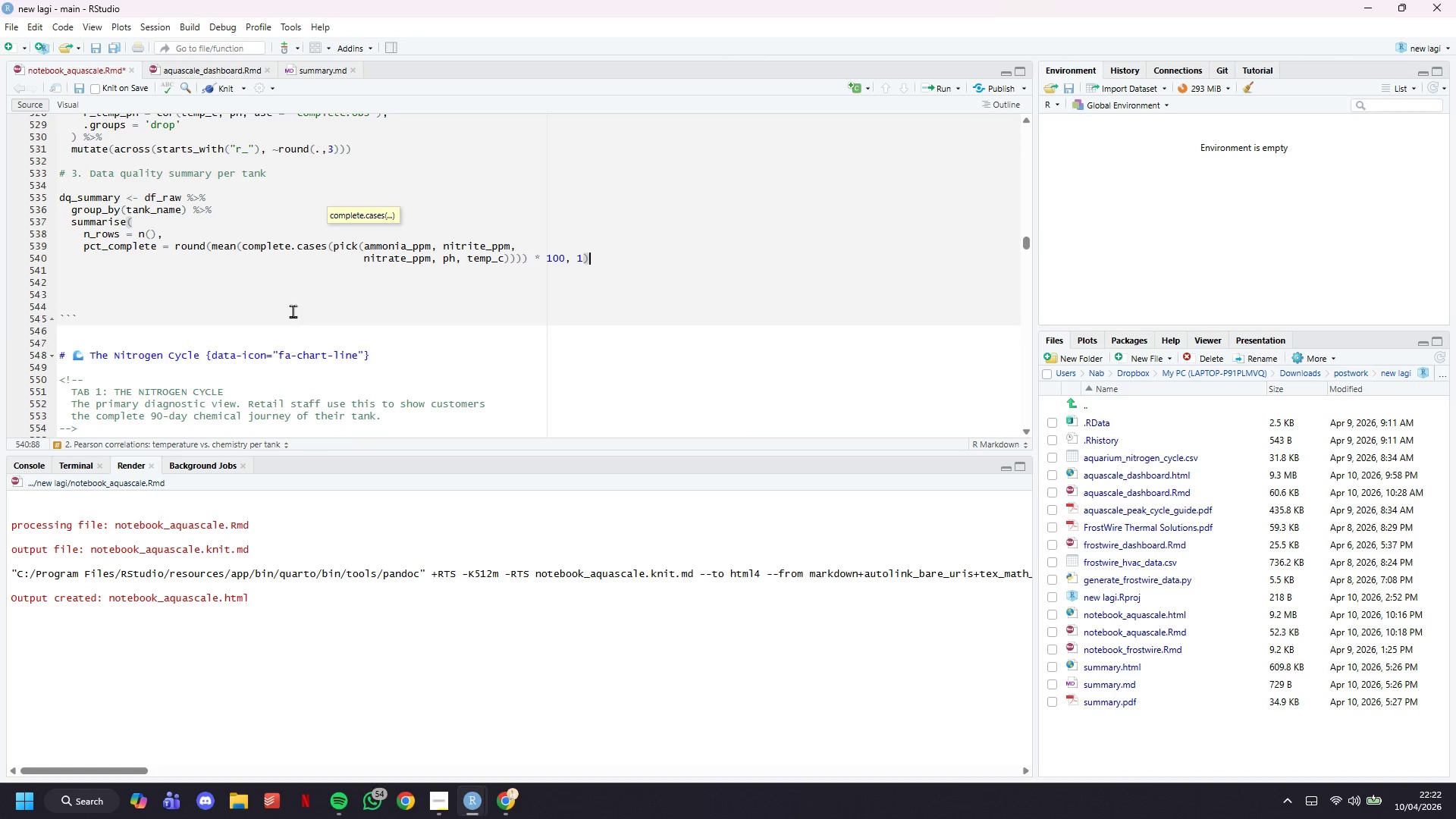 
key(Control+Z)
 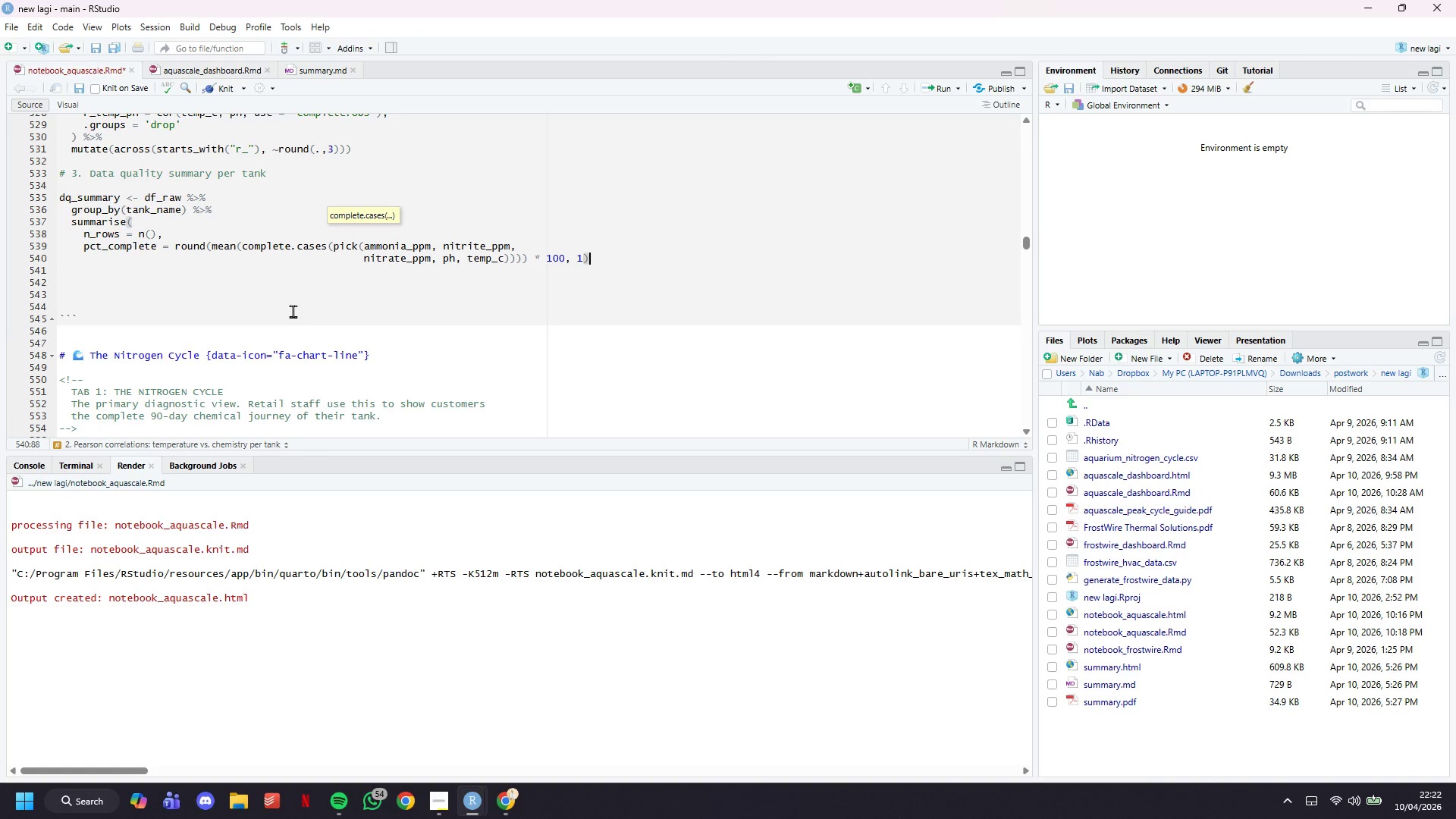 
wait(5.91)
 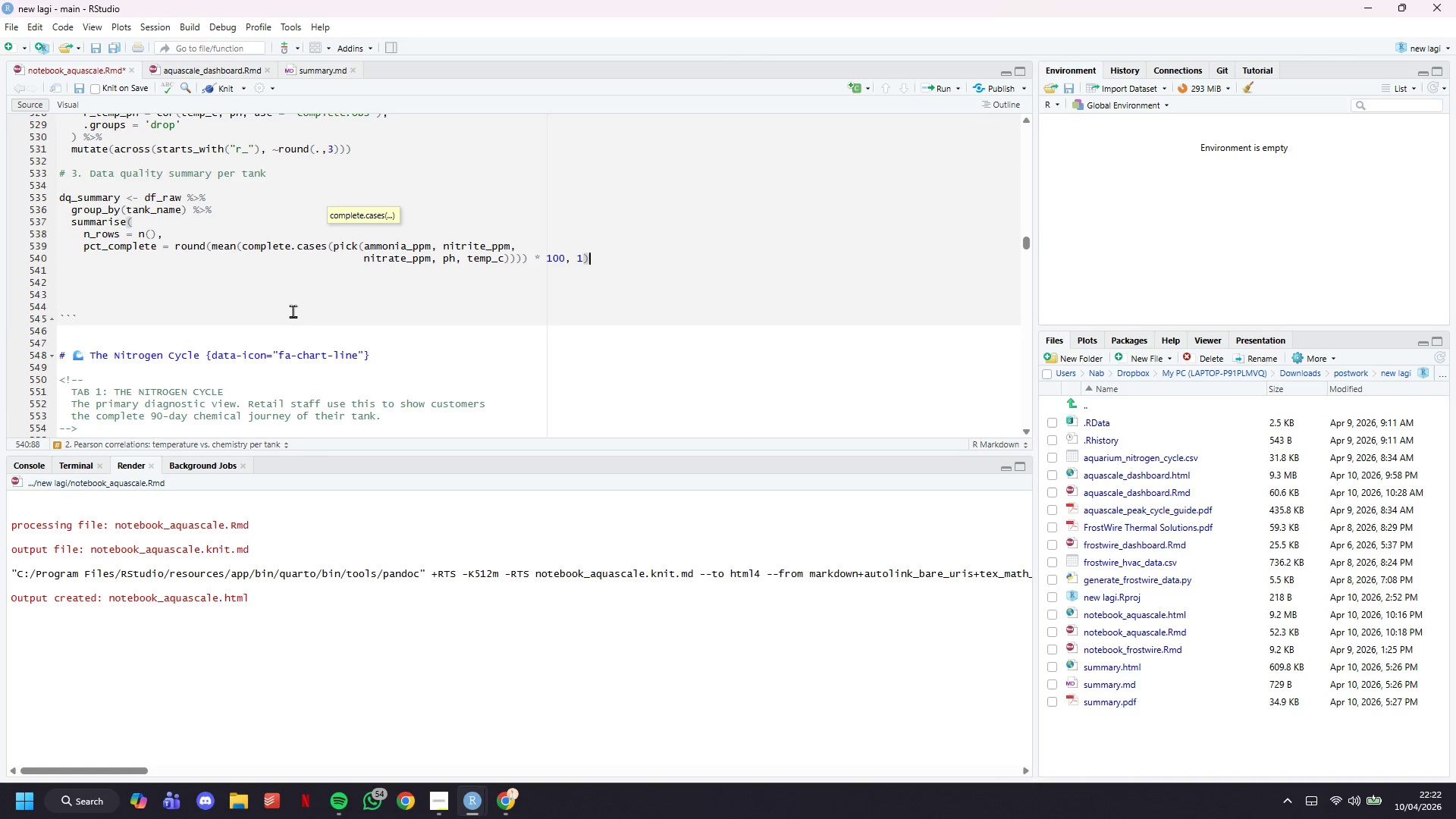 
key(Comma)
 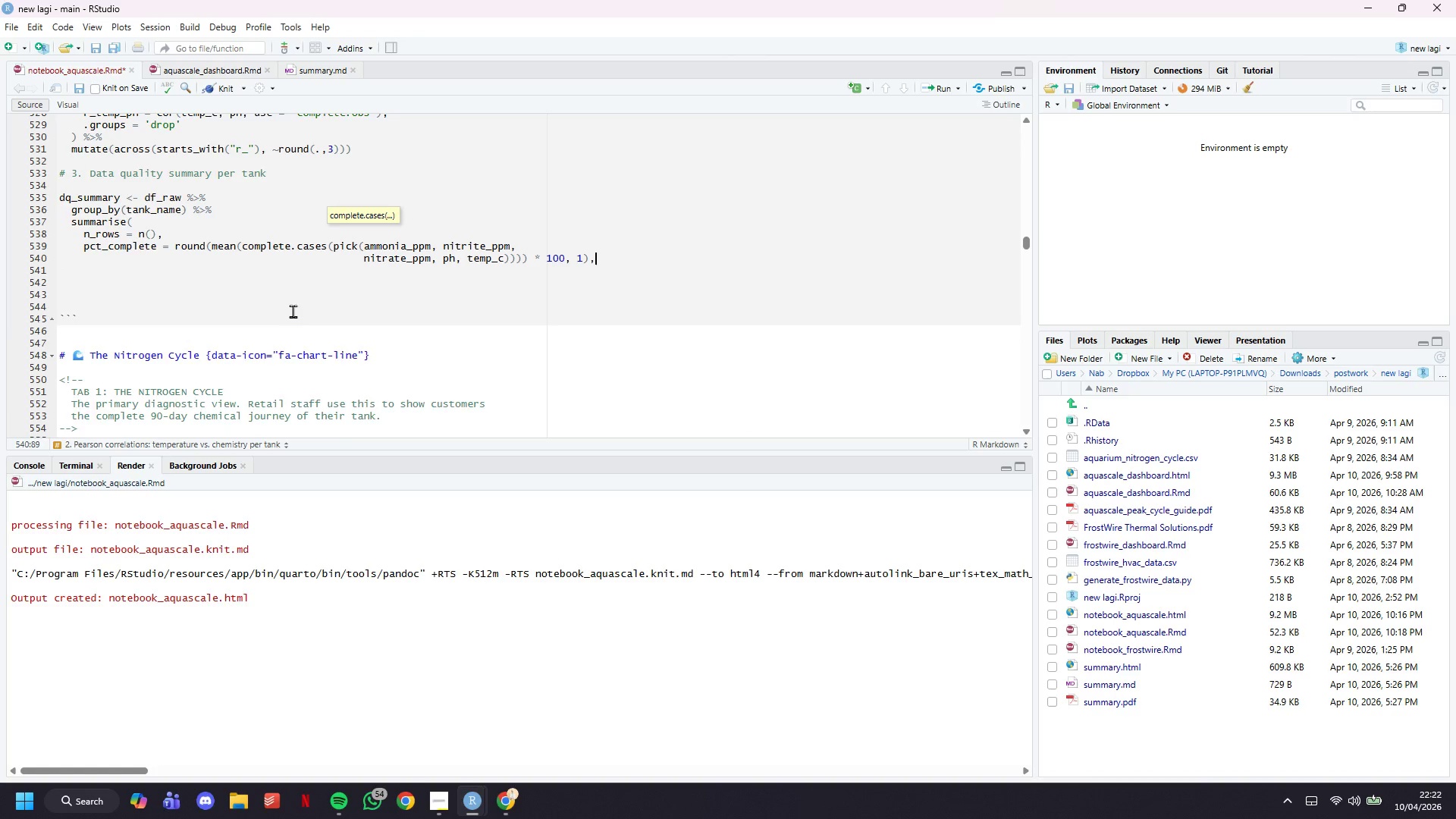 
key(Enter)
 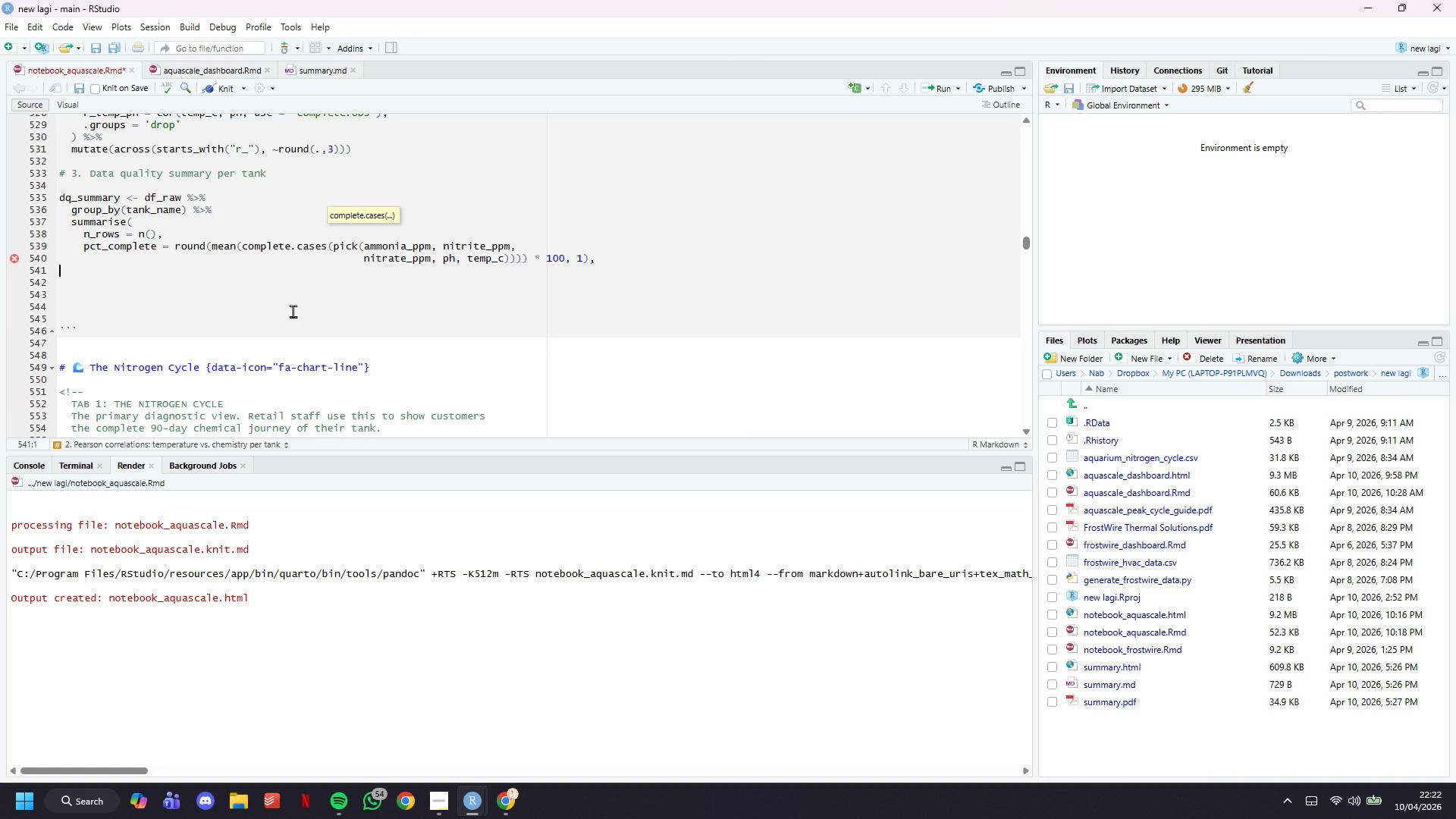 
wait(11.09)
 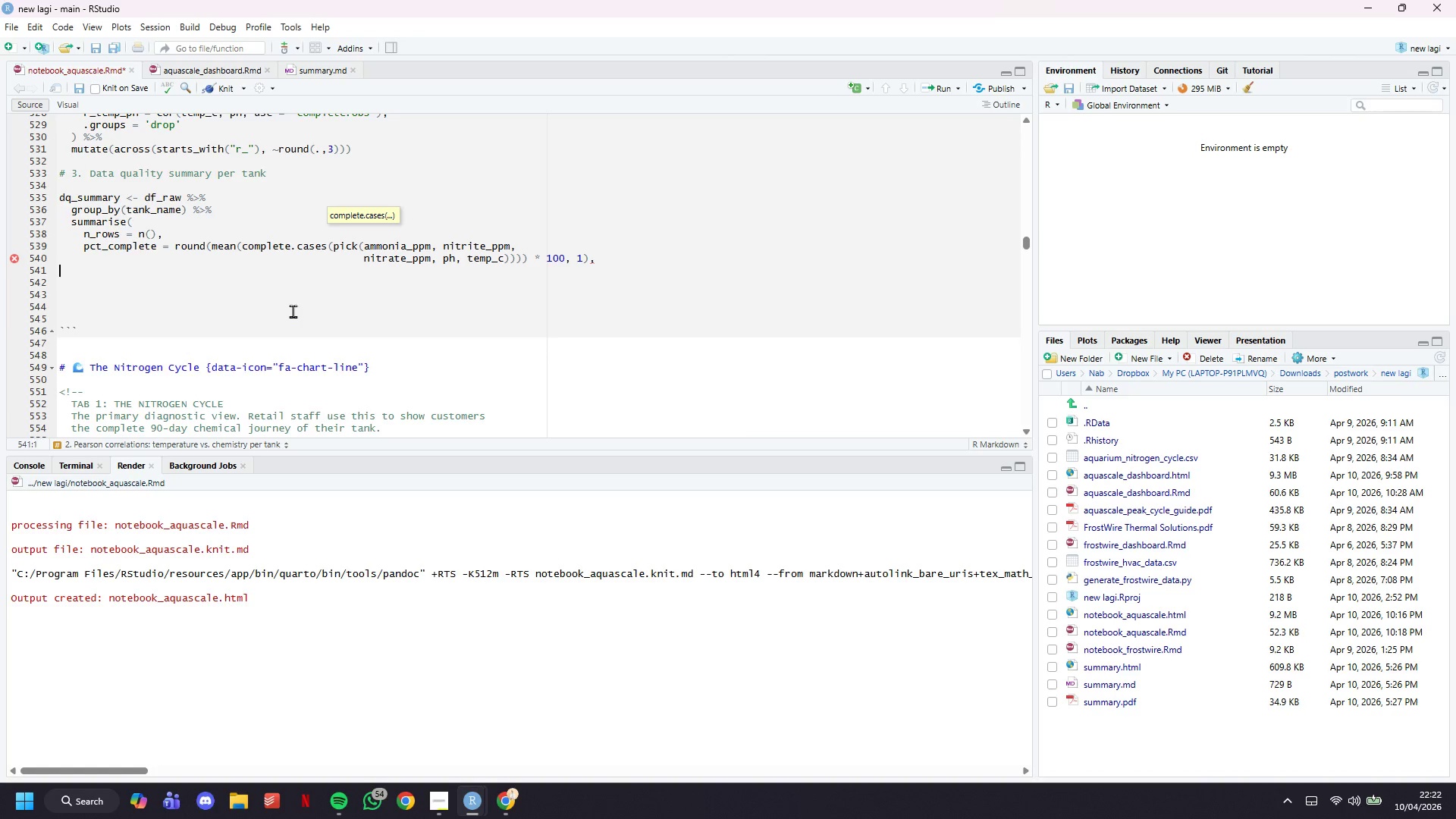 
key(ArrowUp)
 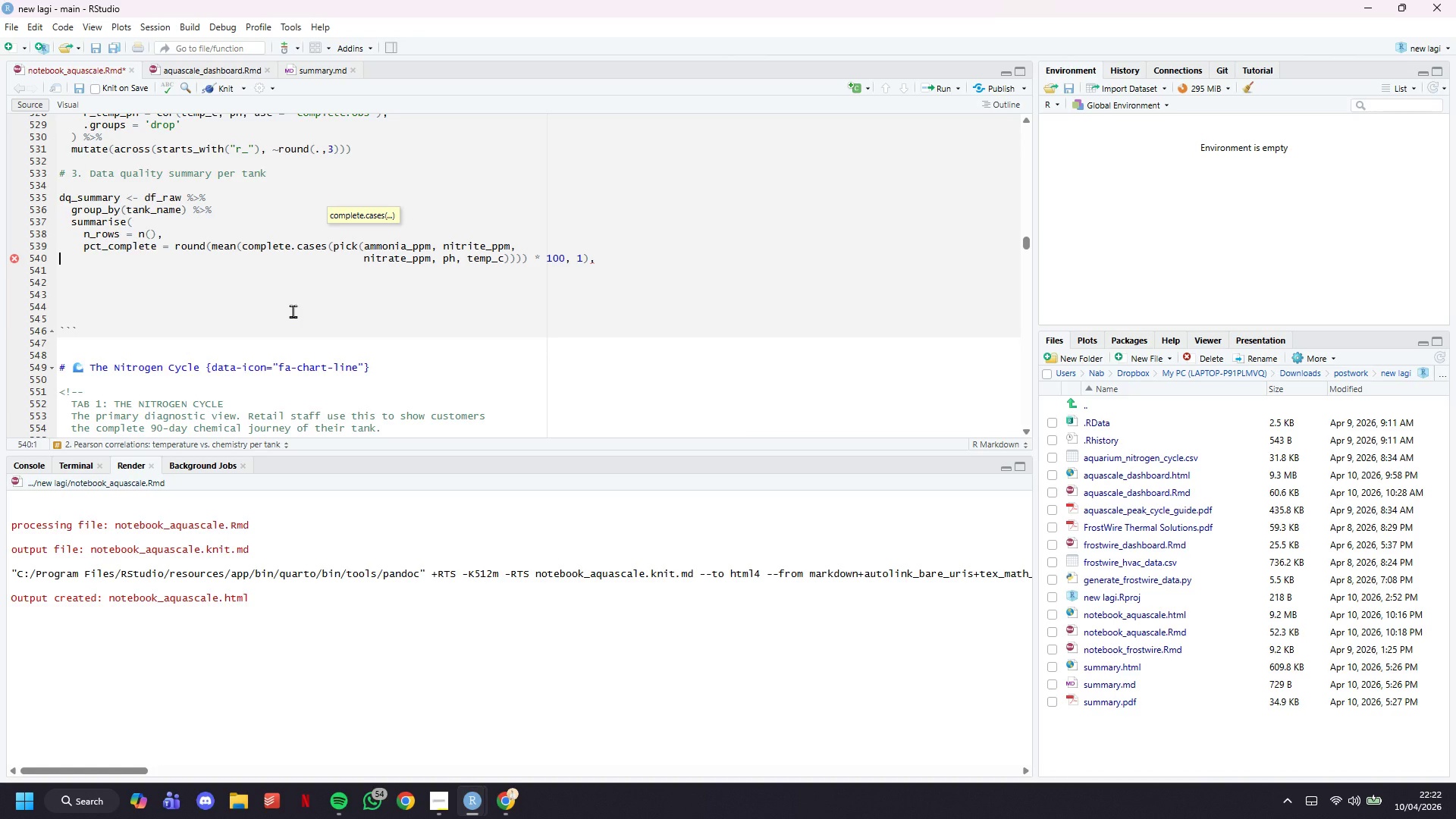 
key(ArrowUp)
 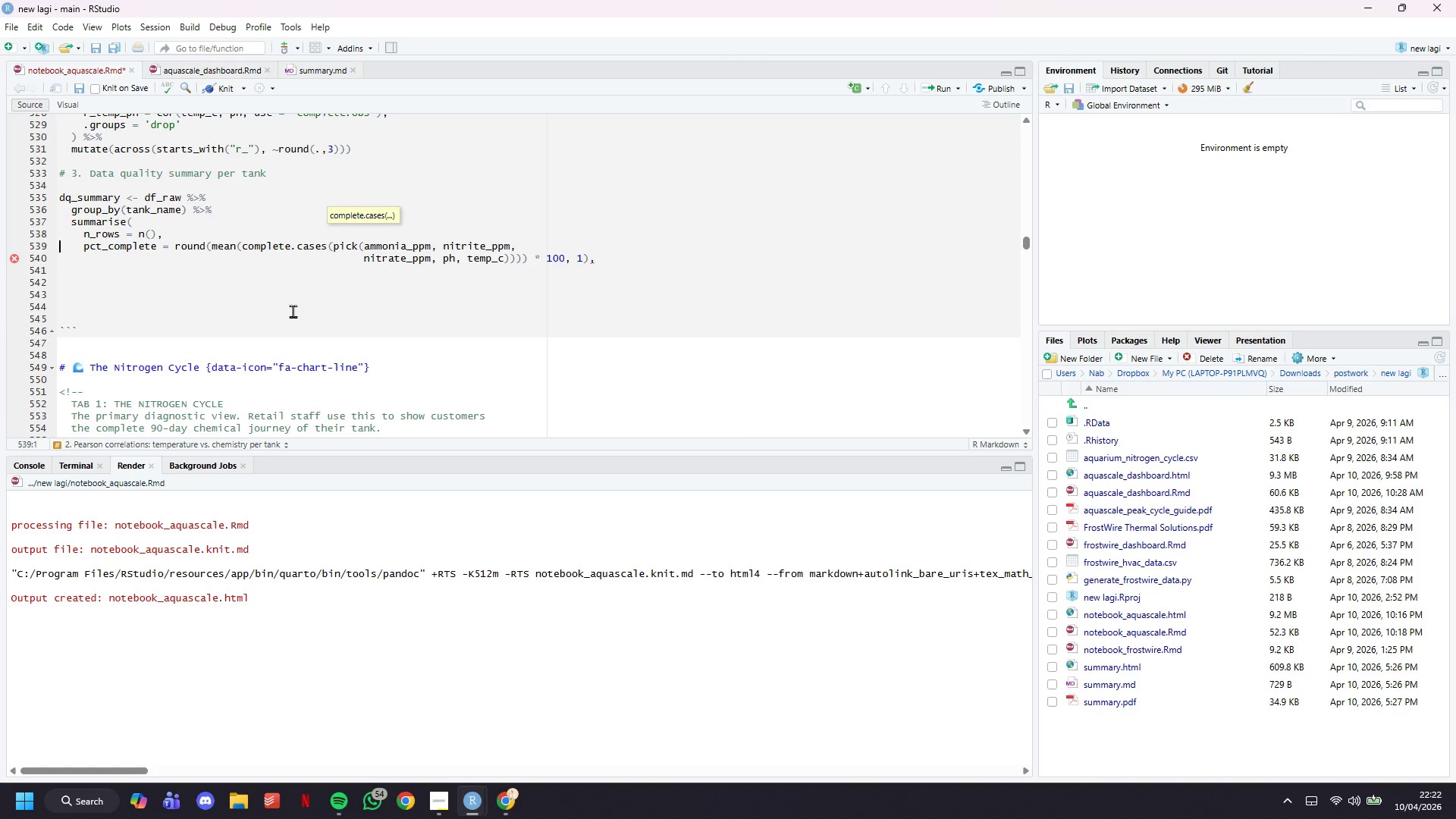 
hold_key(key=ArrowRight, duration=0.62)
 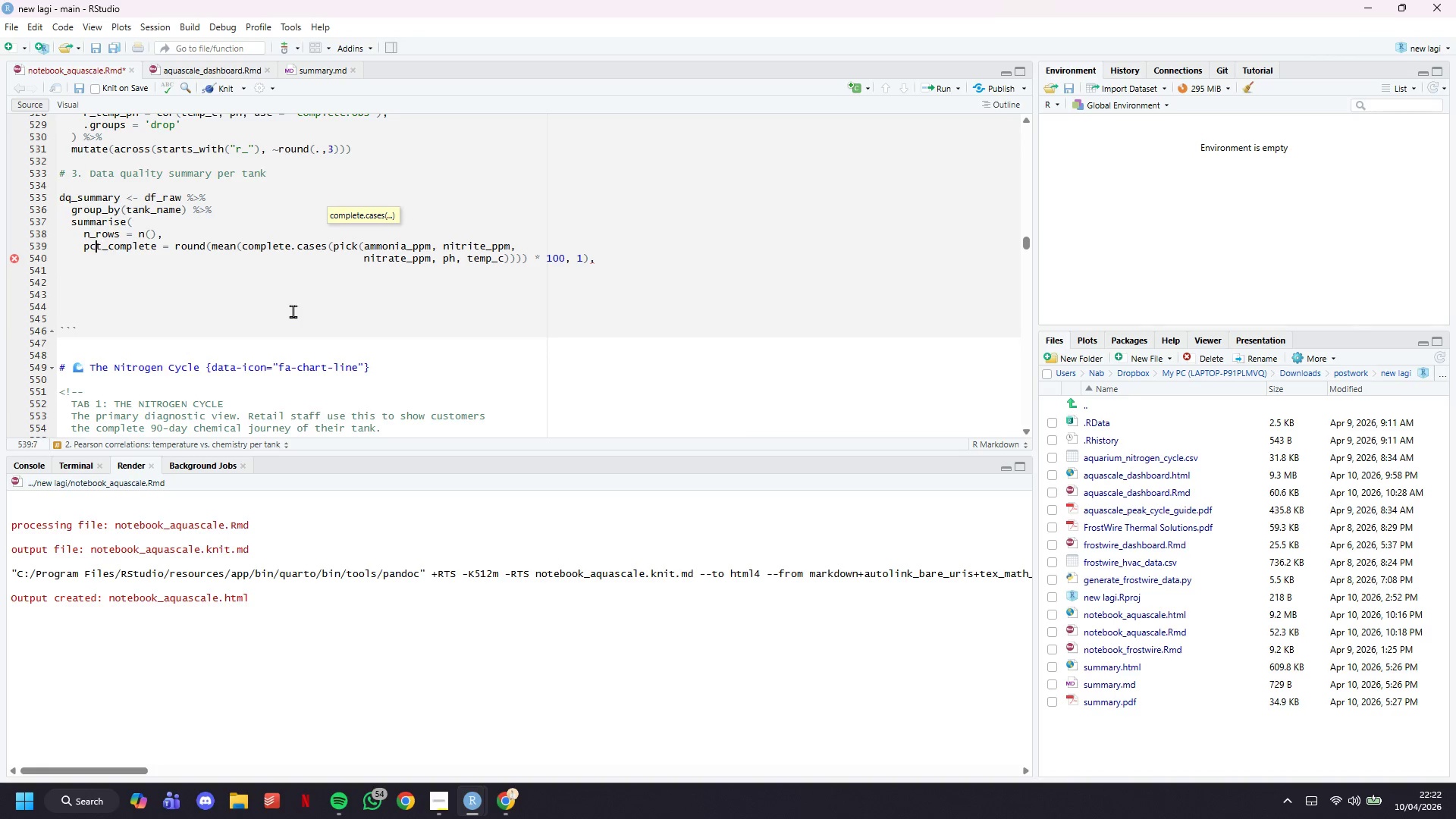 
key(ArrowLeft)
 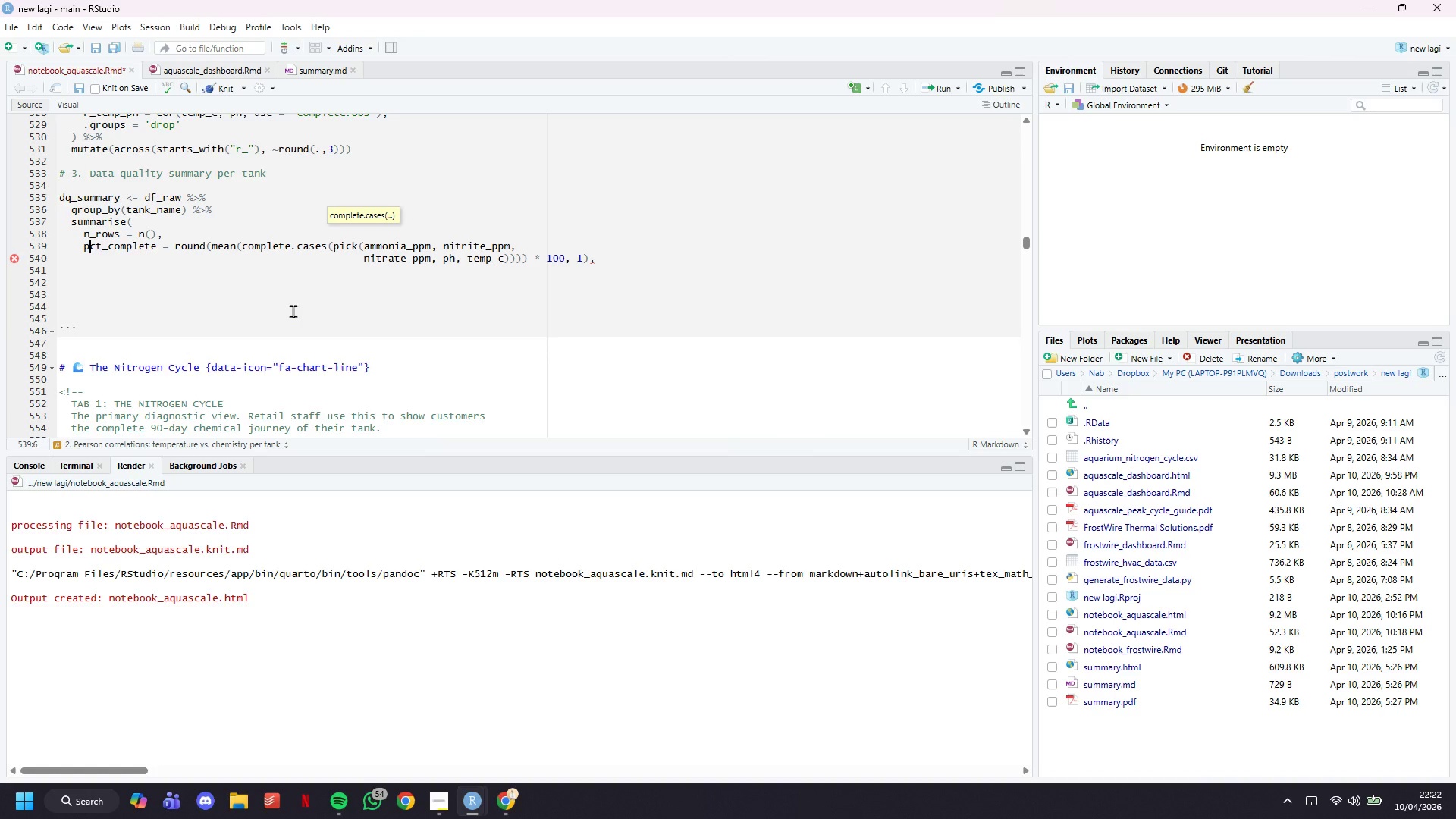 
key(ArrowLeft)
 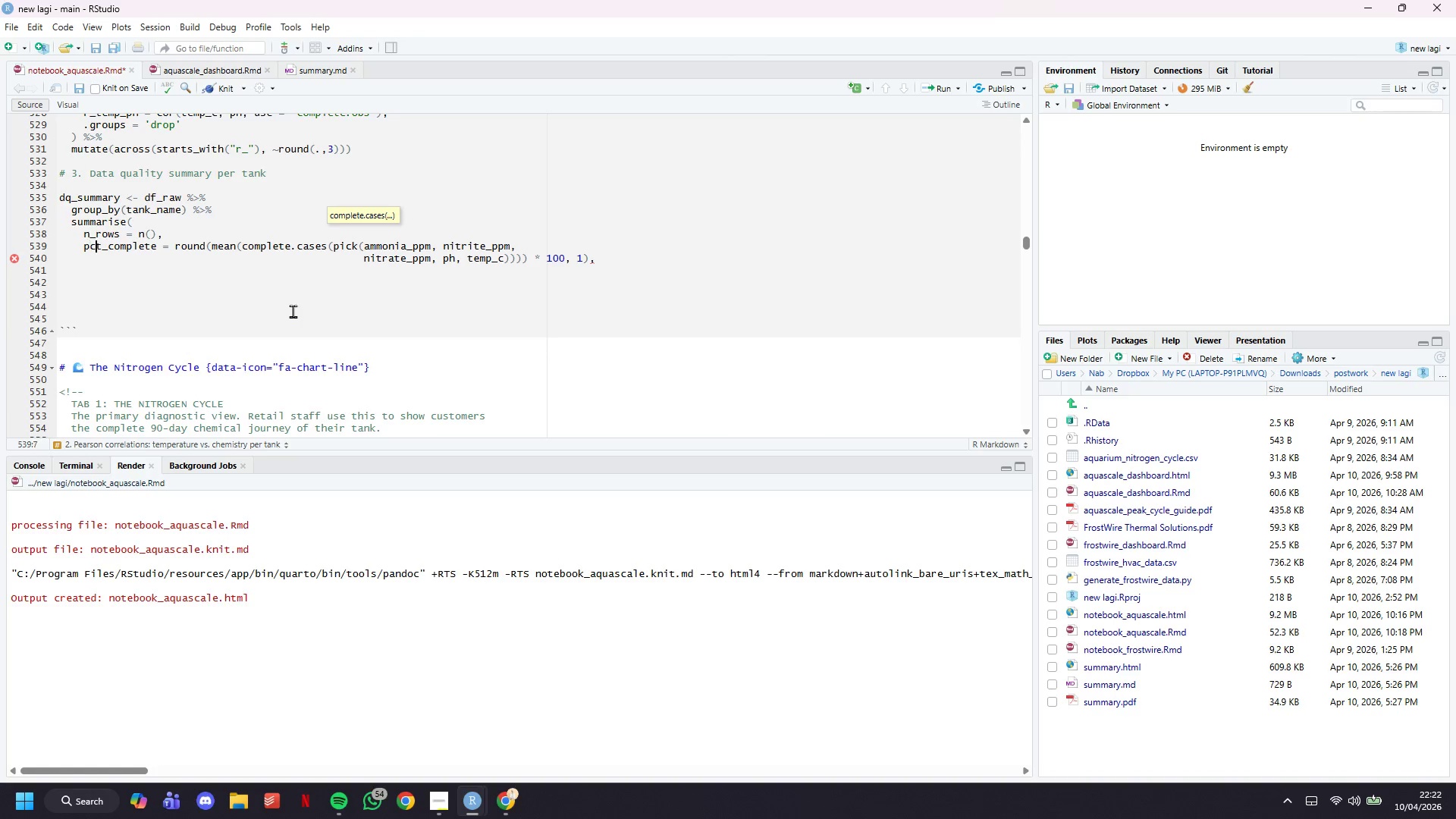 
hold_key(key=ArrowRight, duration=1.08)
 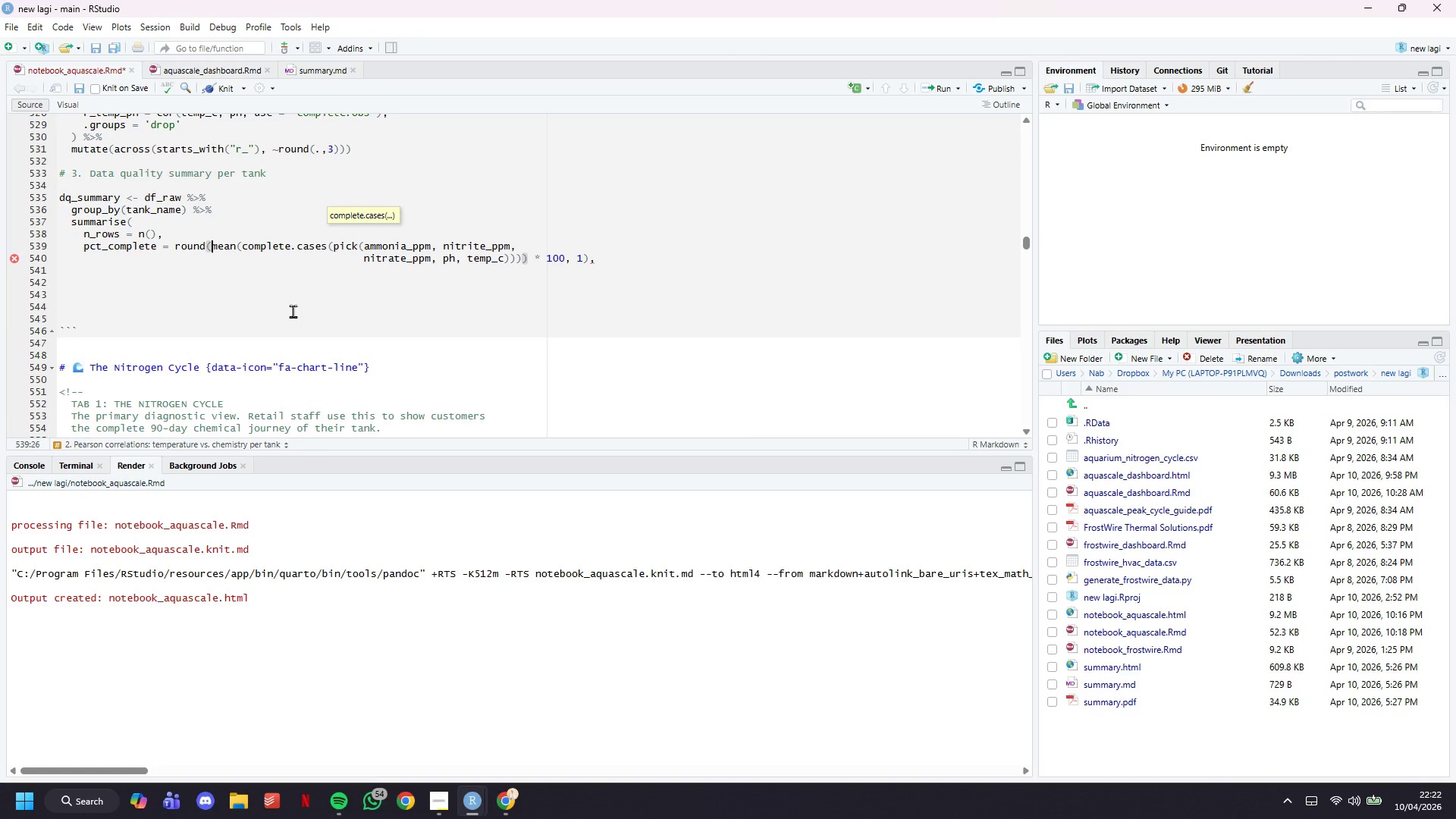 
hold_key(key=ArrowRight, duration=0.8)
 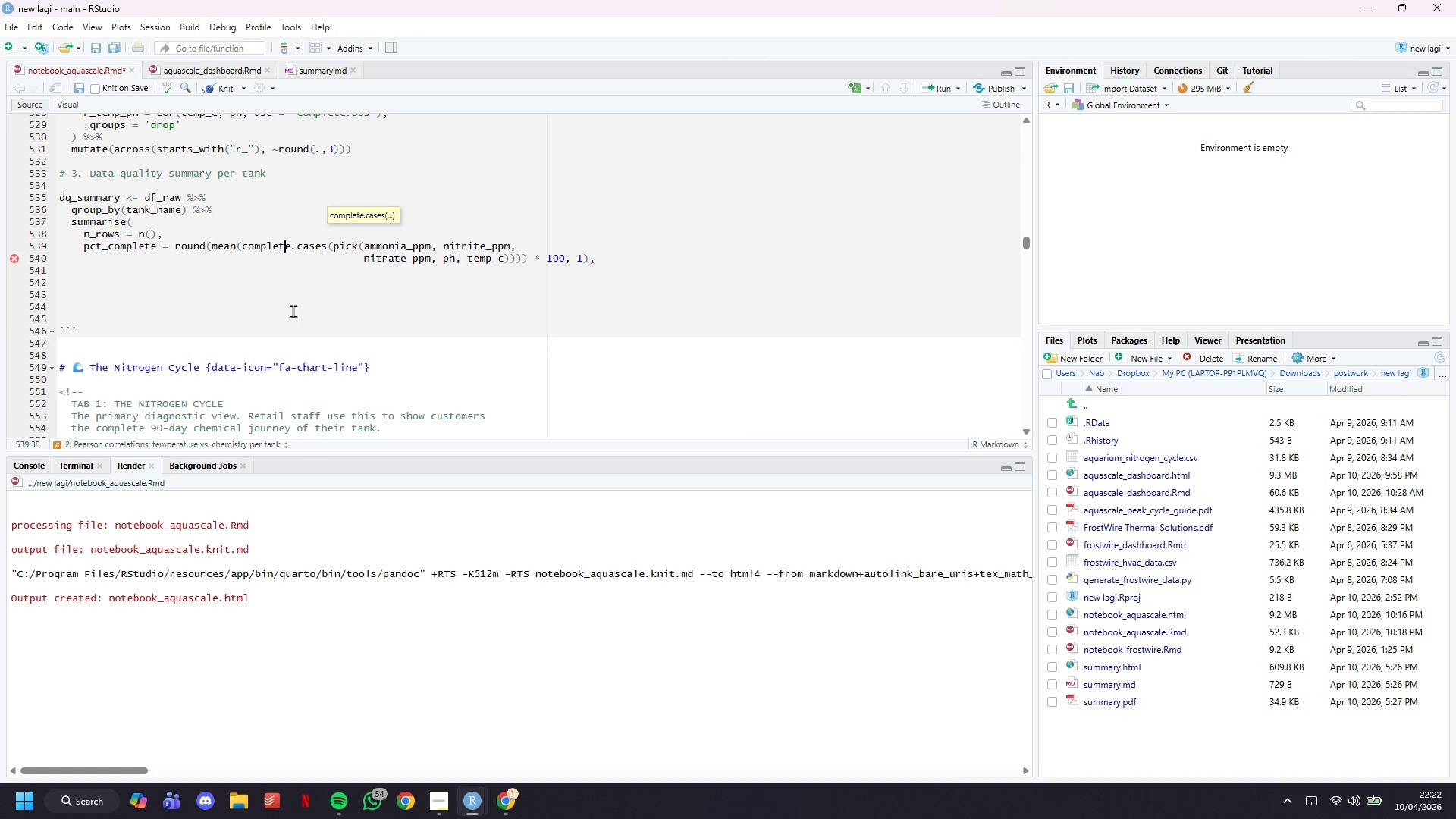 
hold_key(key=ArrowRight, duration=0.69)
 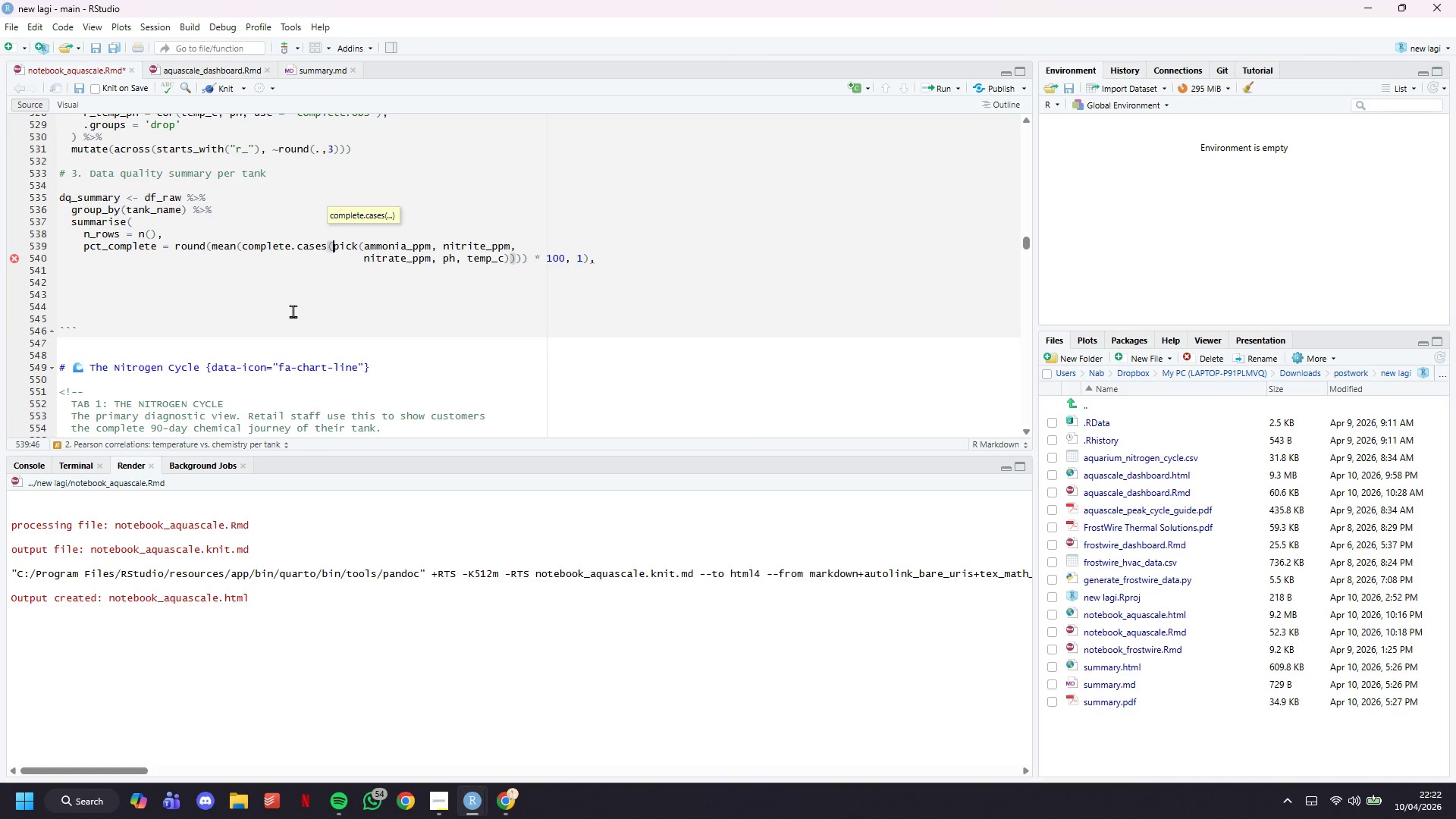 
key(ArrowRight)
 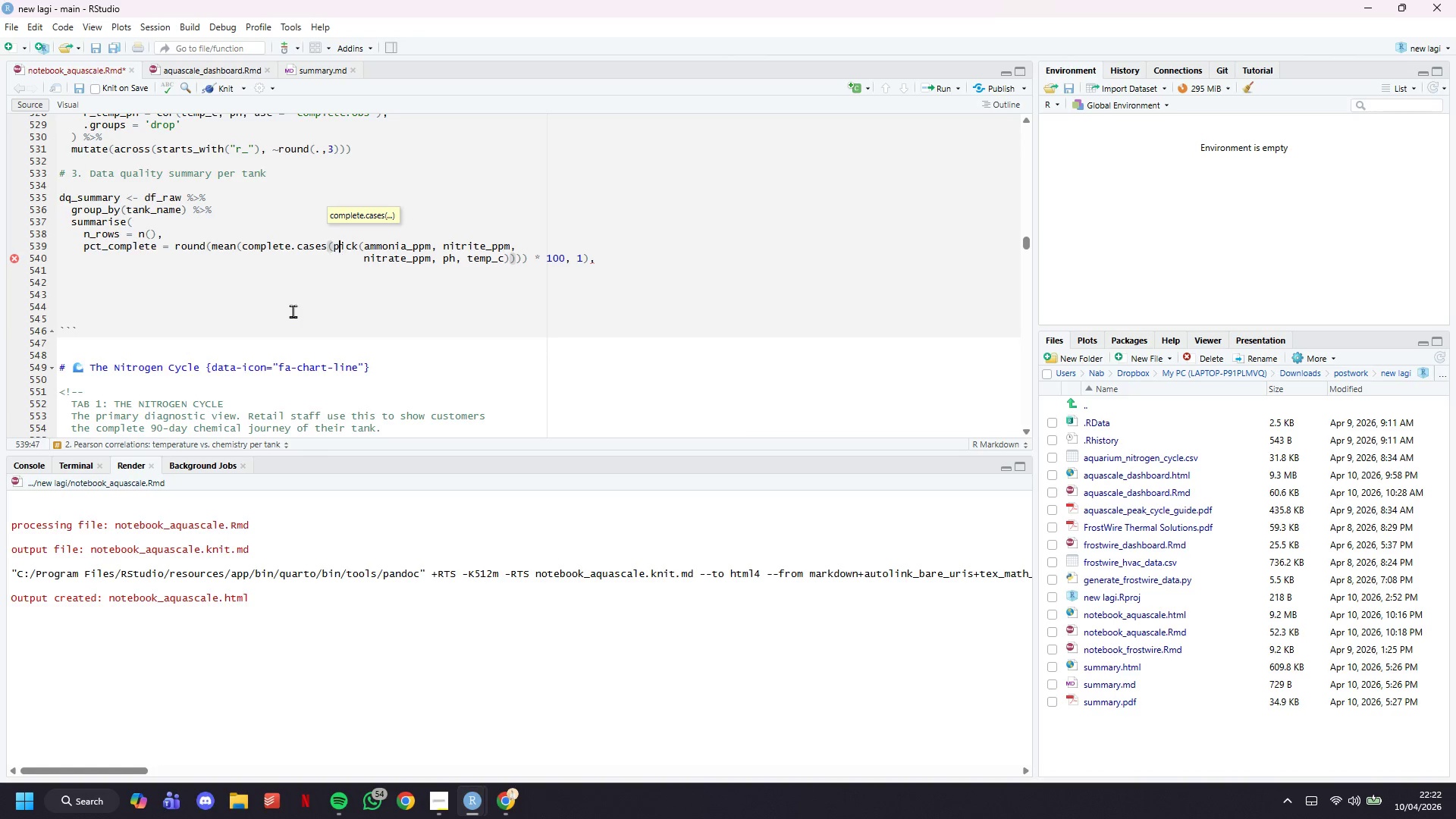 
key(ArrowRight)
 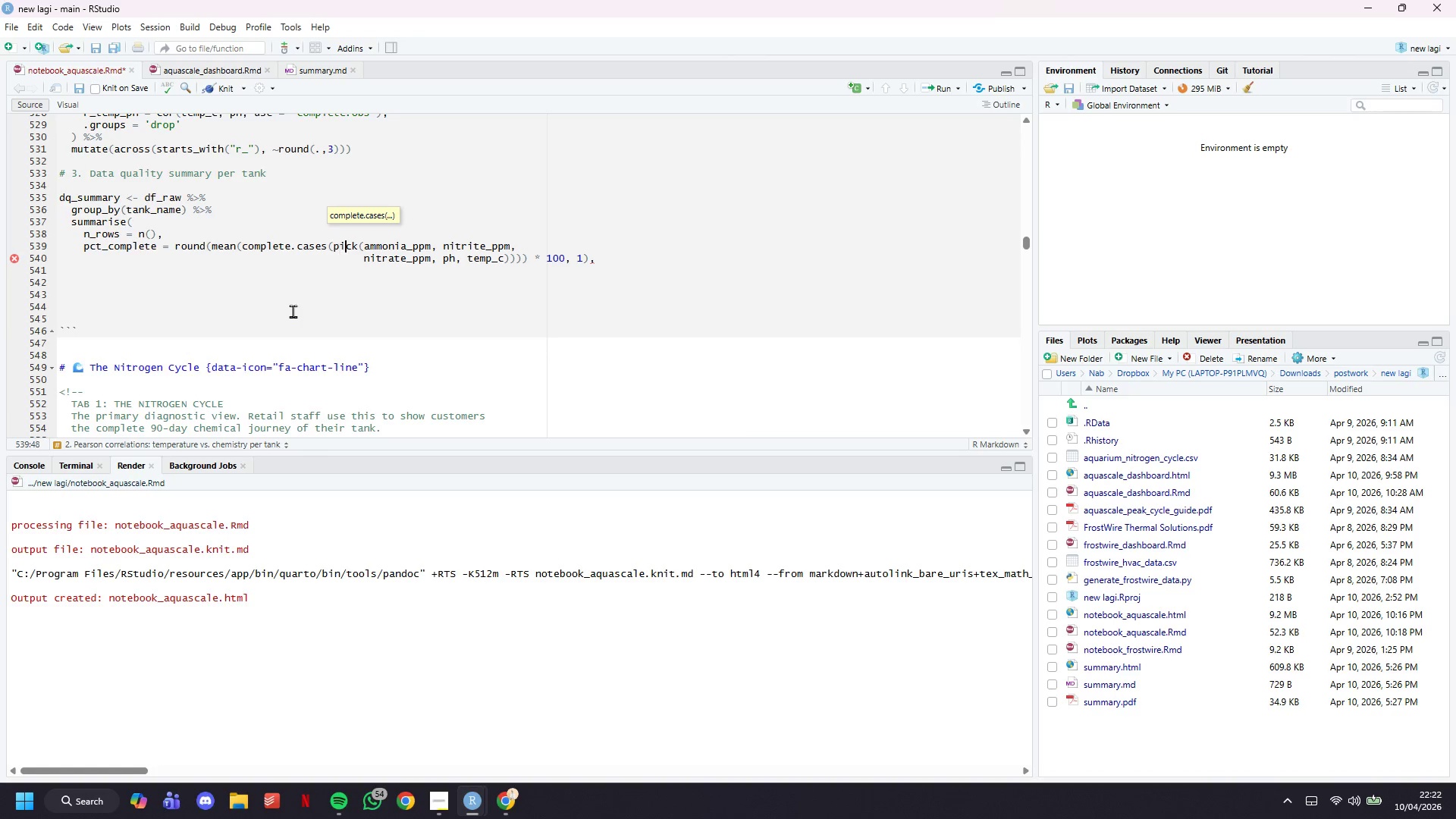 
hold_key(key=ArrowRight, duration=0.67)
 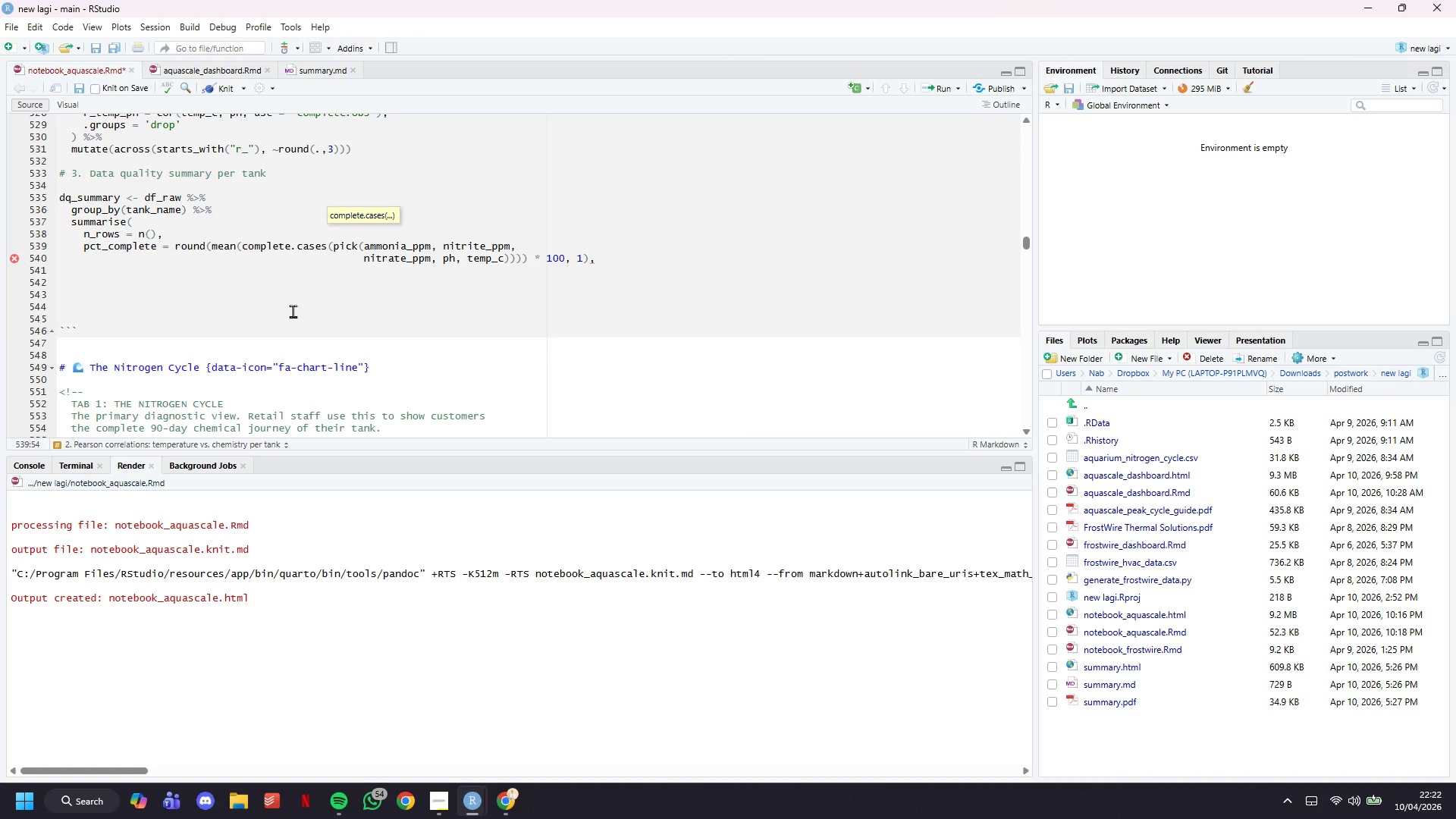 
wait(6.31)
 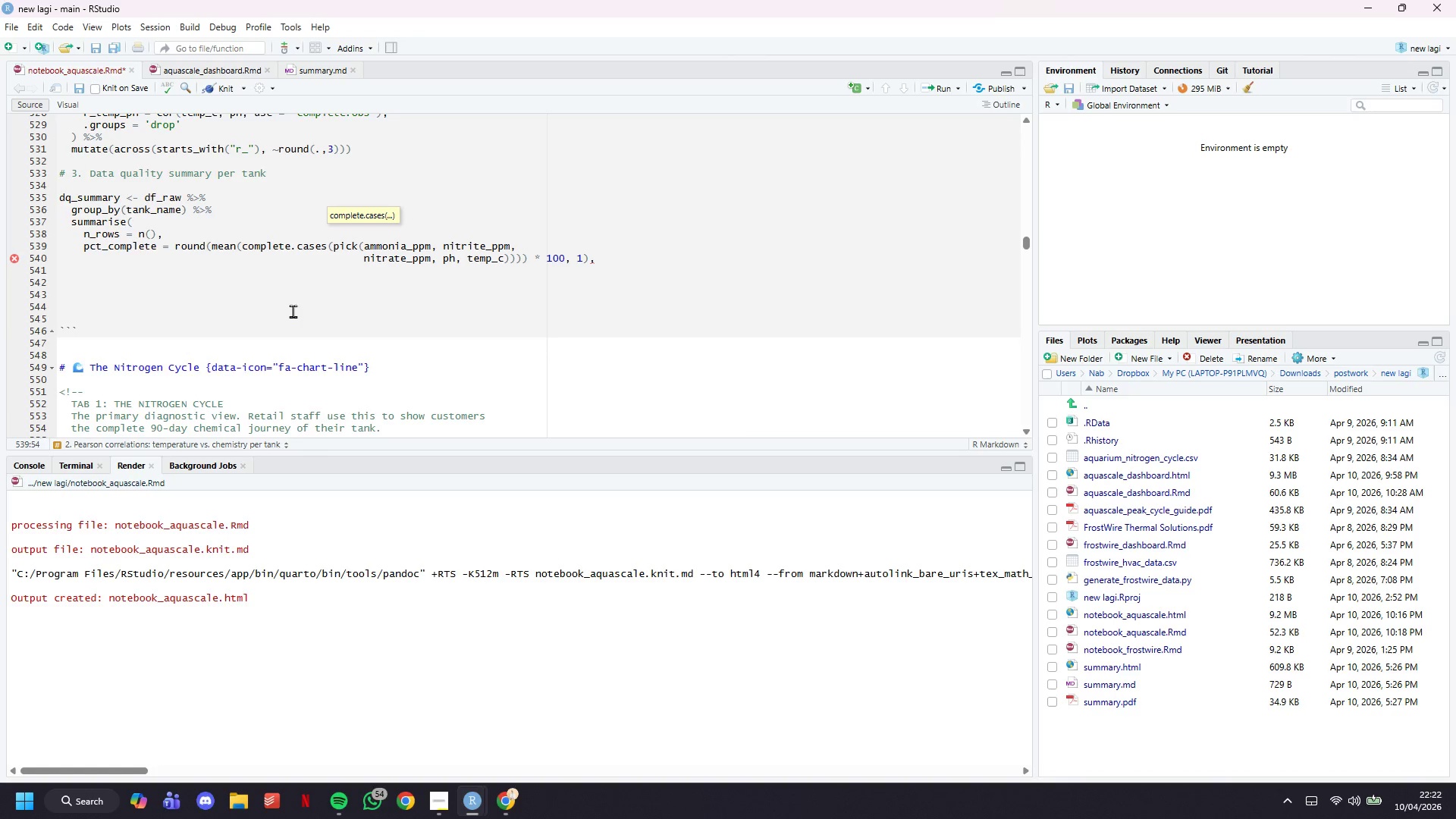 
hold_key(key=ArrowLeft, duration=1.52)
 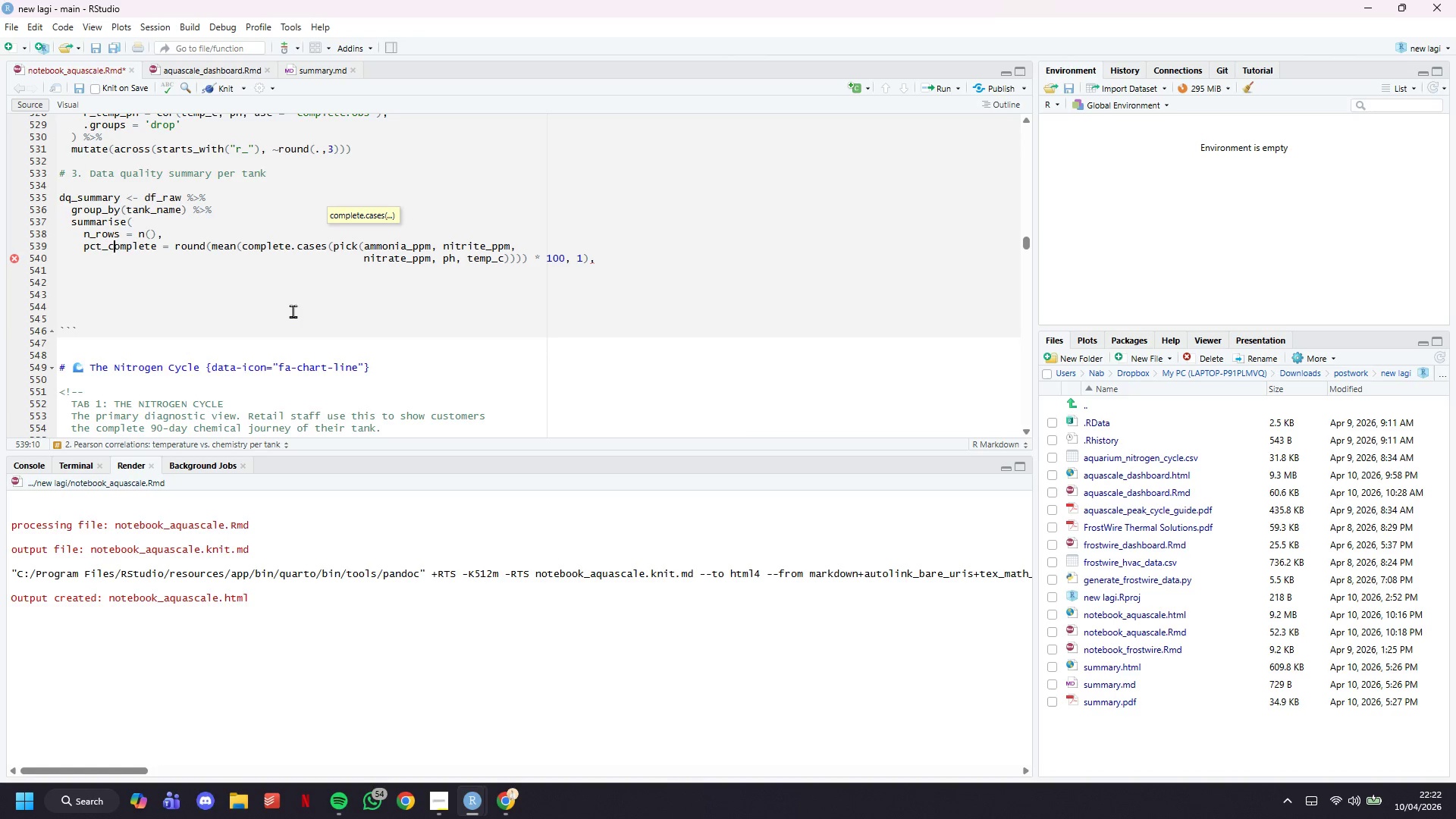 
key(ArrowLeft)
 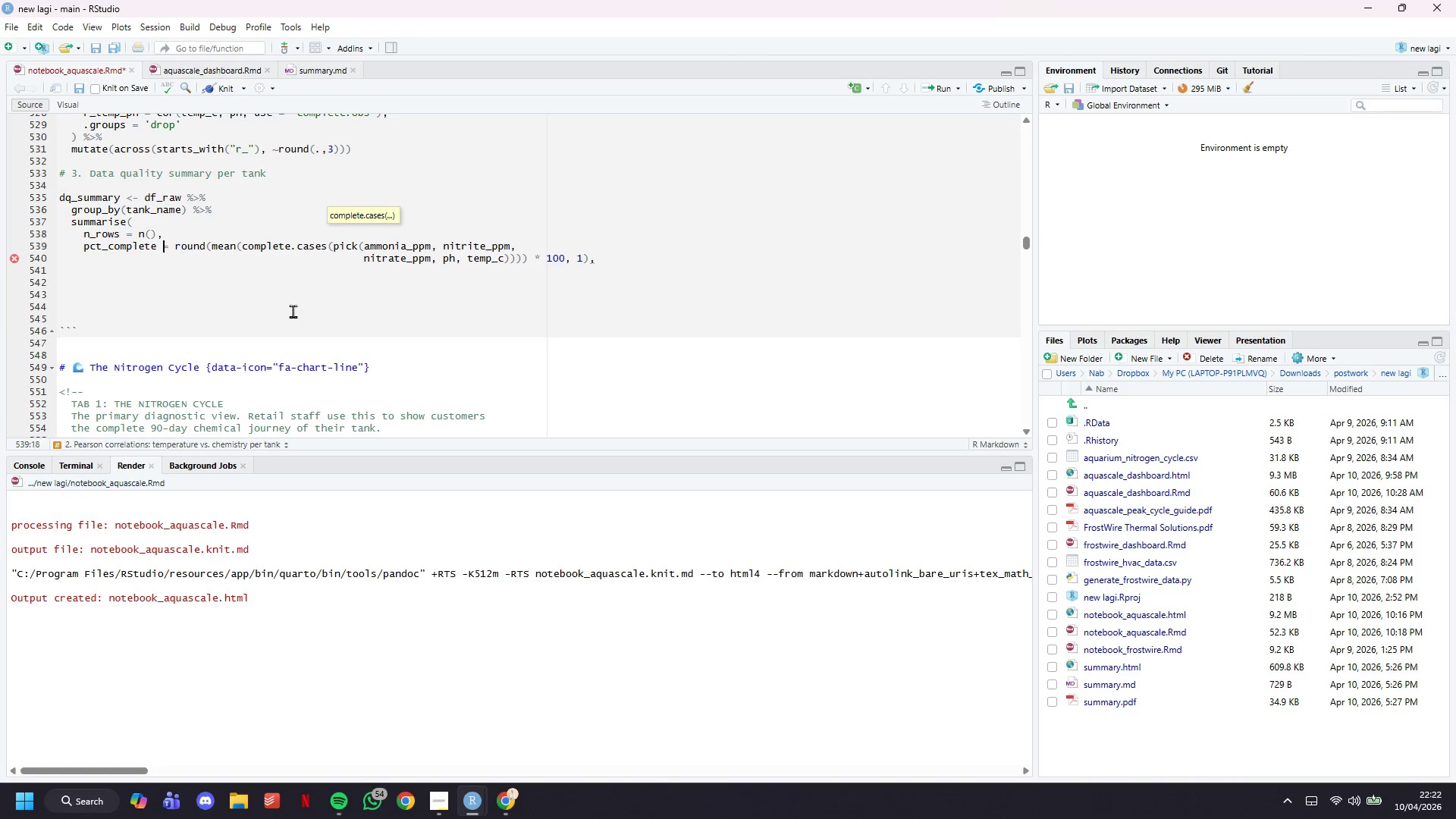 
key(ArrowLeft)
 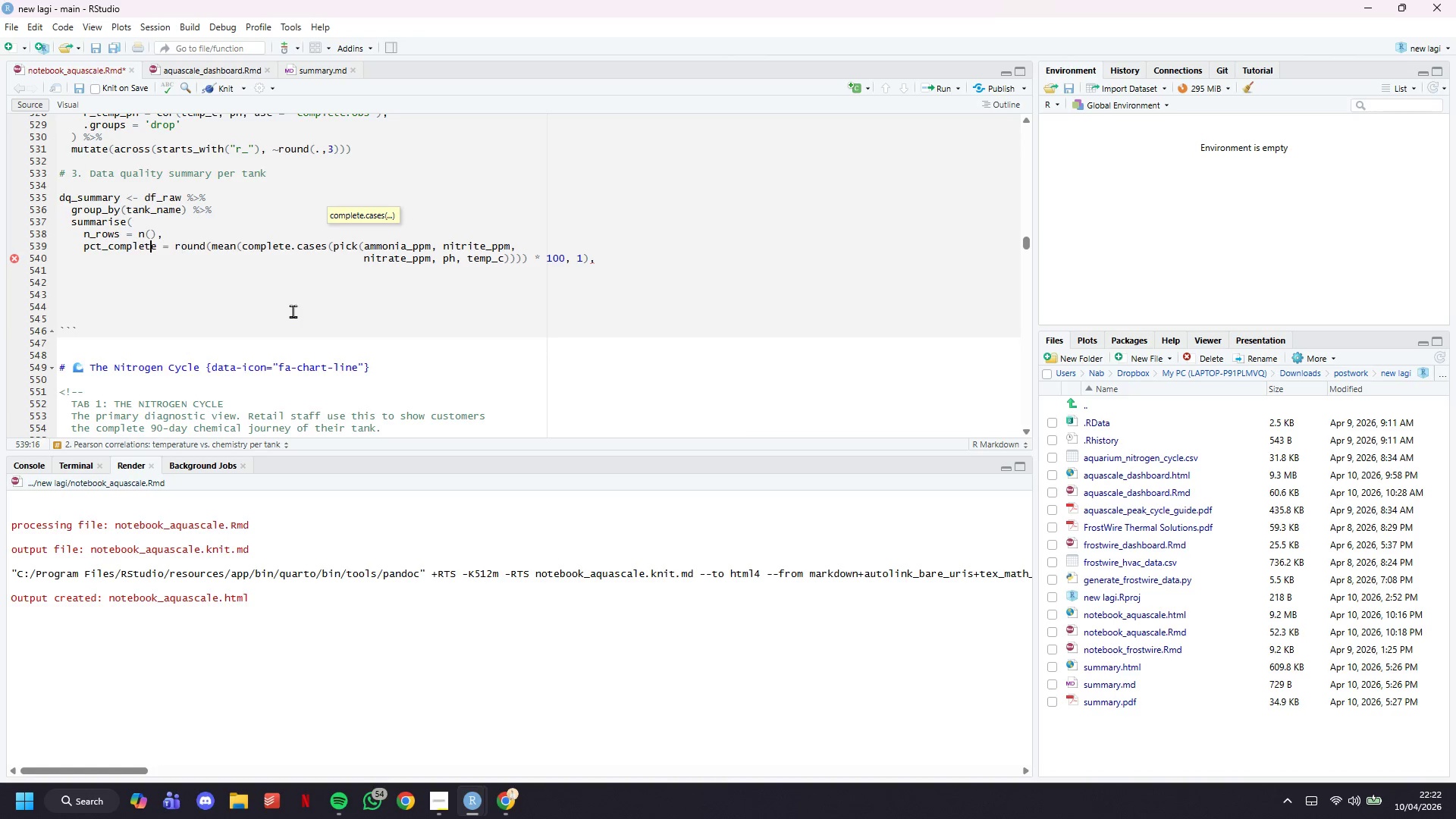 
key(ArrowLeft)
 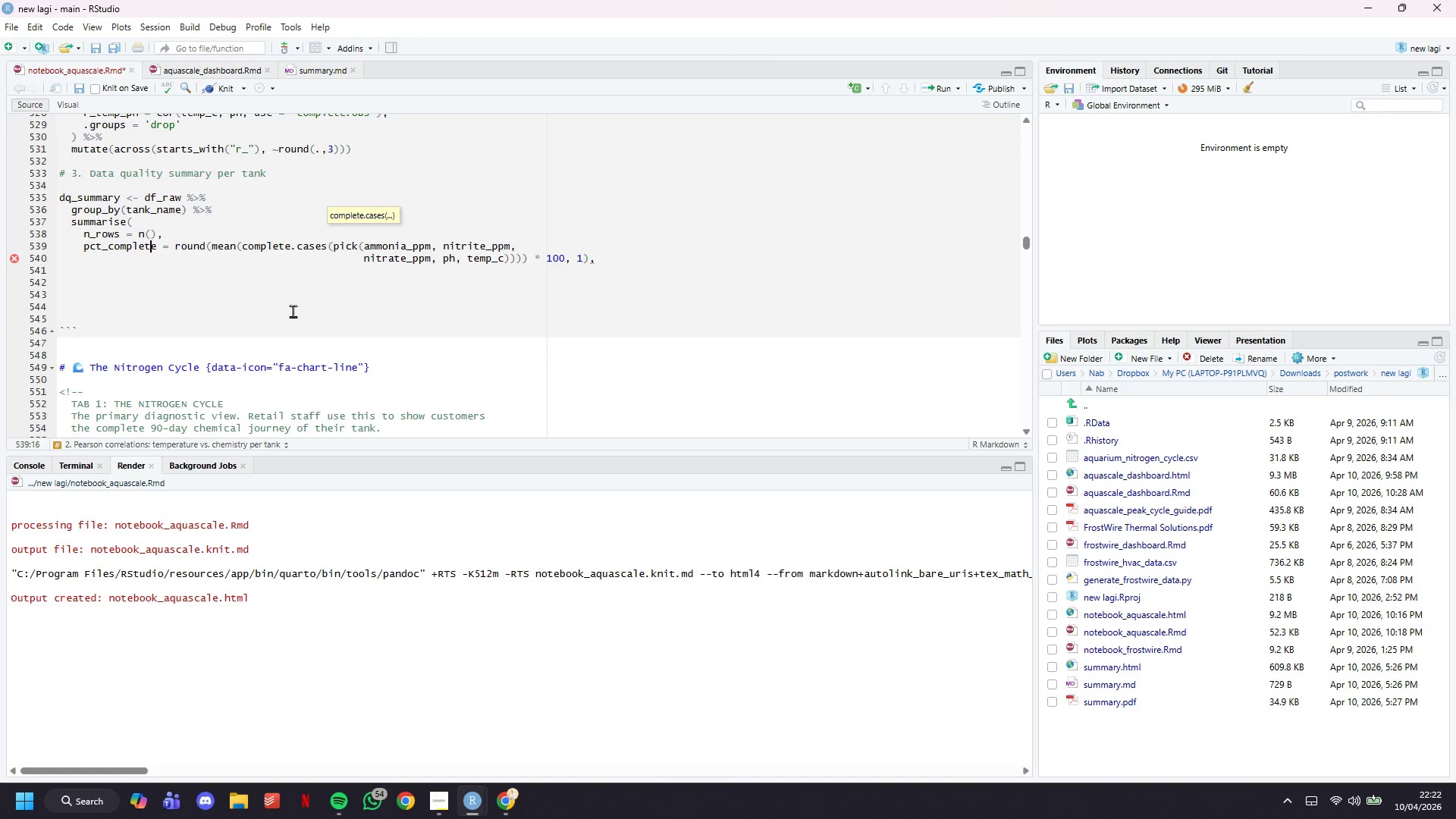 
key(ArrowLeft)
 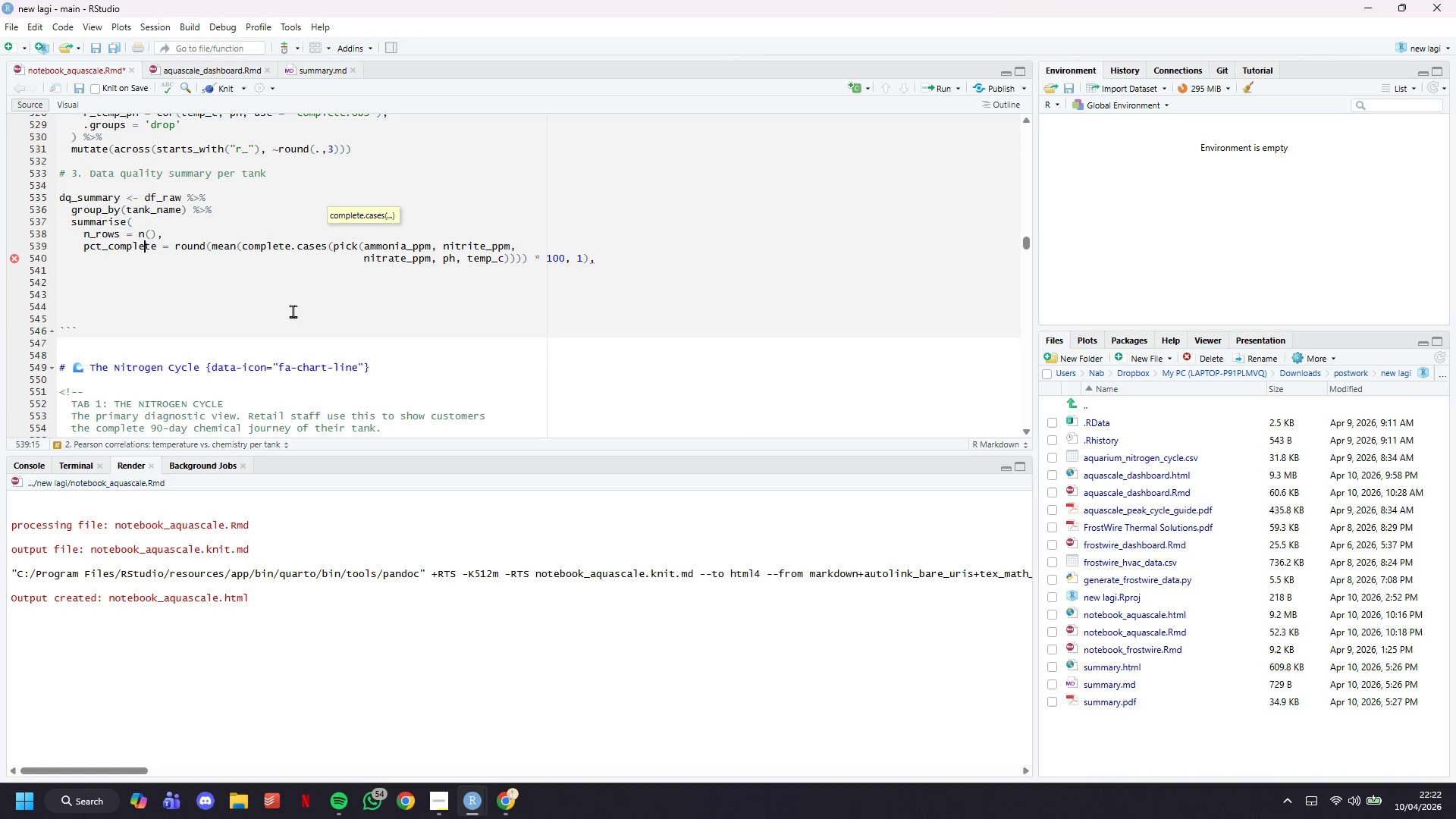 
key(ArrowLeft)
 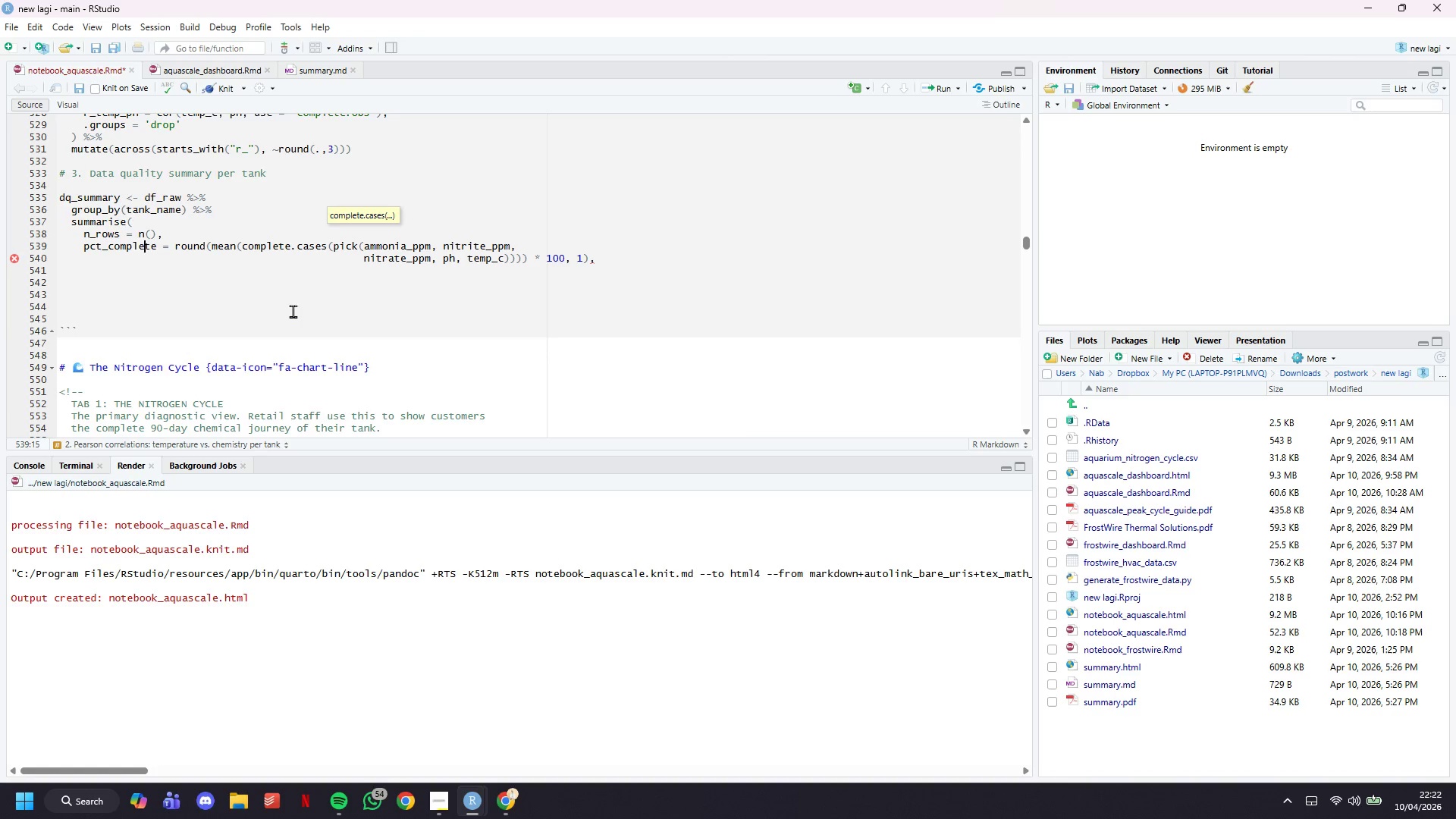 
key(ArrowLeft)
 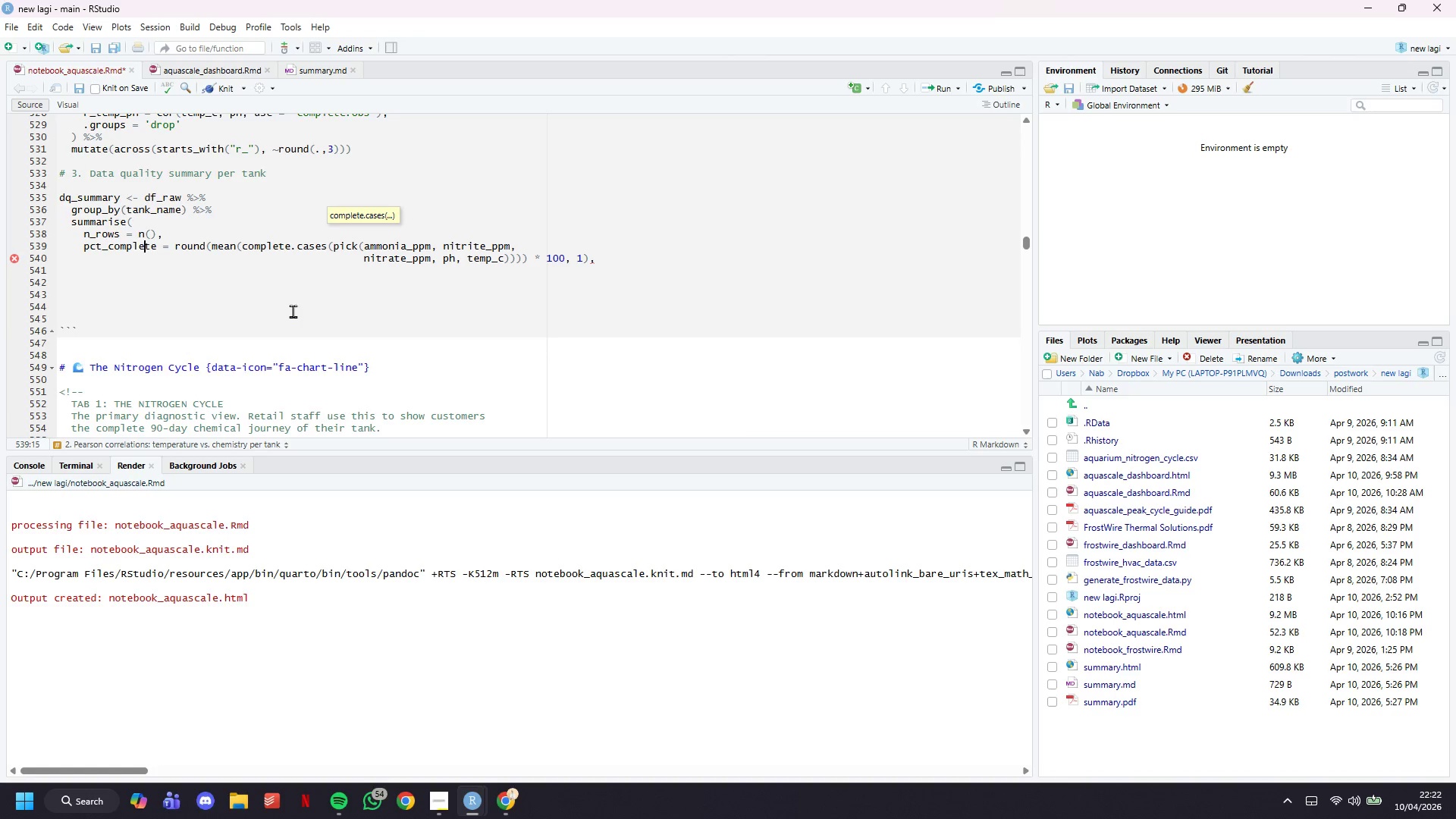 
key(ArrowLeft)
 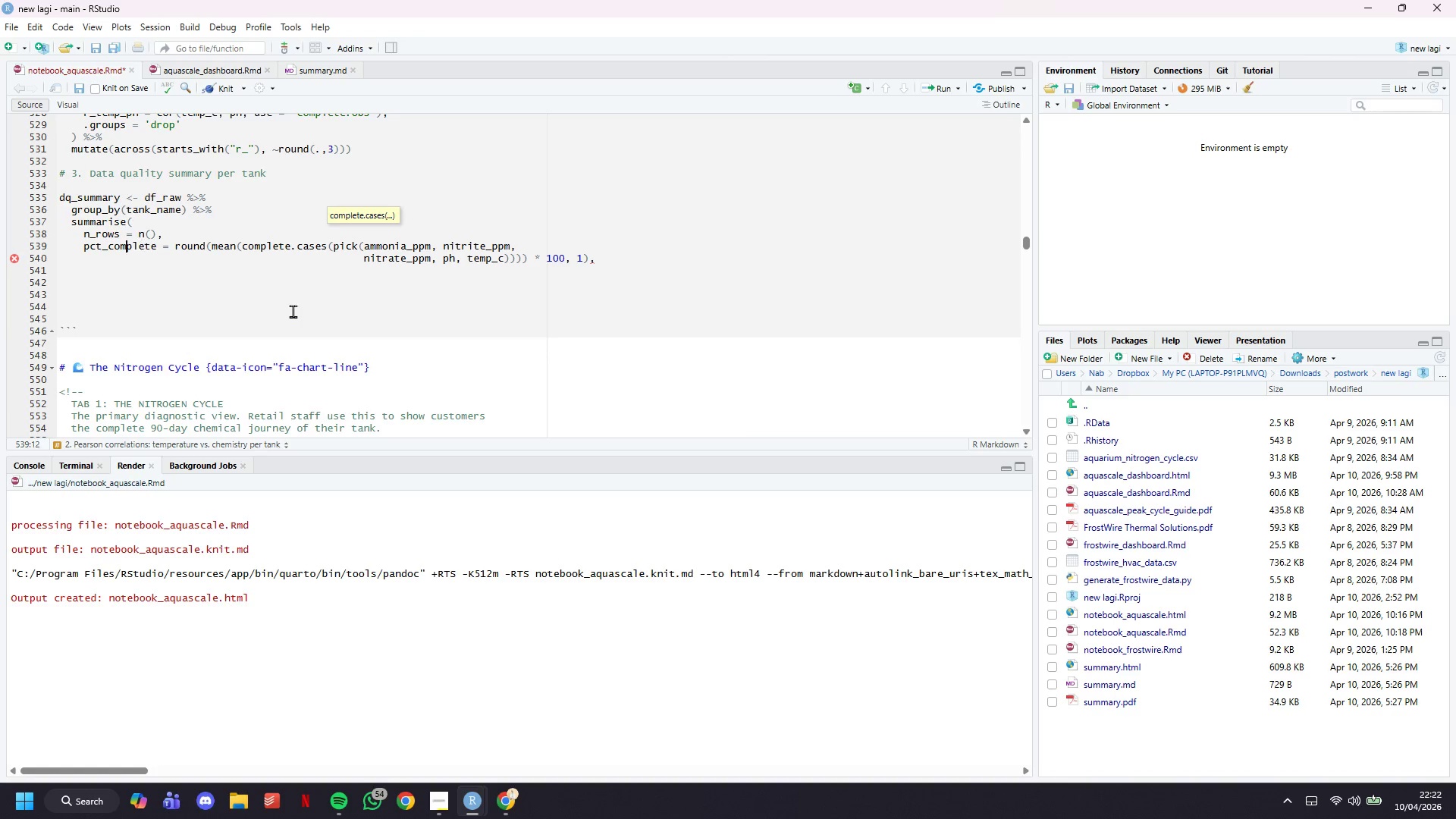 
key(ArrowLeft)
 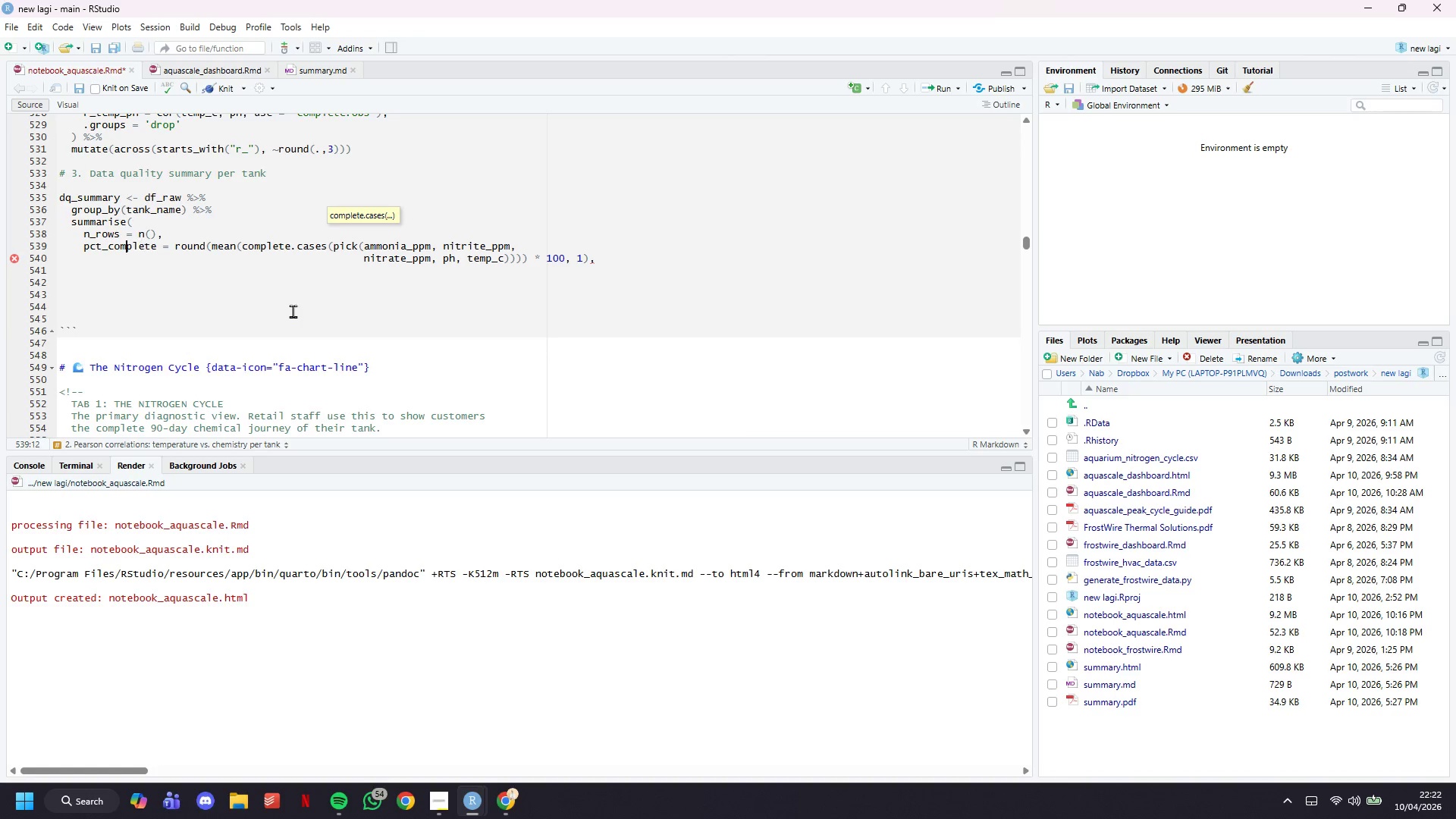 
key(ArrowLeft)
 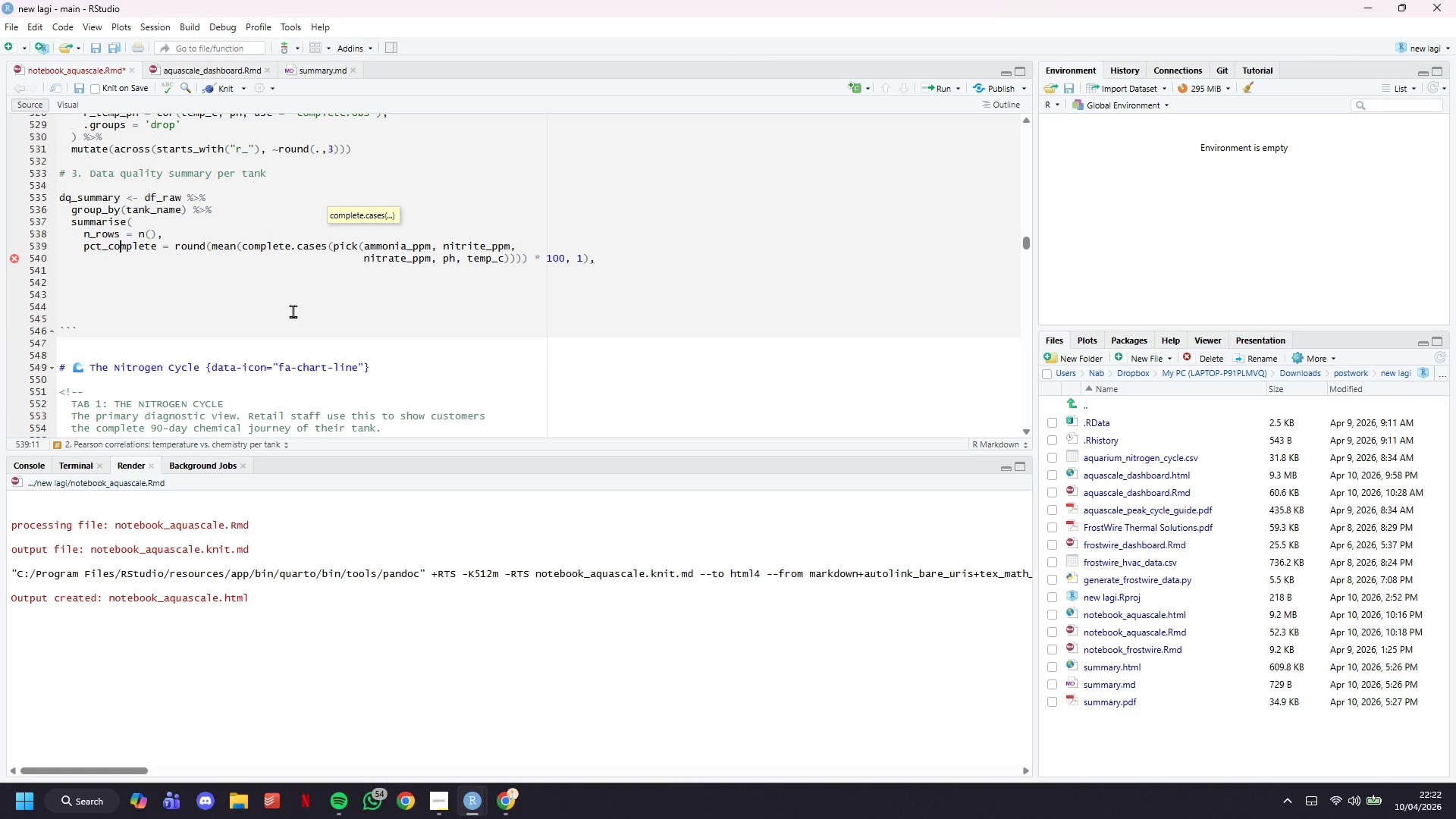 
hold_key(key=ArrowRight, duration=0.95)
 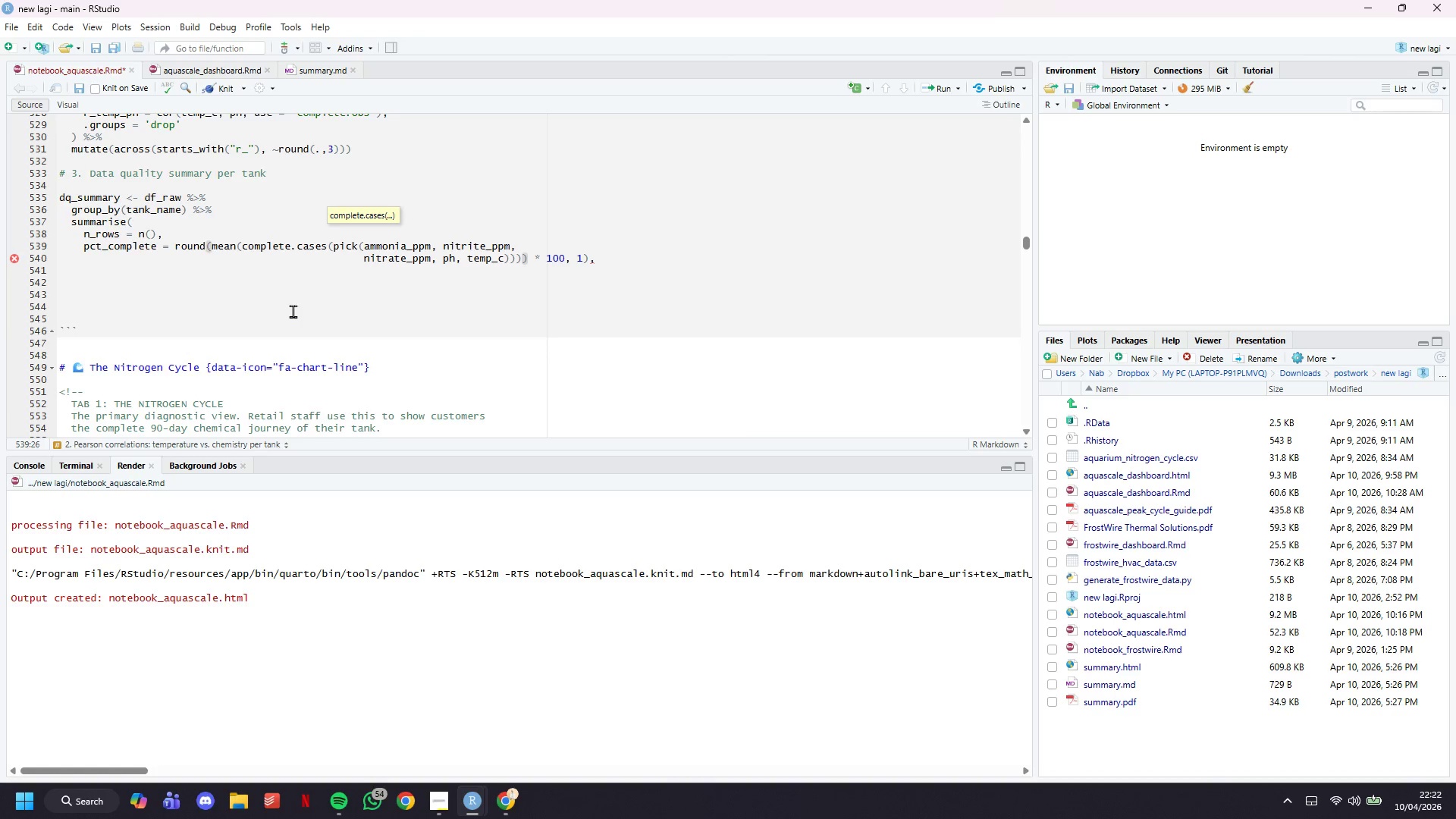 
hold_key(key=ArrowRight, duration=0.77)
 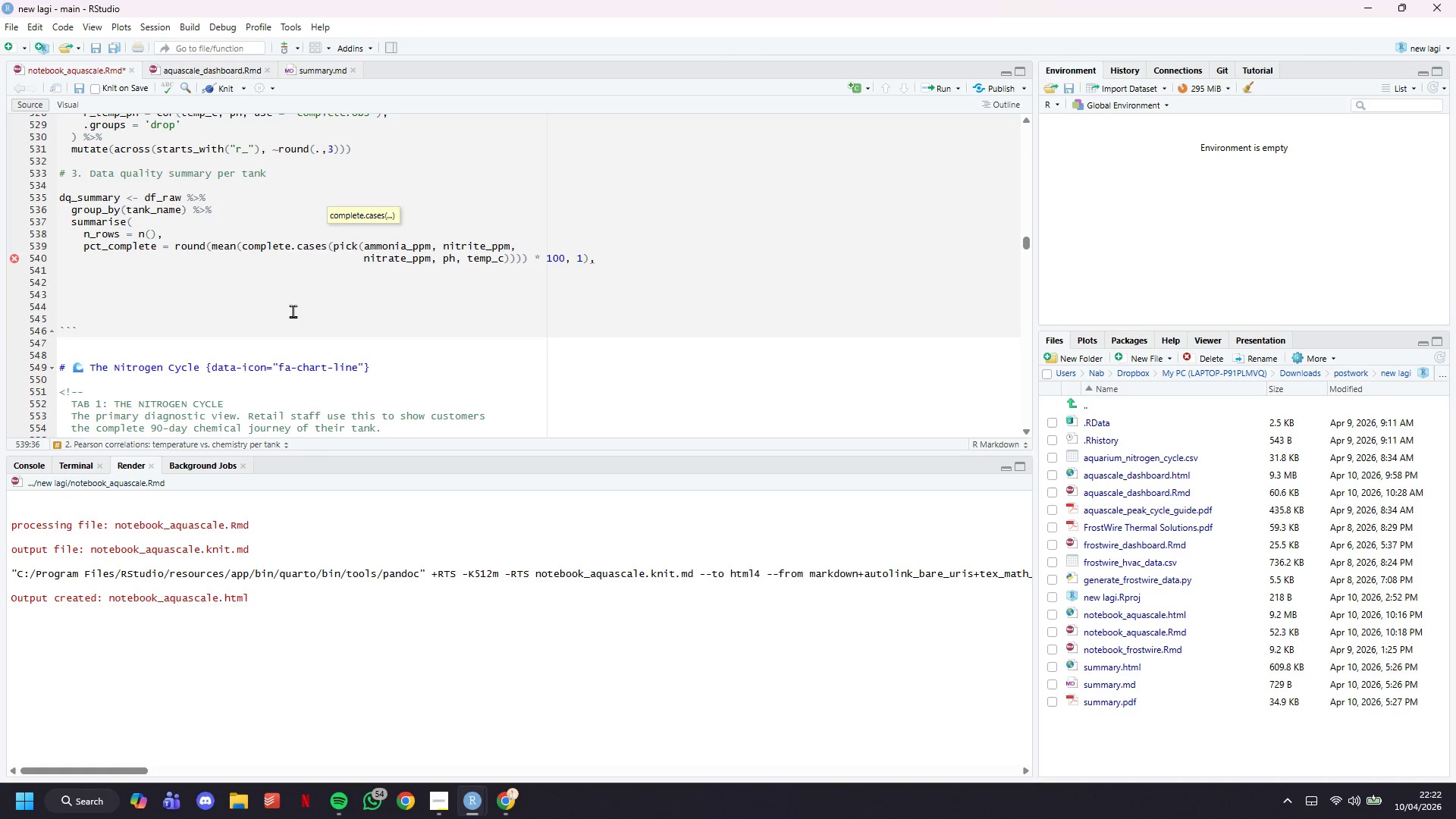 
hold_key(key=ArrowRight, duration=1.5)
 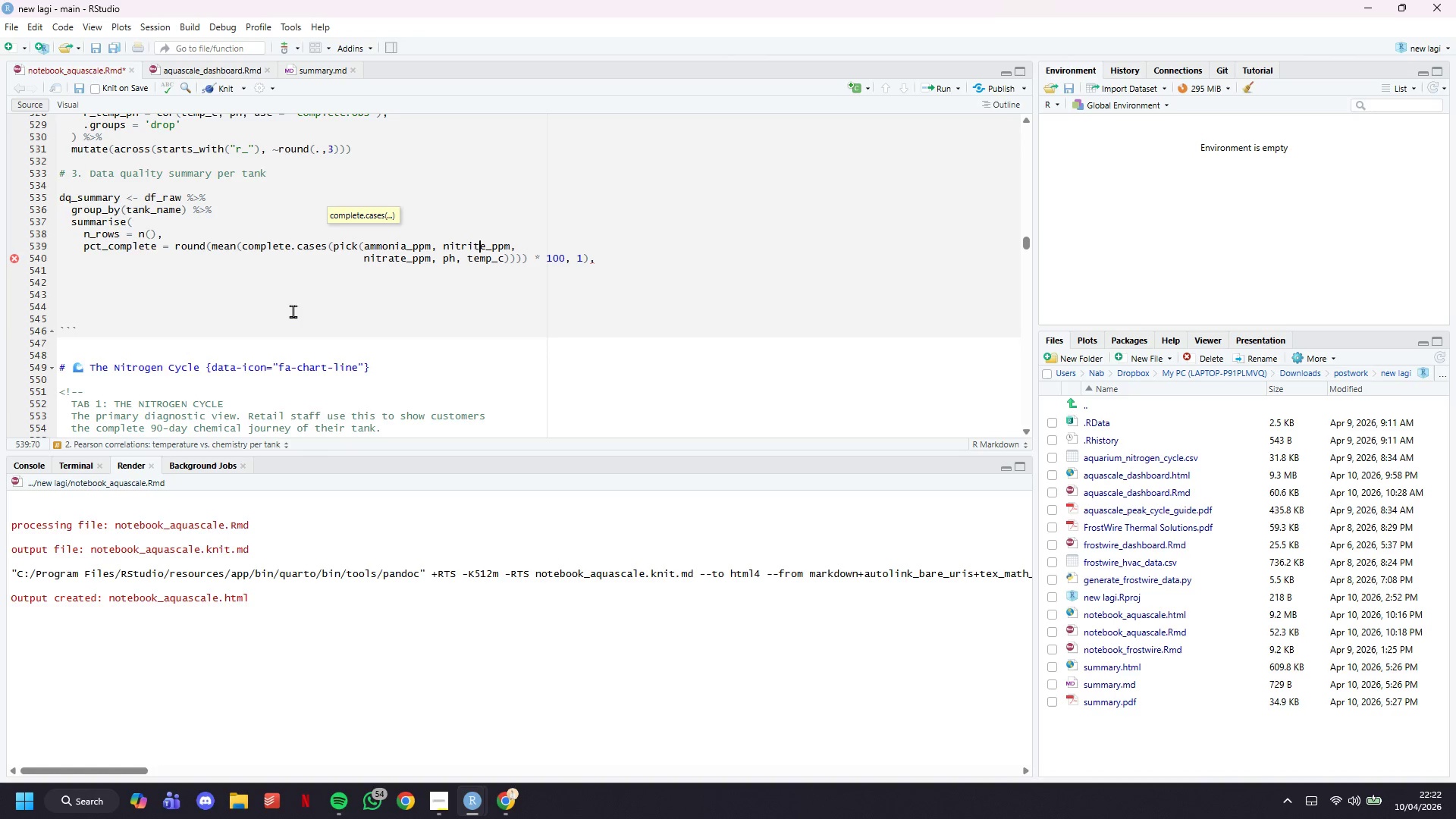 
key(ArrowDown)
 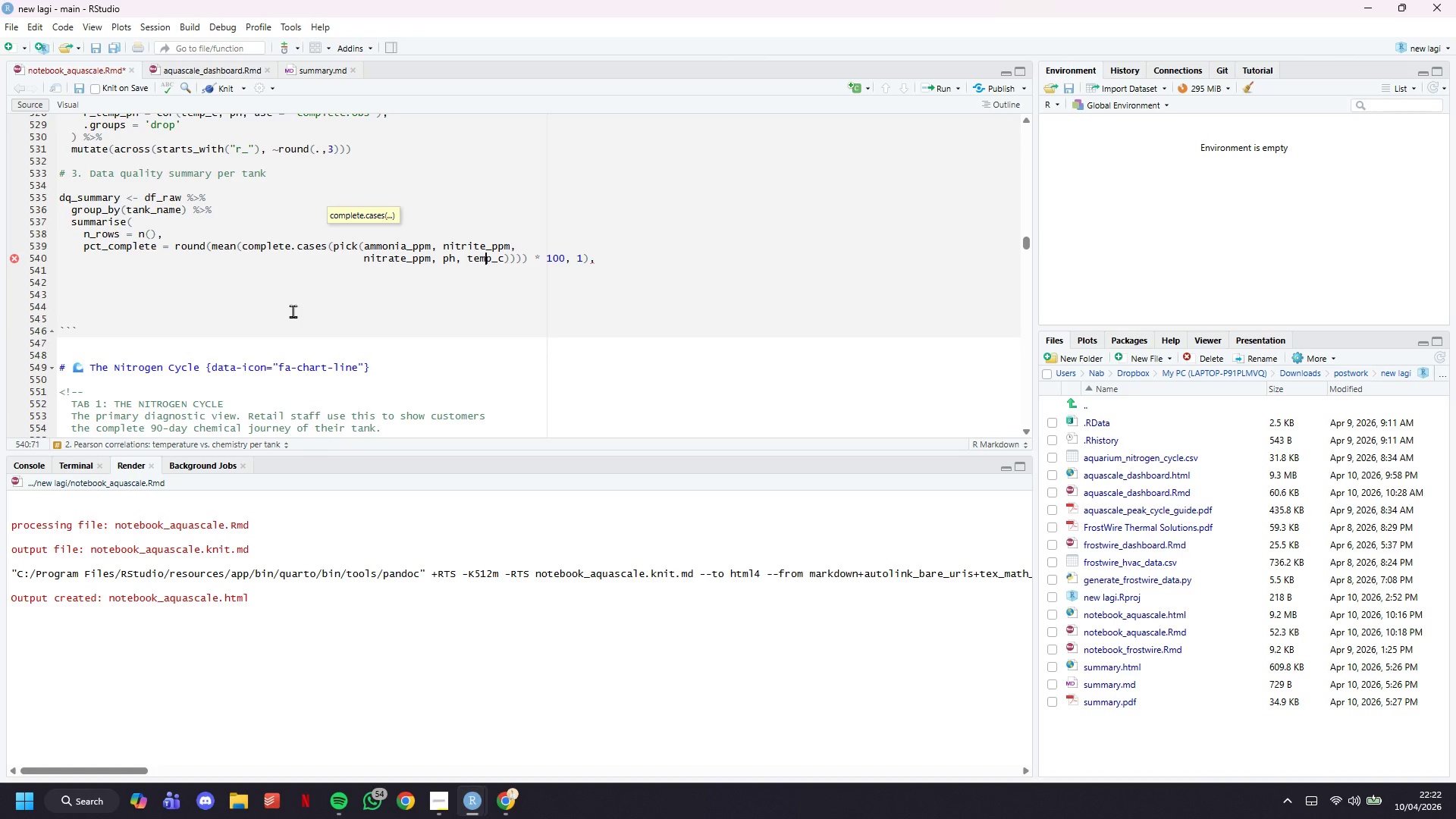 
hold_key(key=ArrowRight, duration=0.66)
 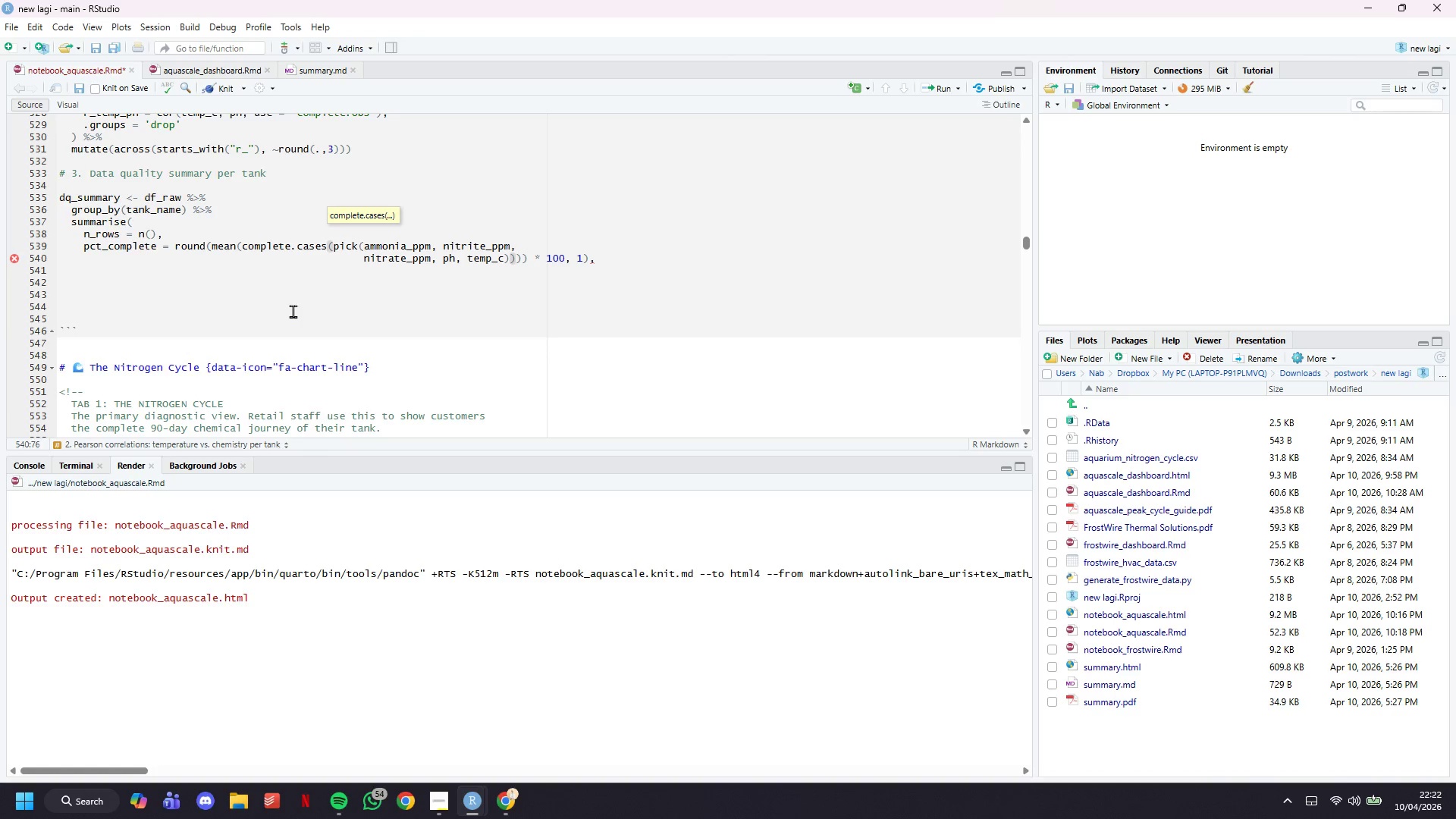 
key(ArrowRight)
 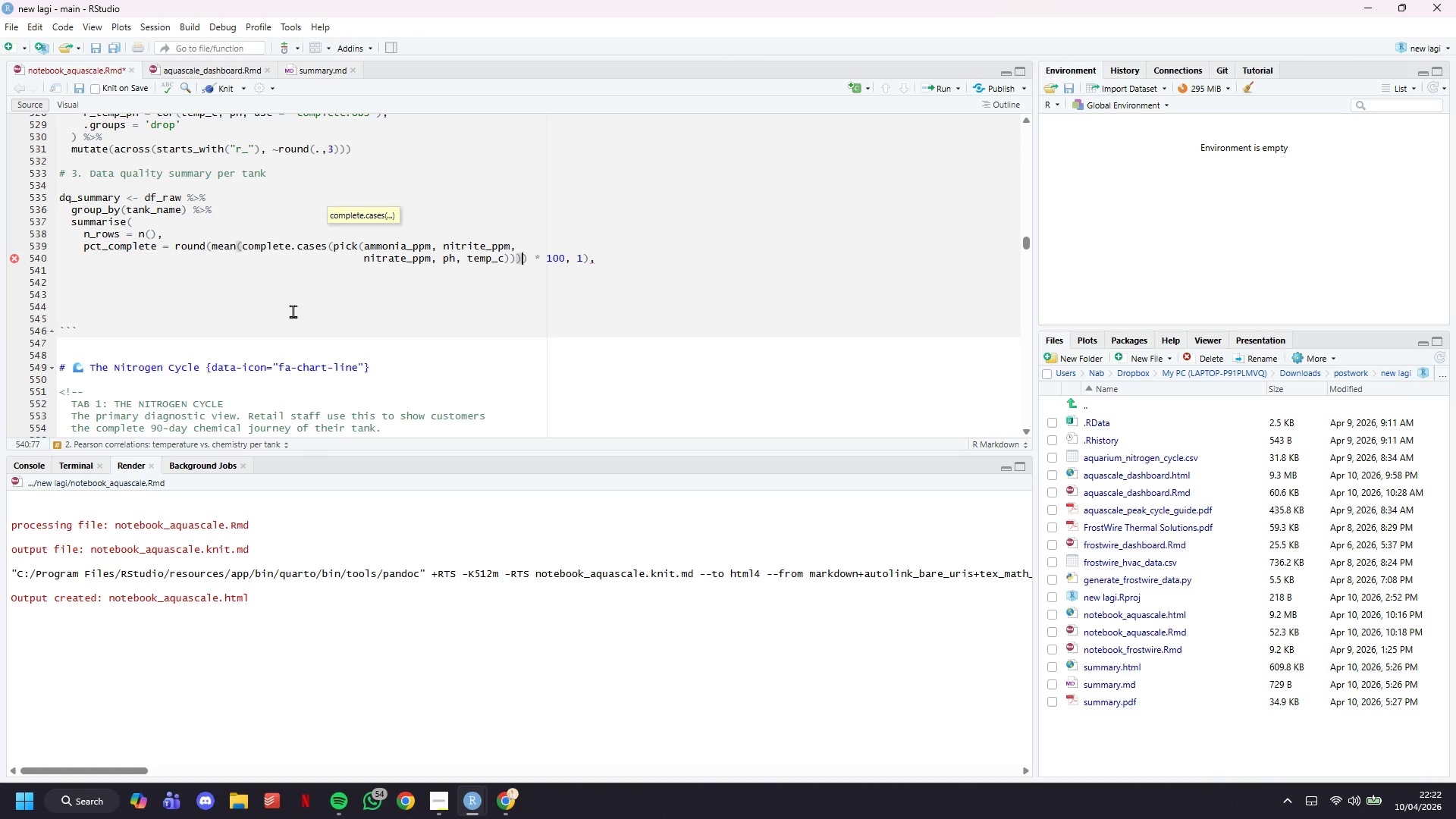 
key(ArrowRight)
 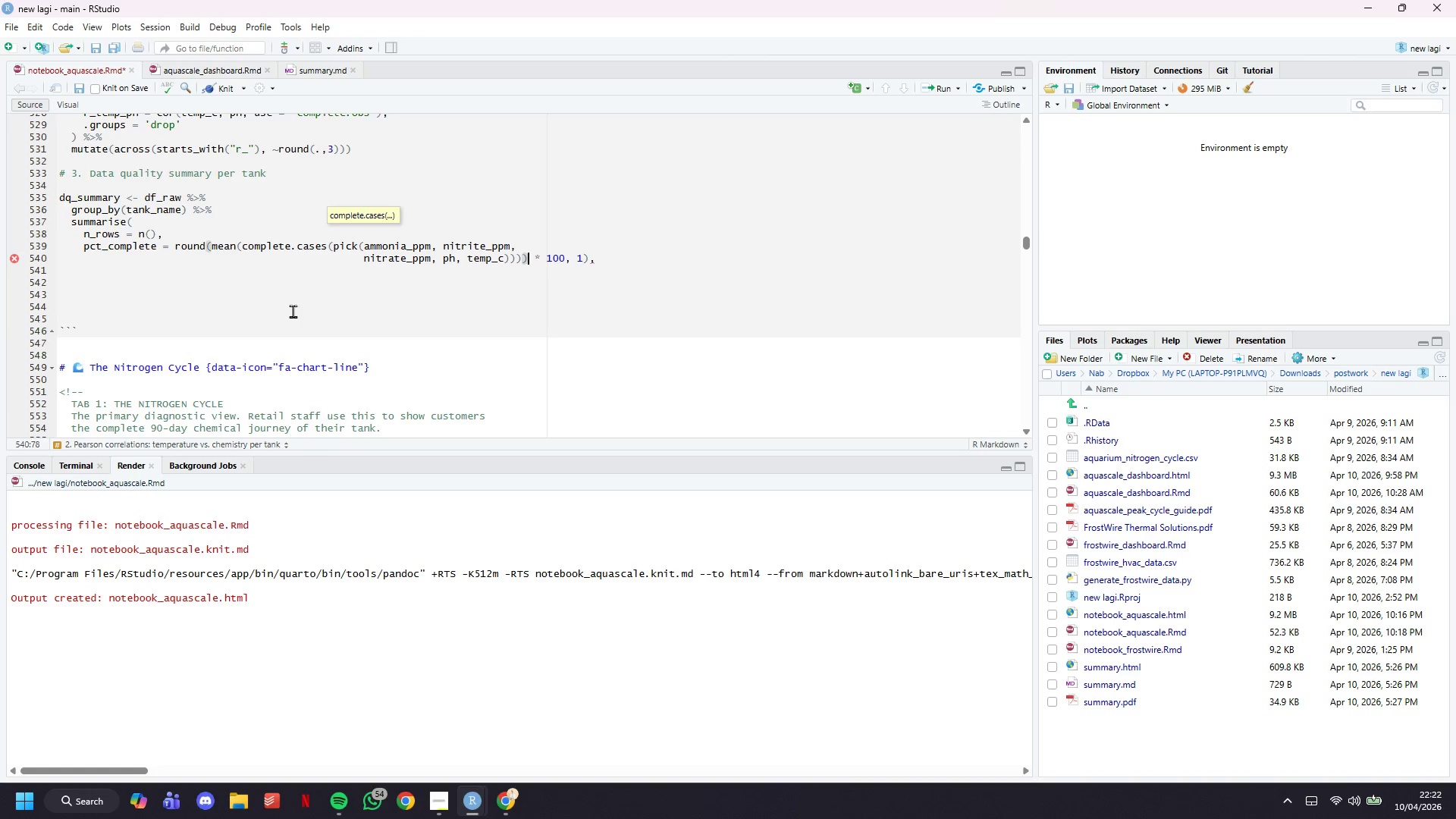 
key(Backspace)
 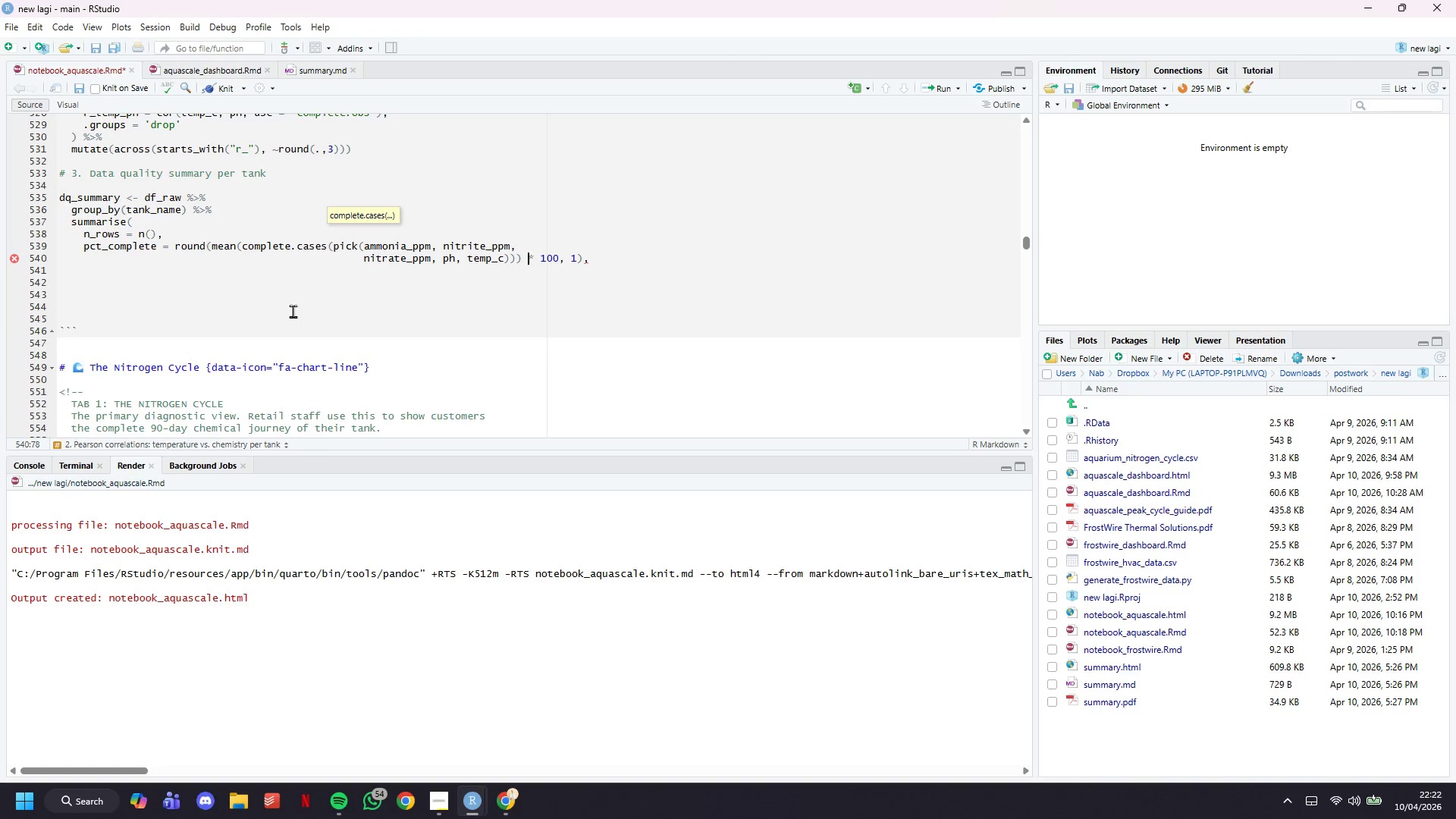 
hold_key(key=ArrowRight, duration=0.77)
 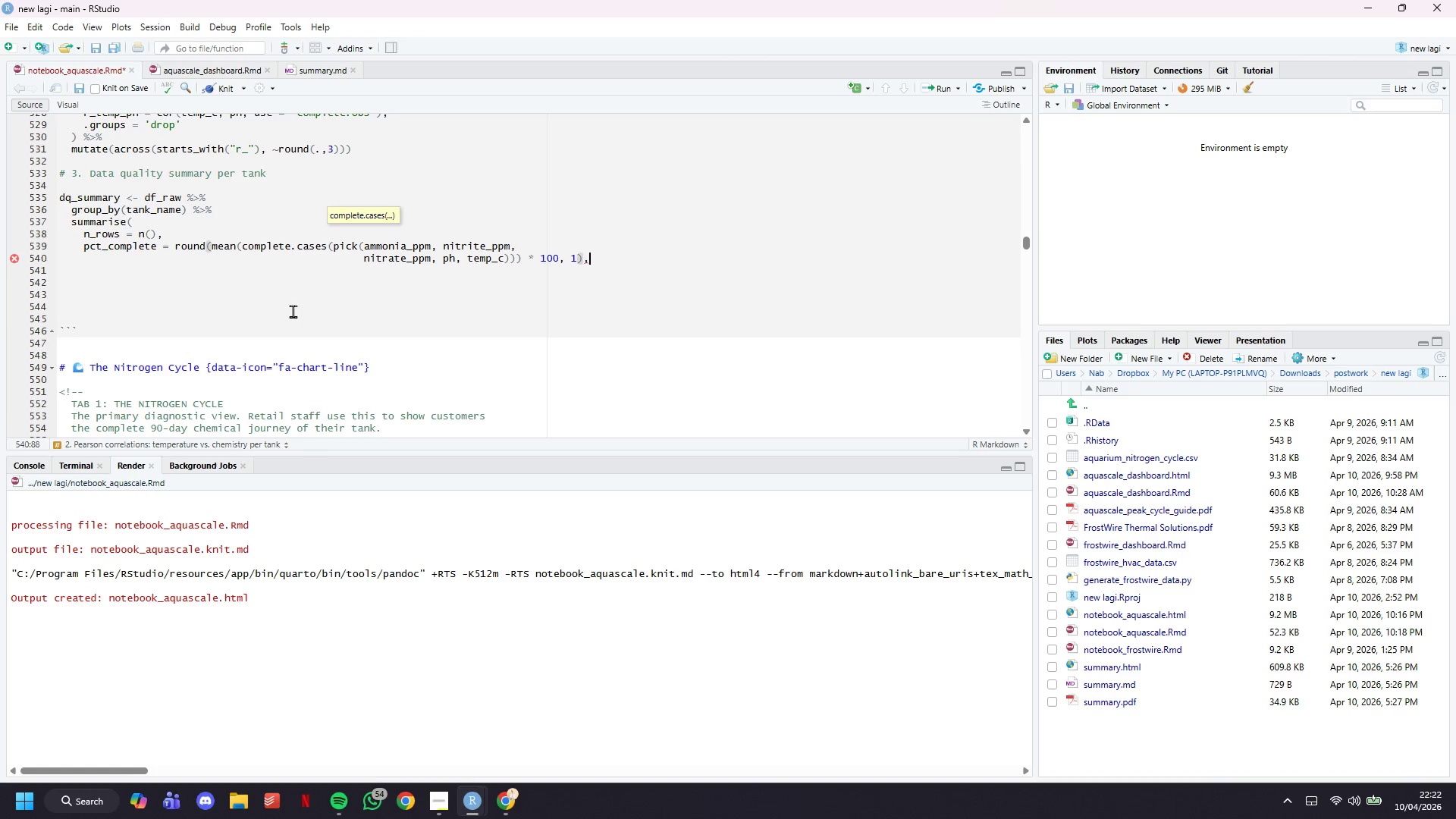 
key(ArrowRight)
 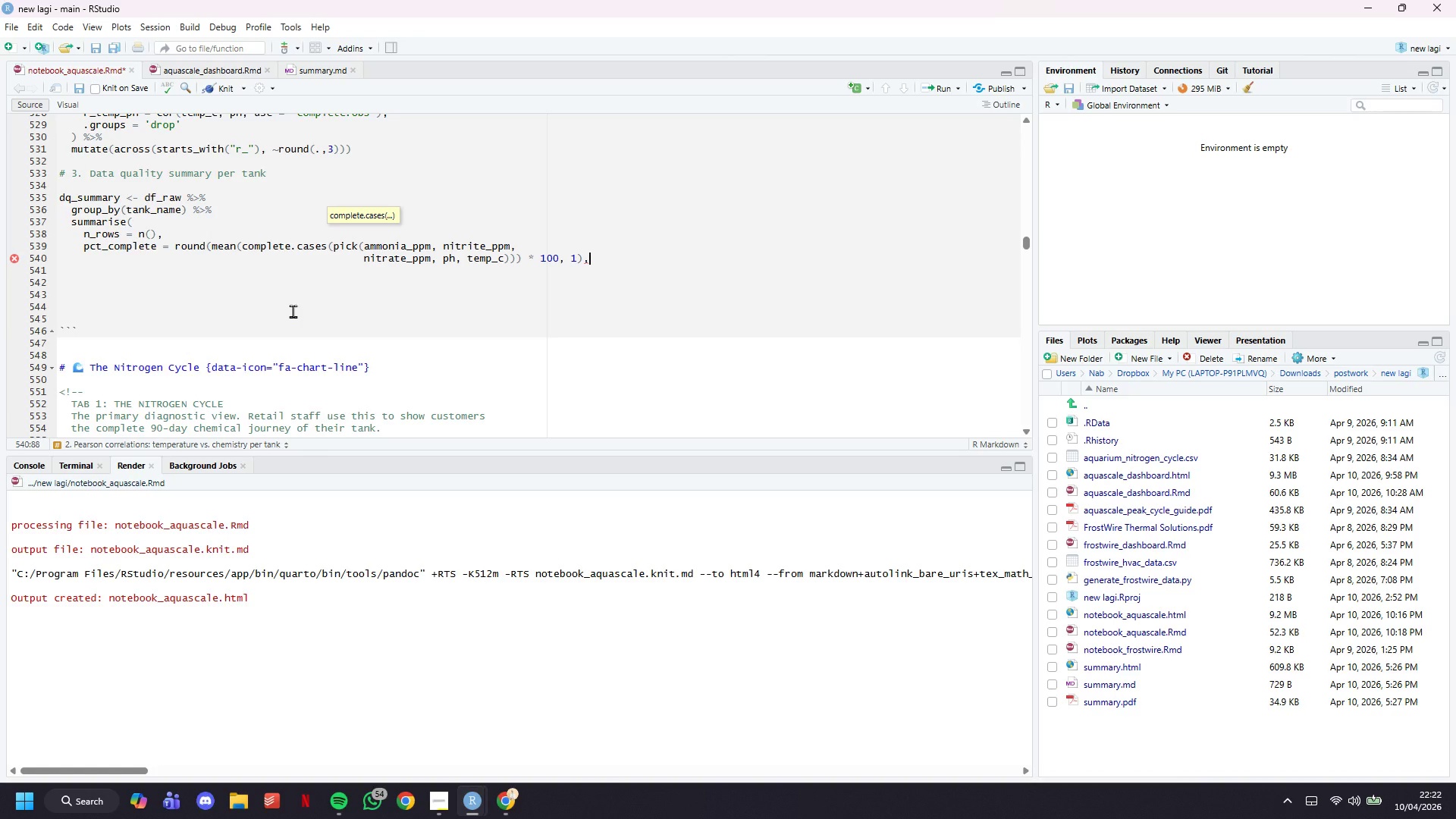 
key(Shift+ShiftLeft)
 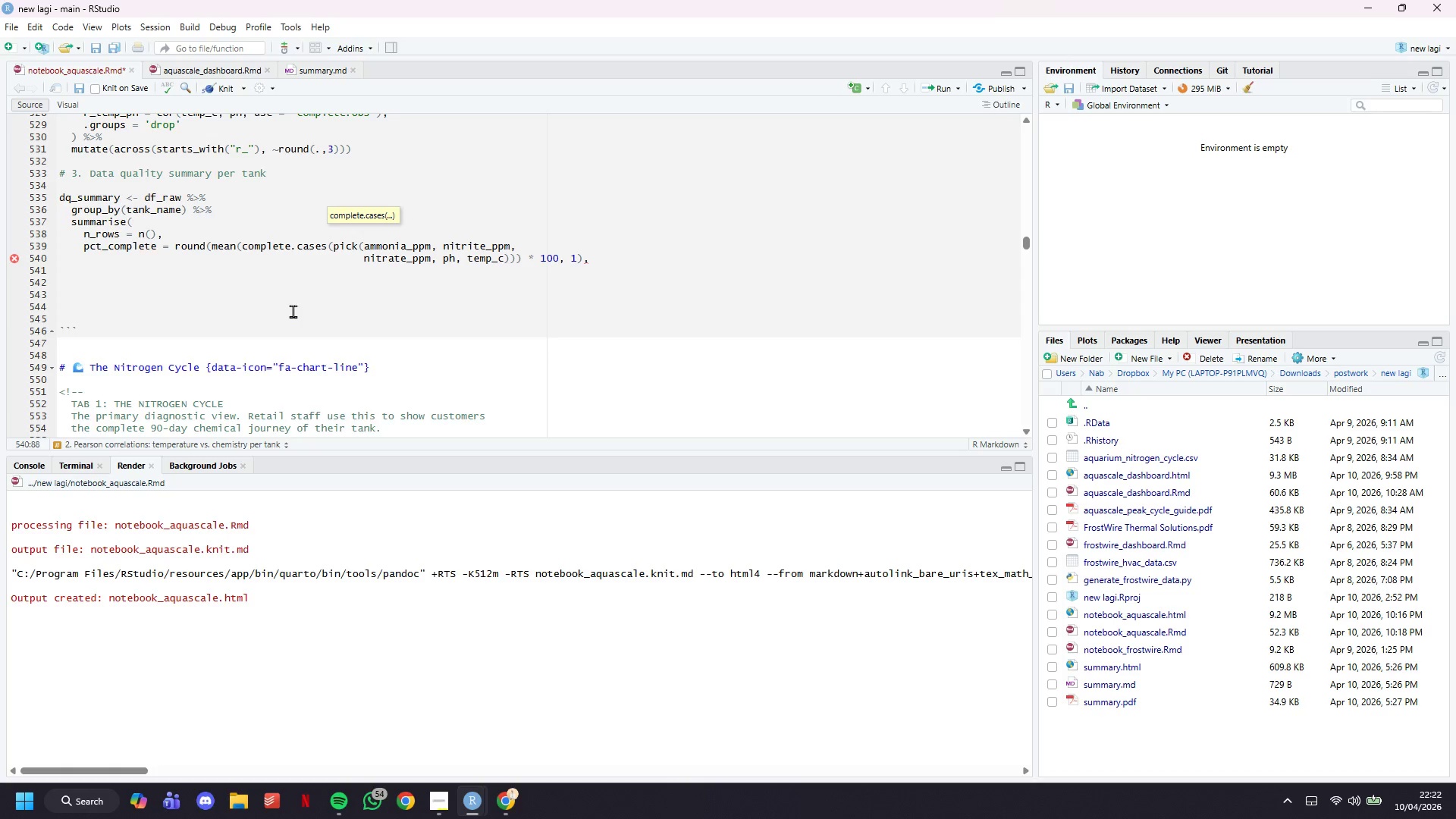 
key(Enter)
 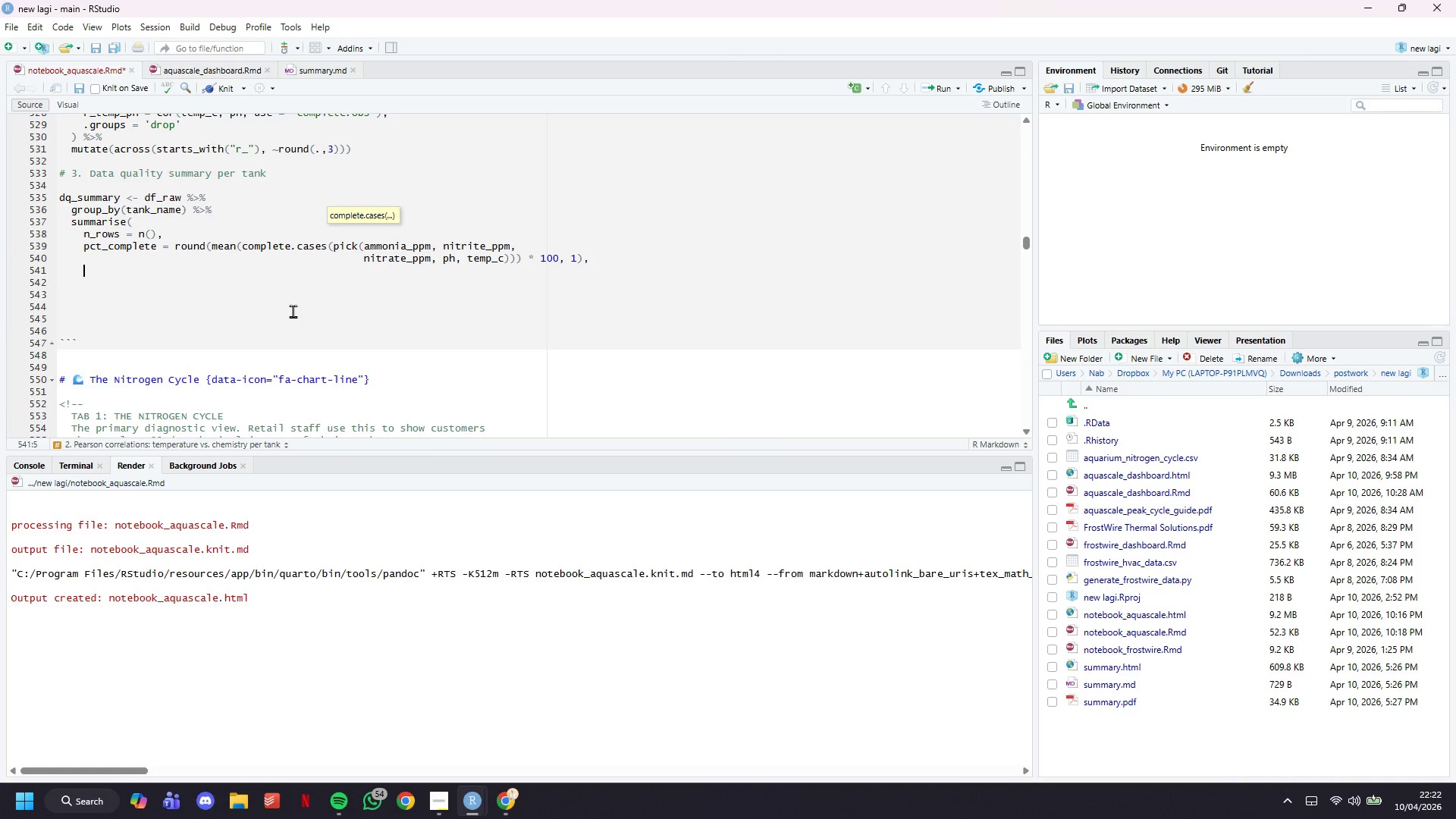 
key(Shift+0)
 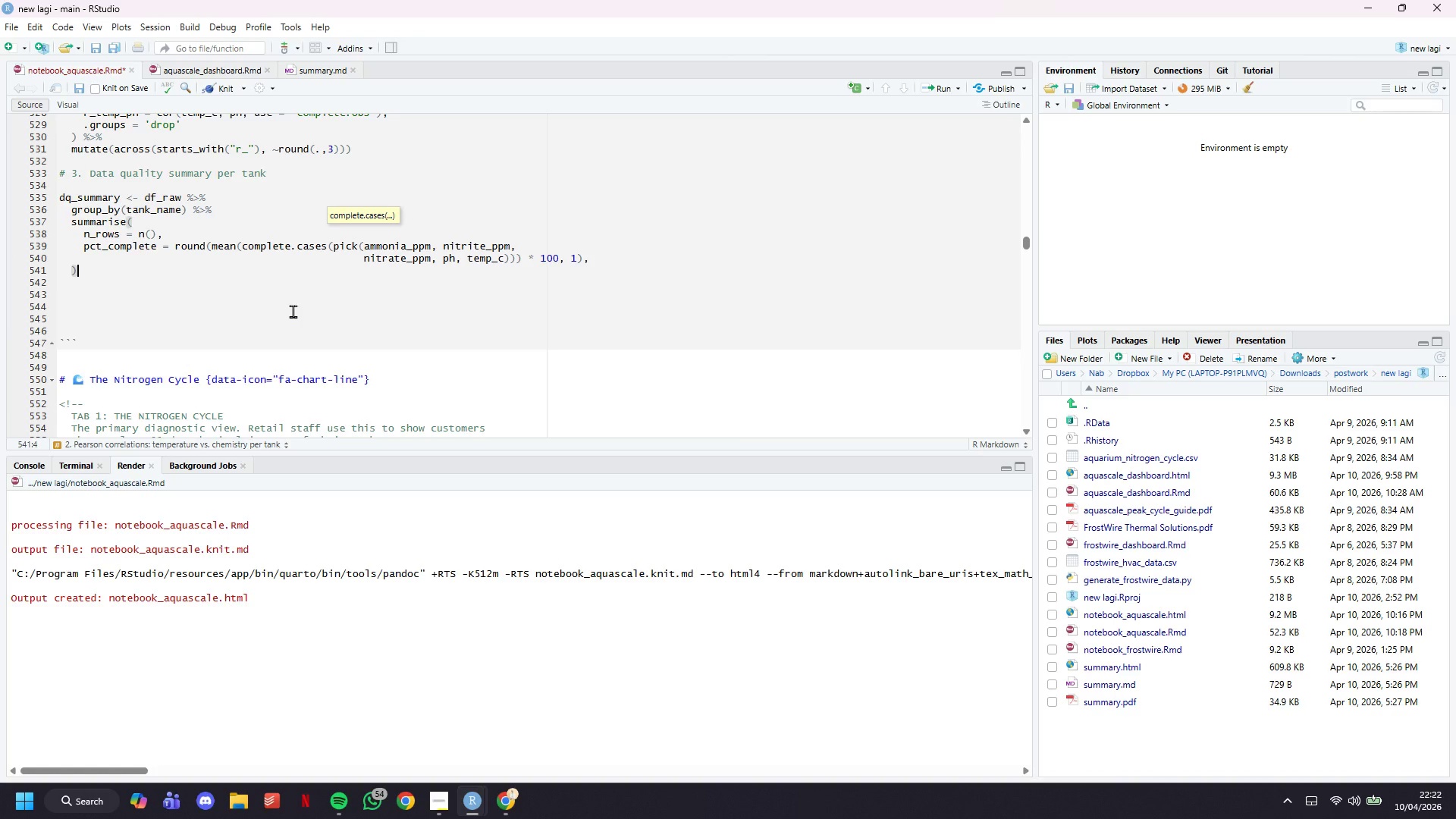 
key(ArrowLeft)
 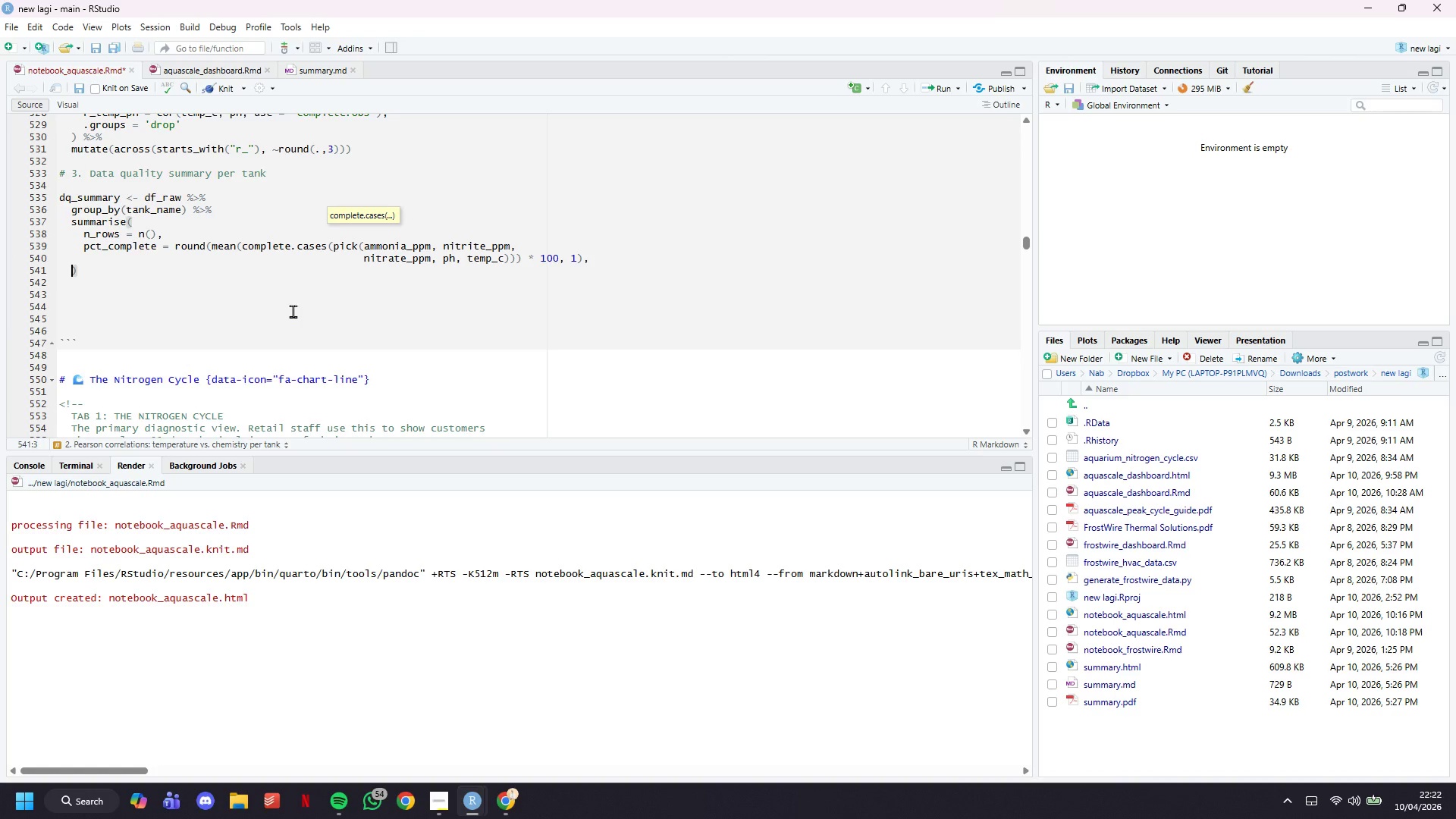 
key(ArrowLeft)
 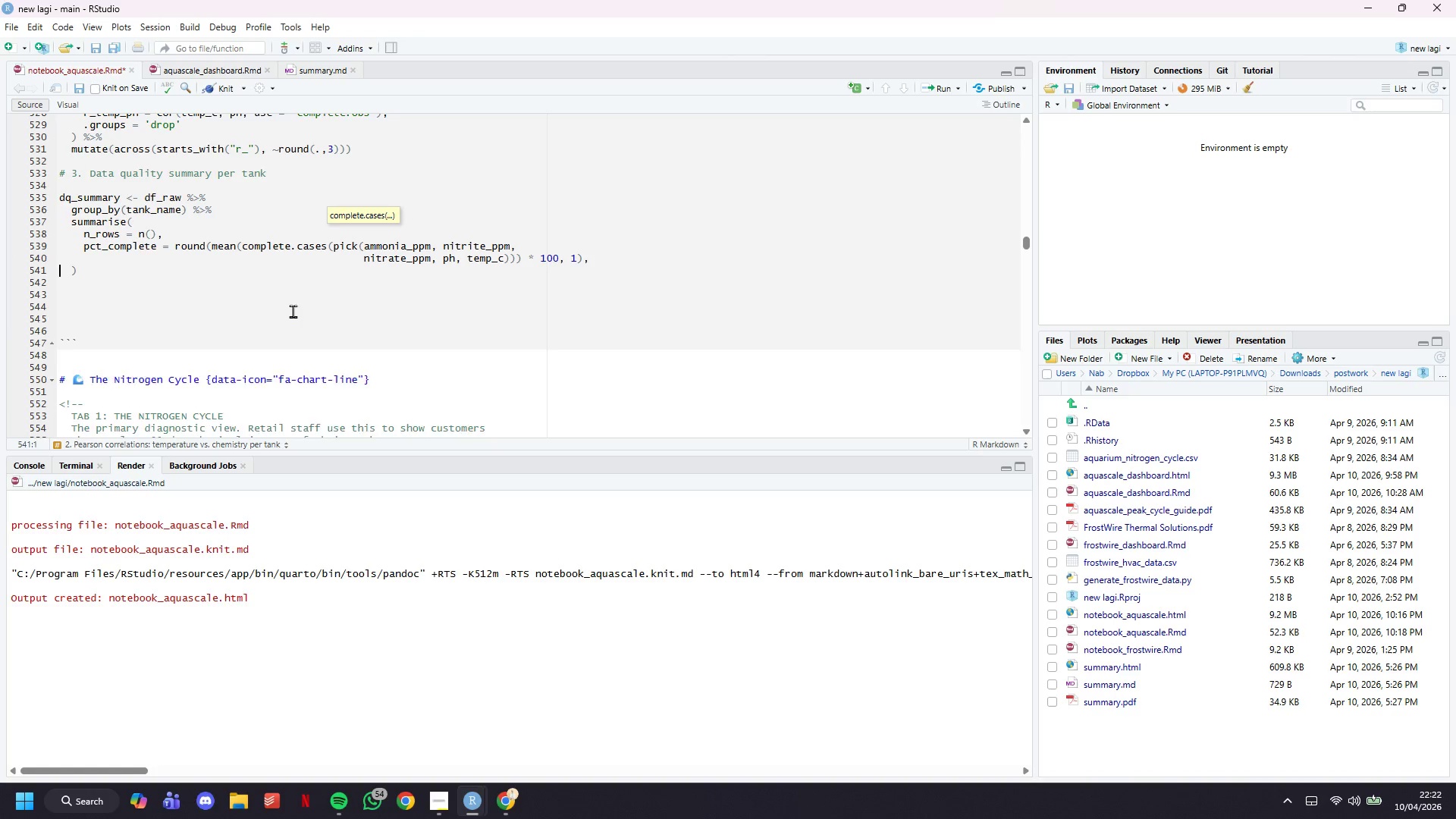 
key(Enter)
 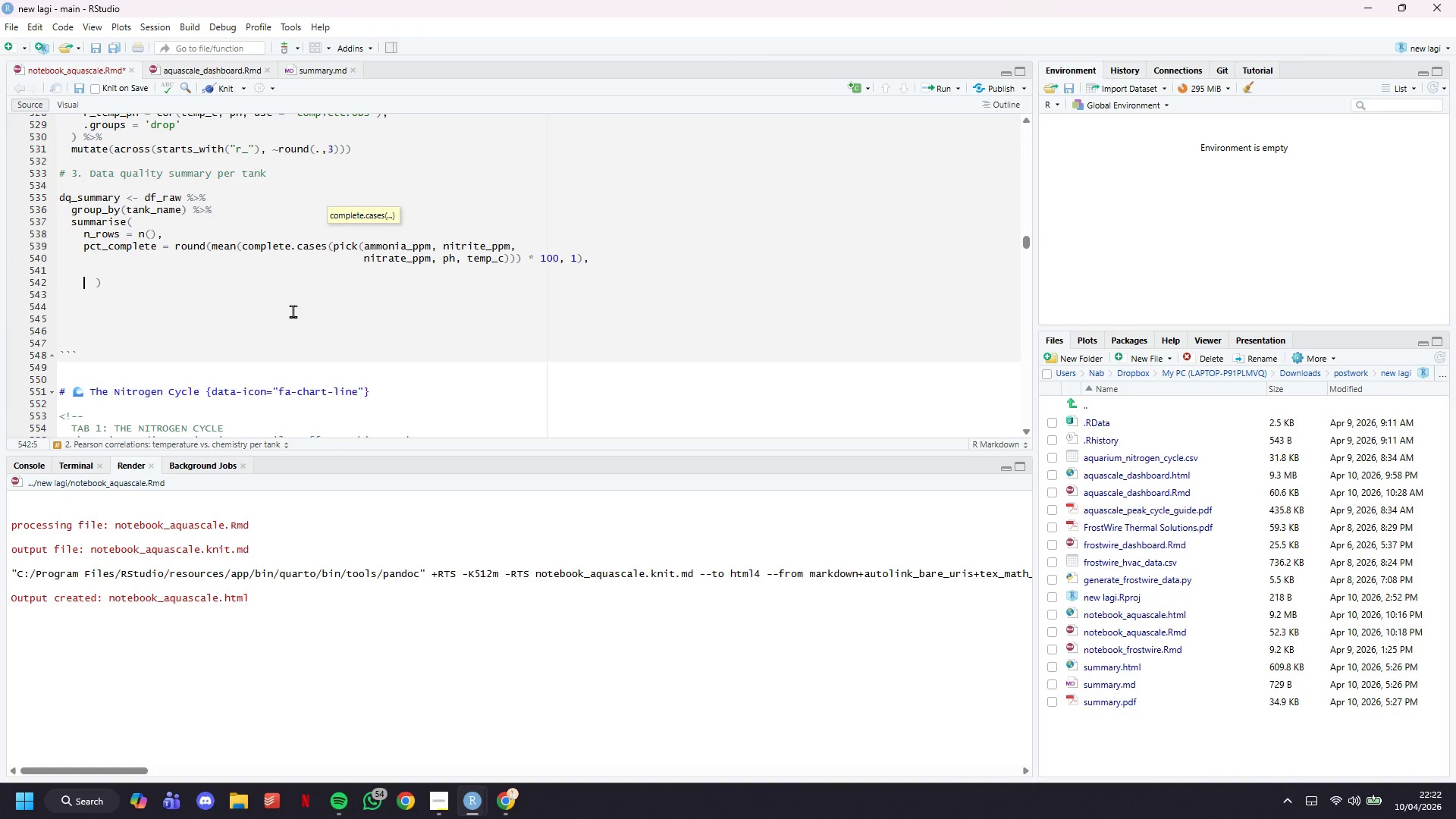 
key(ArrowLeft)
 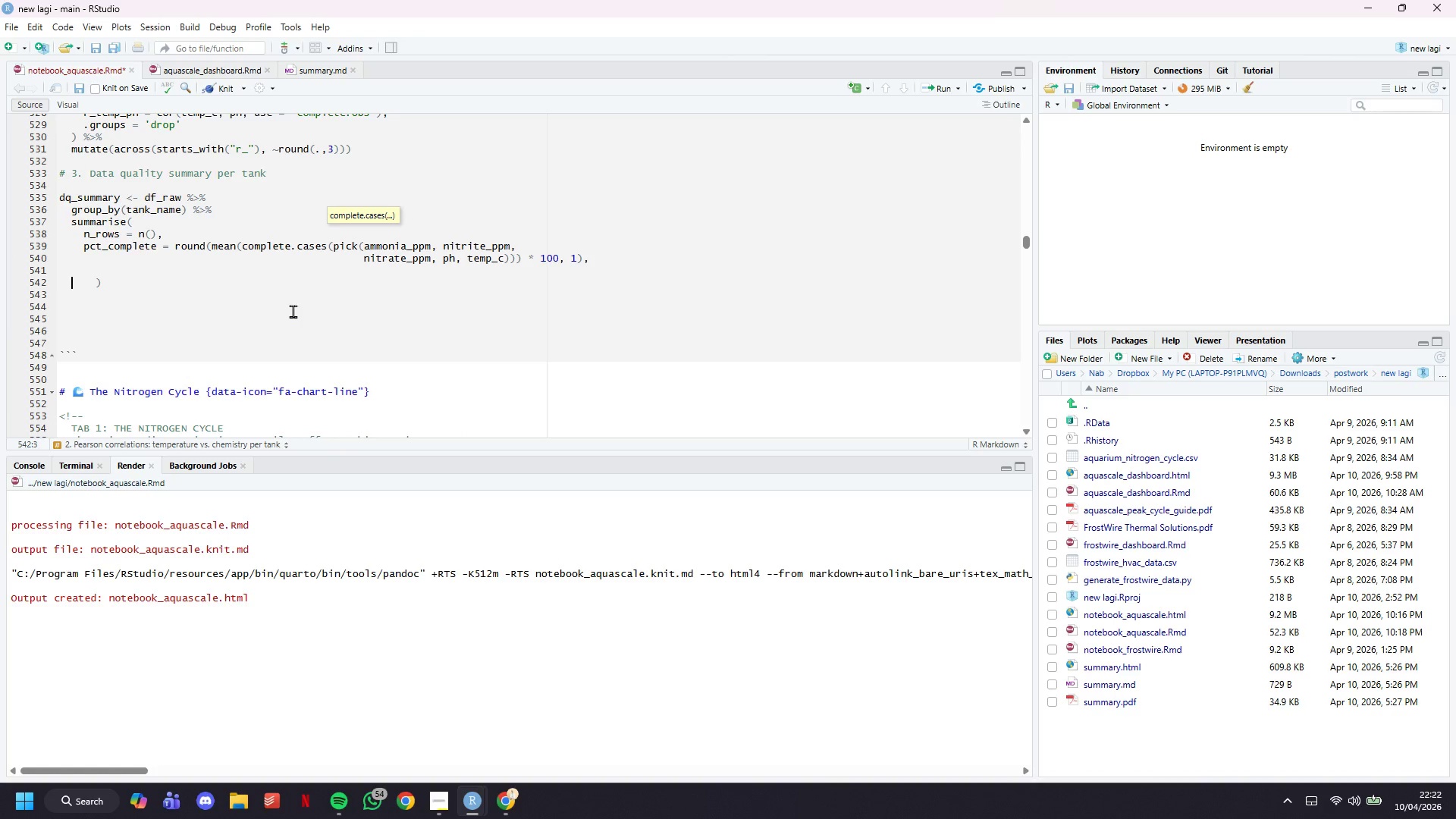 
key(ArrowLeft)
 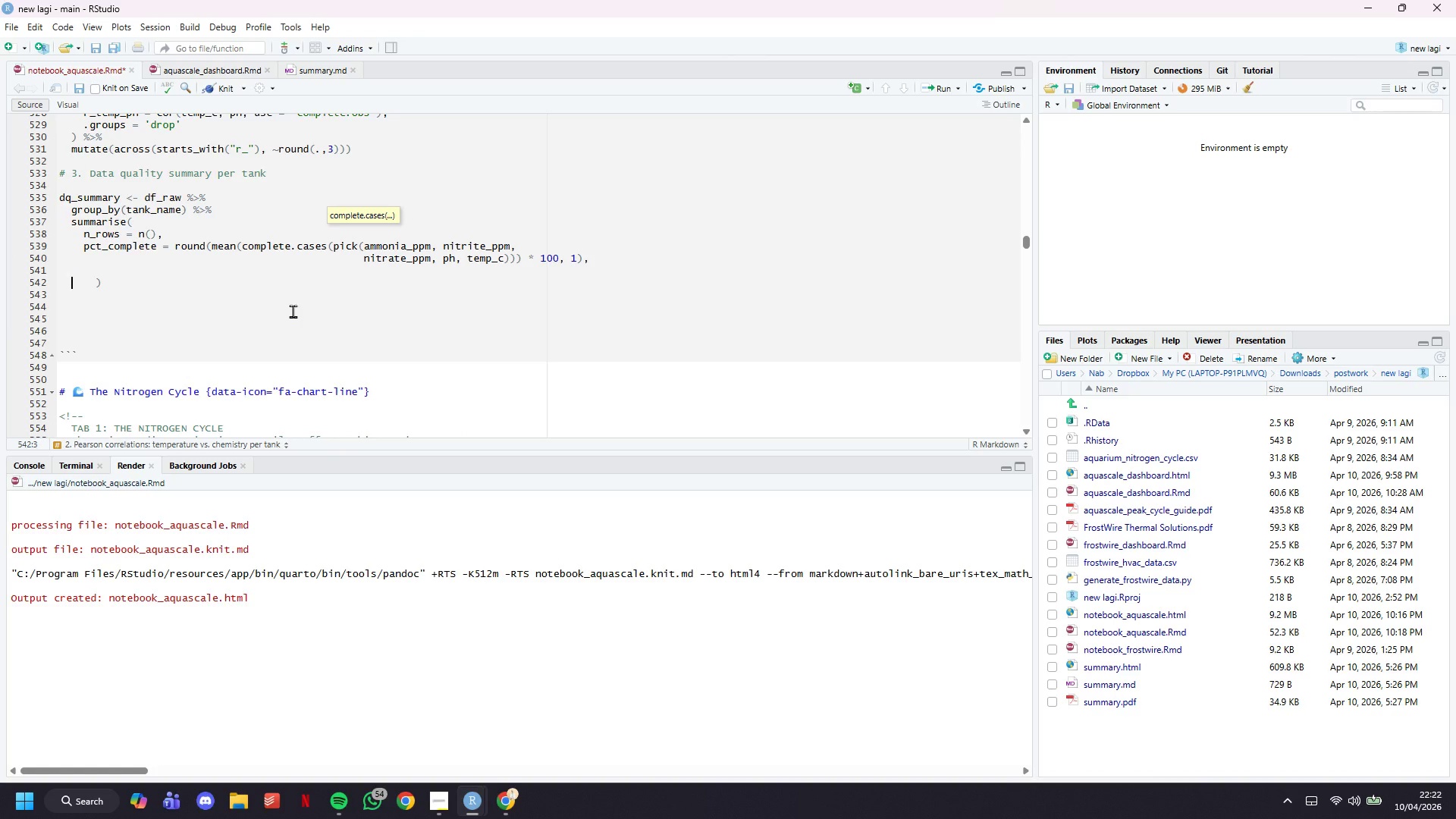 
key(ArrowLeft)
 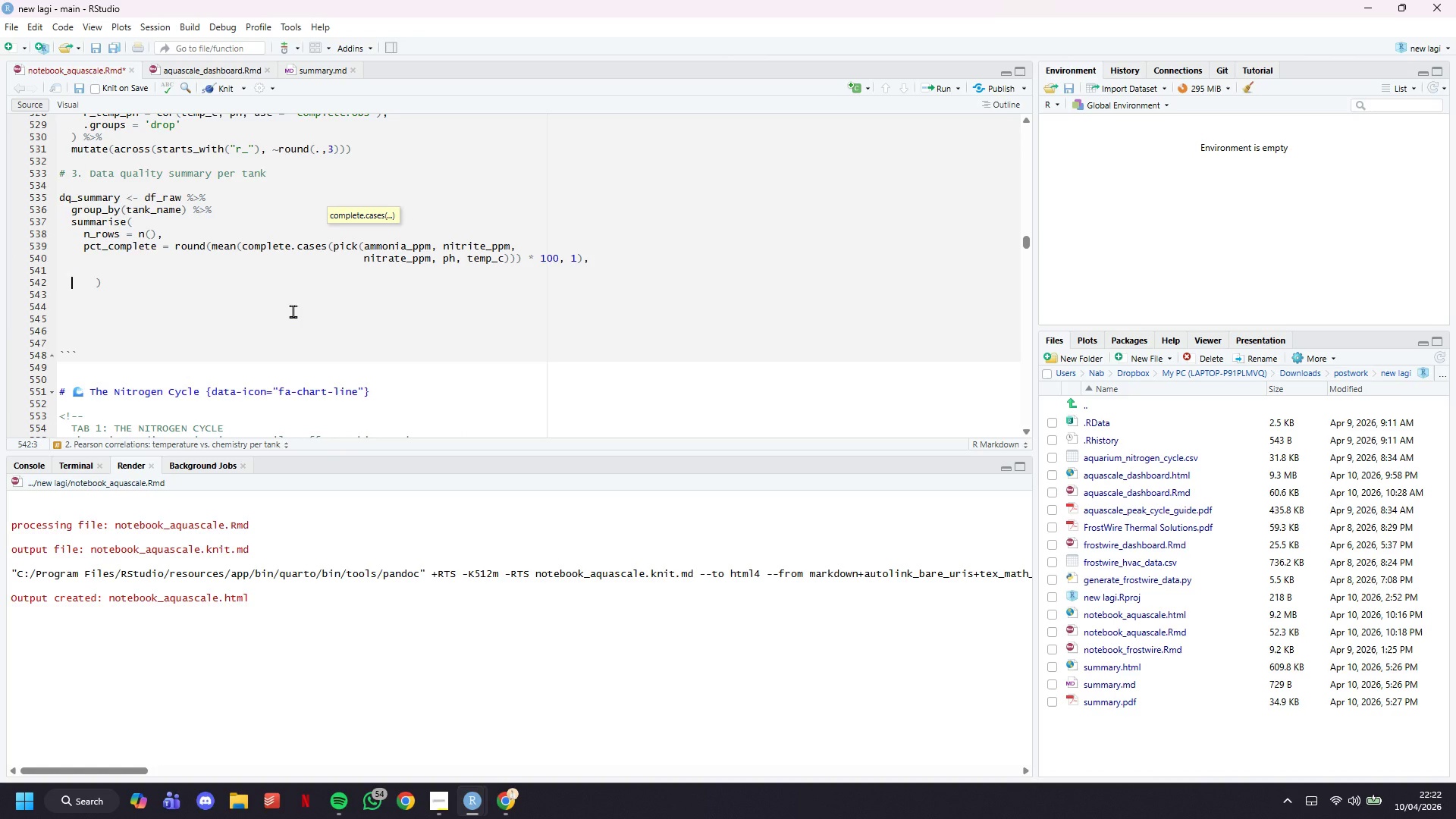 
key(ArrowLeft)
 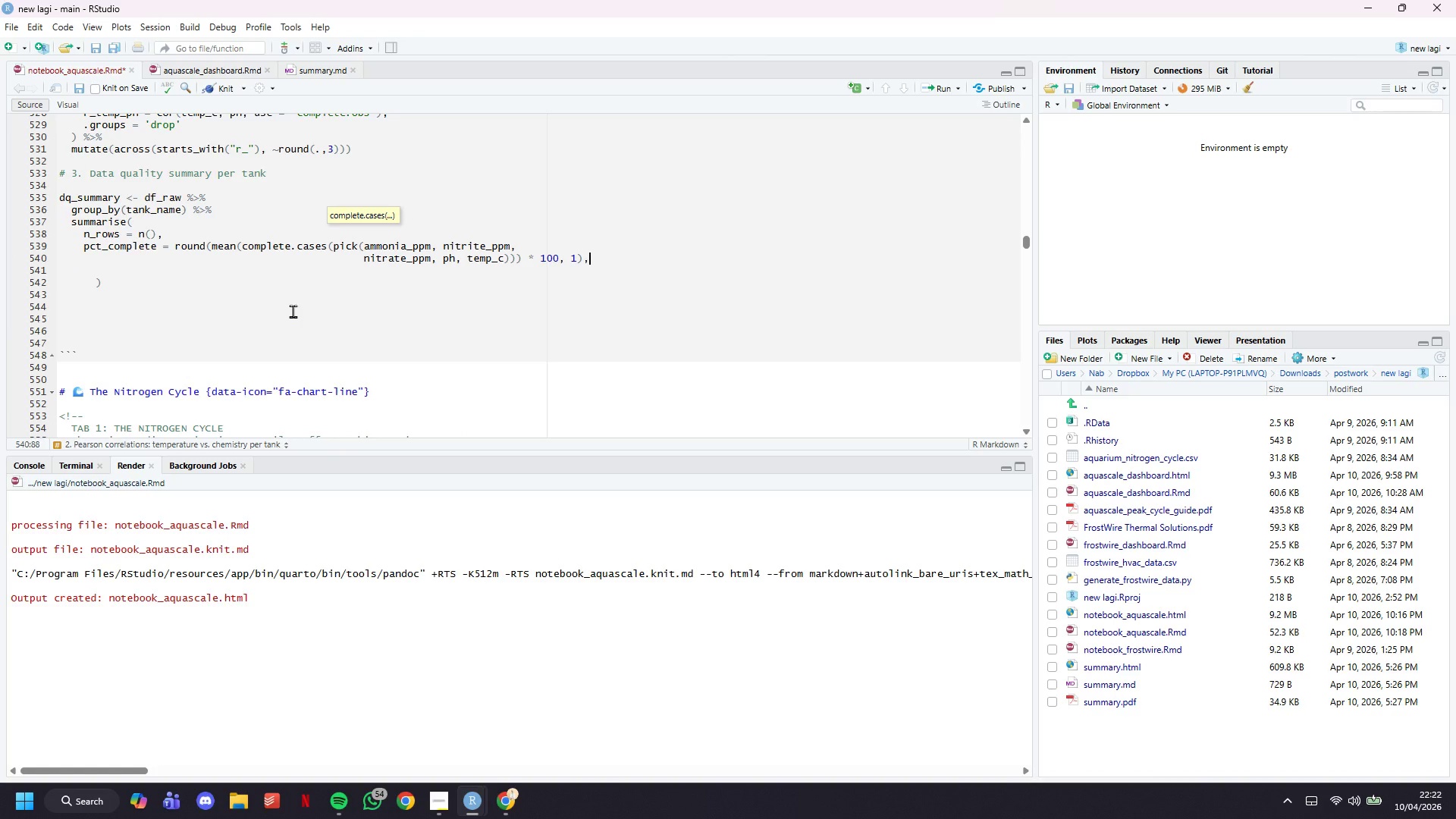 
key(Enter)
 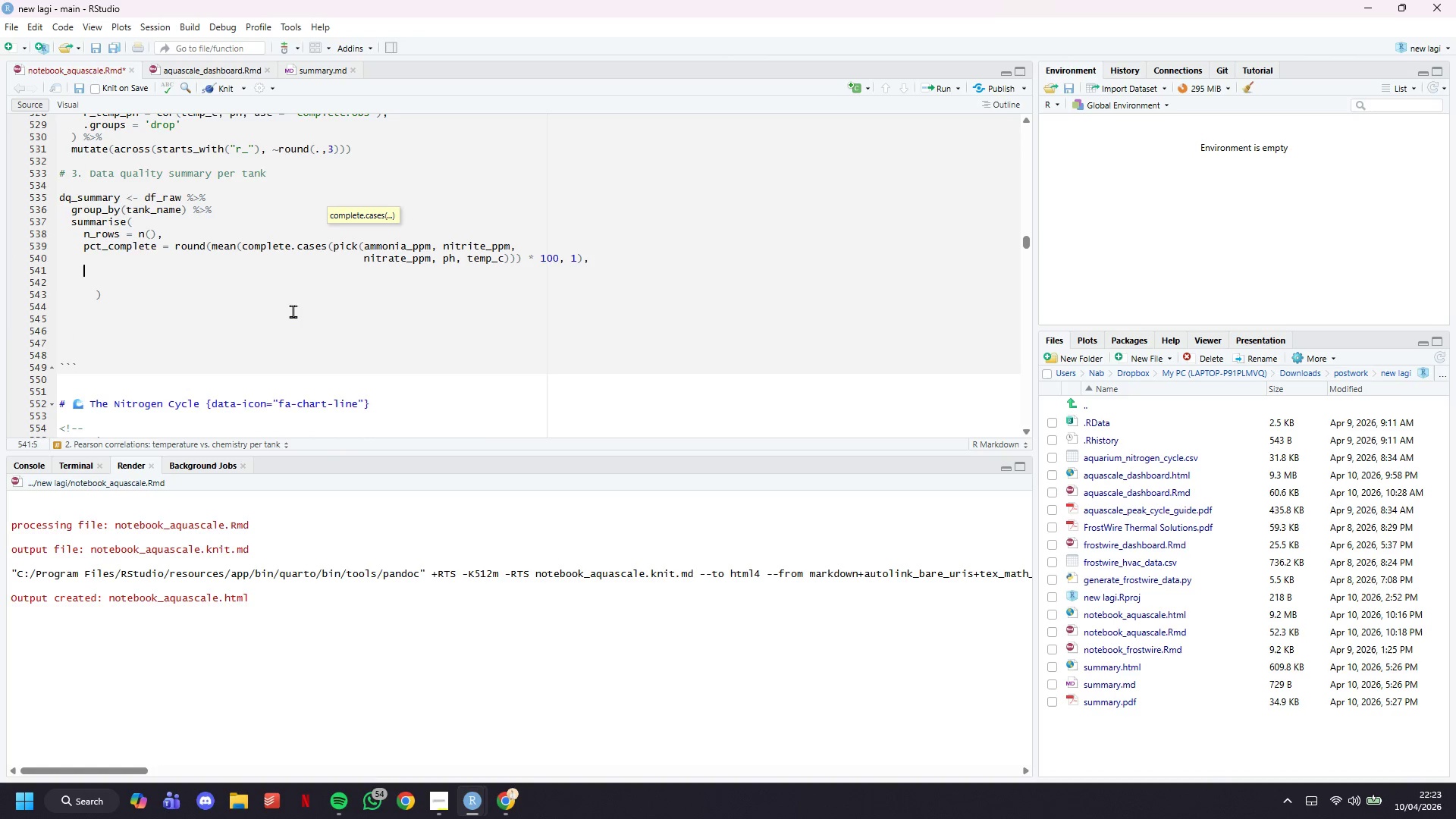 
type(na_ammonia = sum(is.na(ammonia_ppm)
 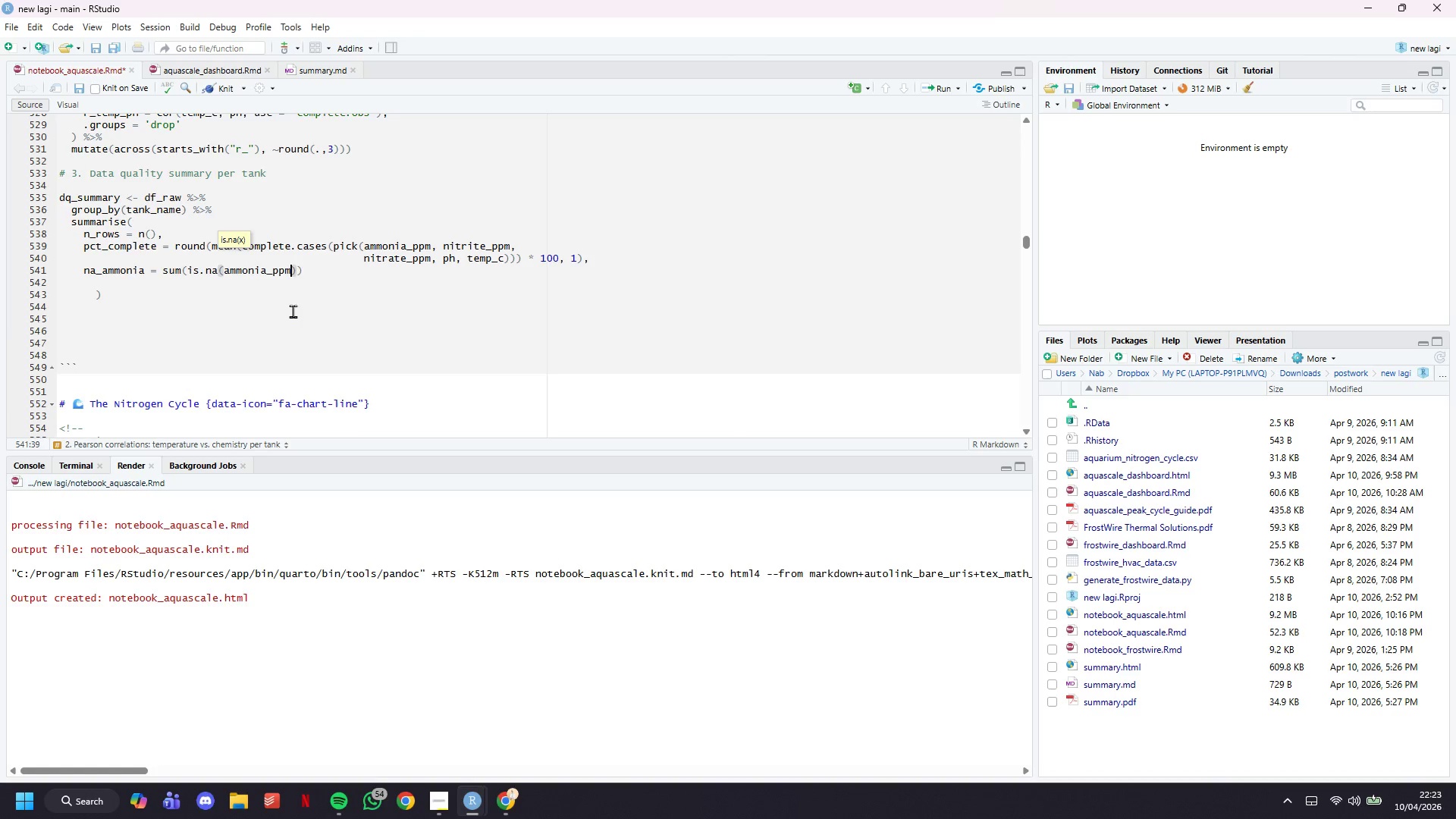 
key(ArrowRight)
 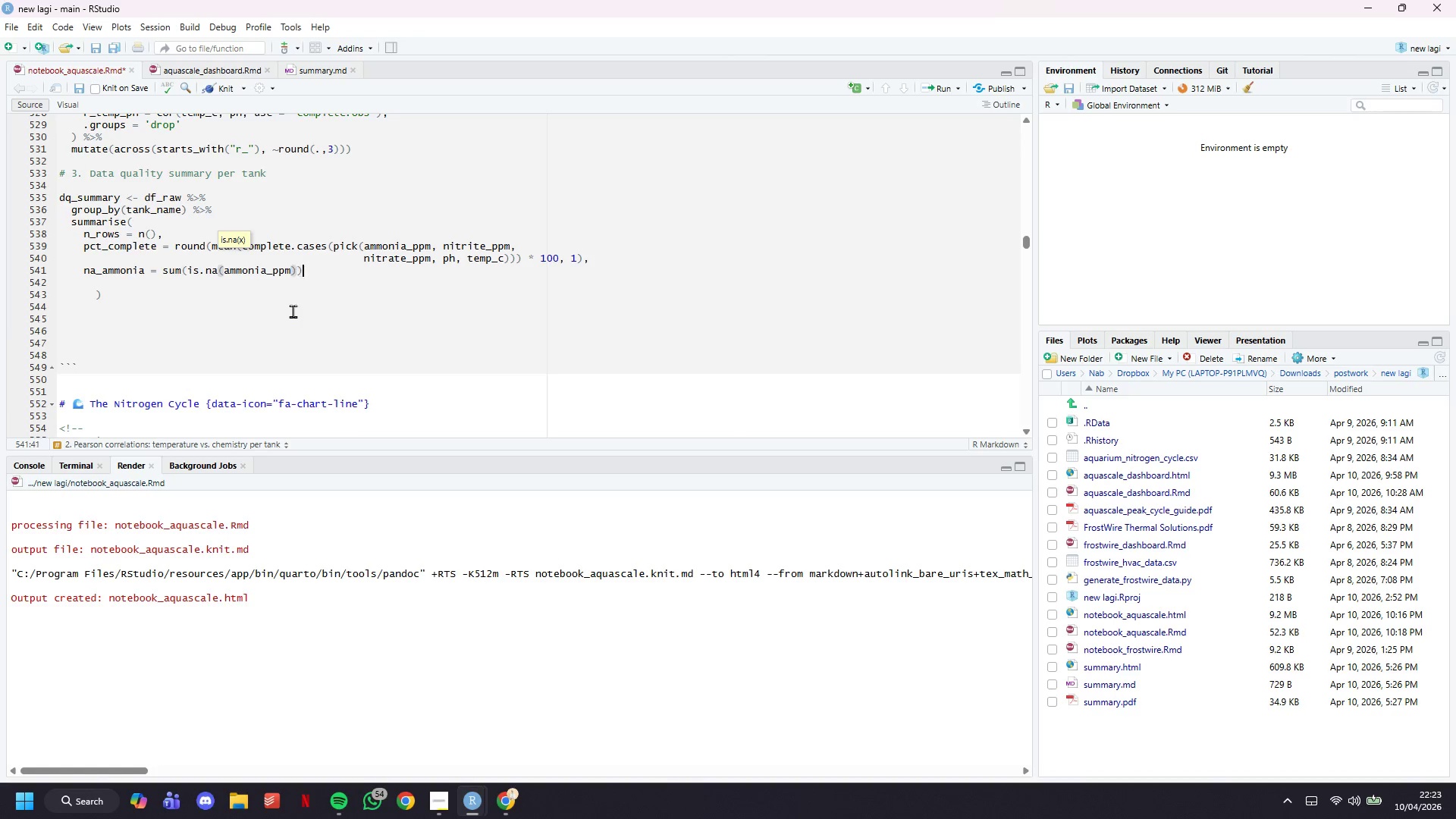 
key(ArrowRight)
 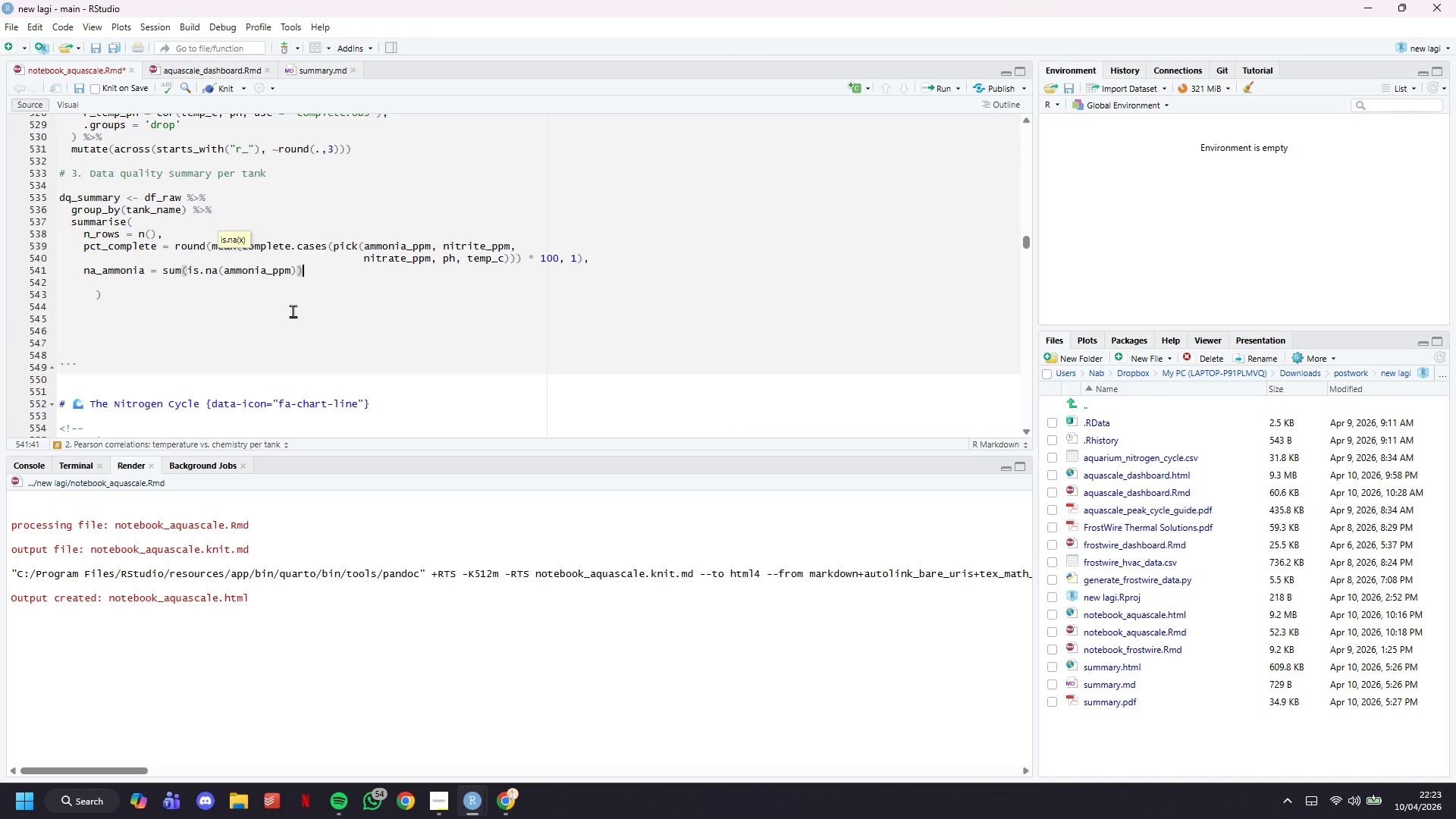 
key(Comma)
 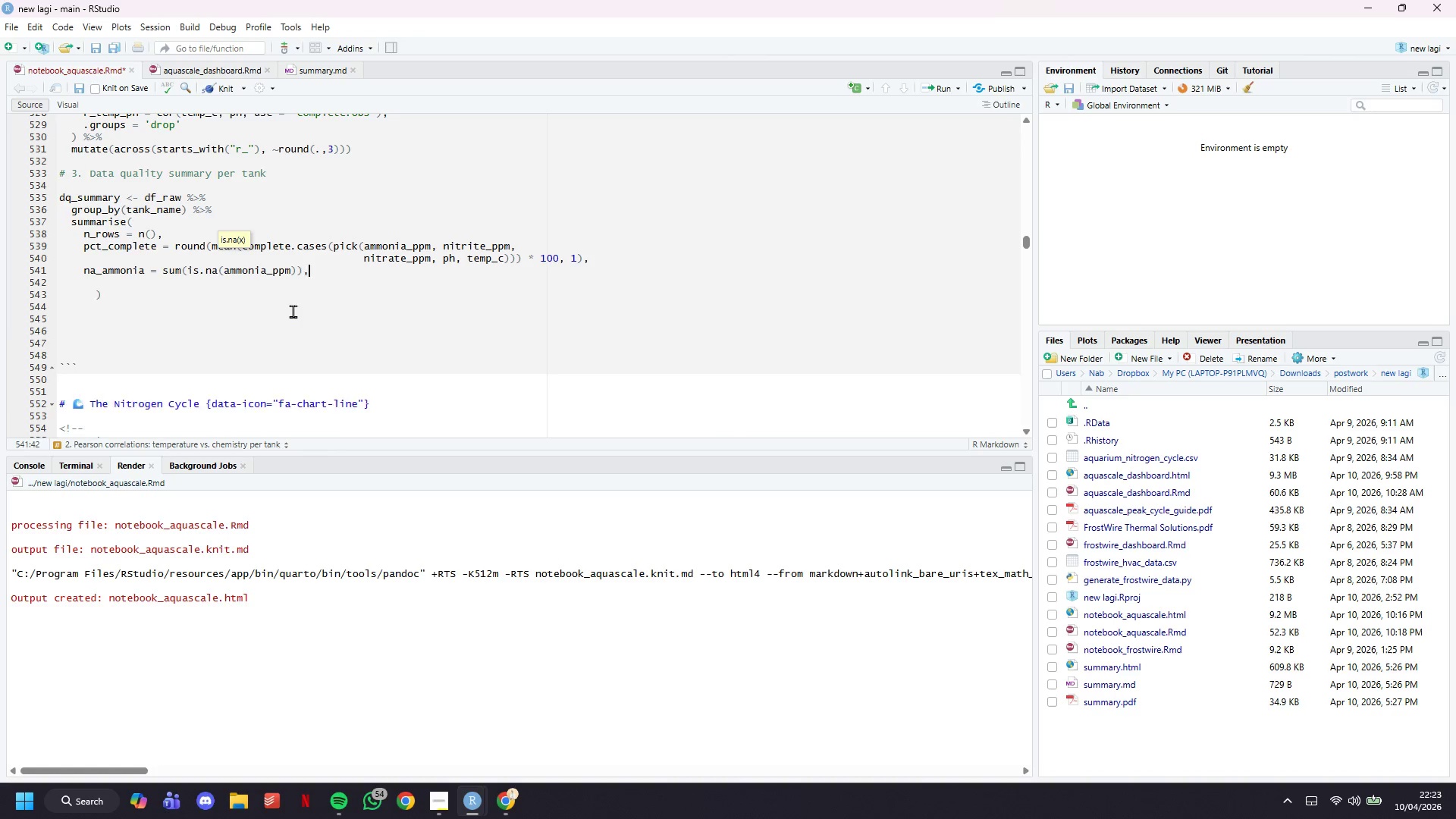 
key(Enter)
 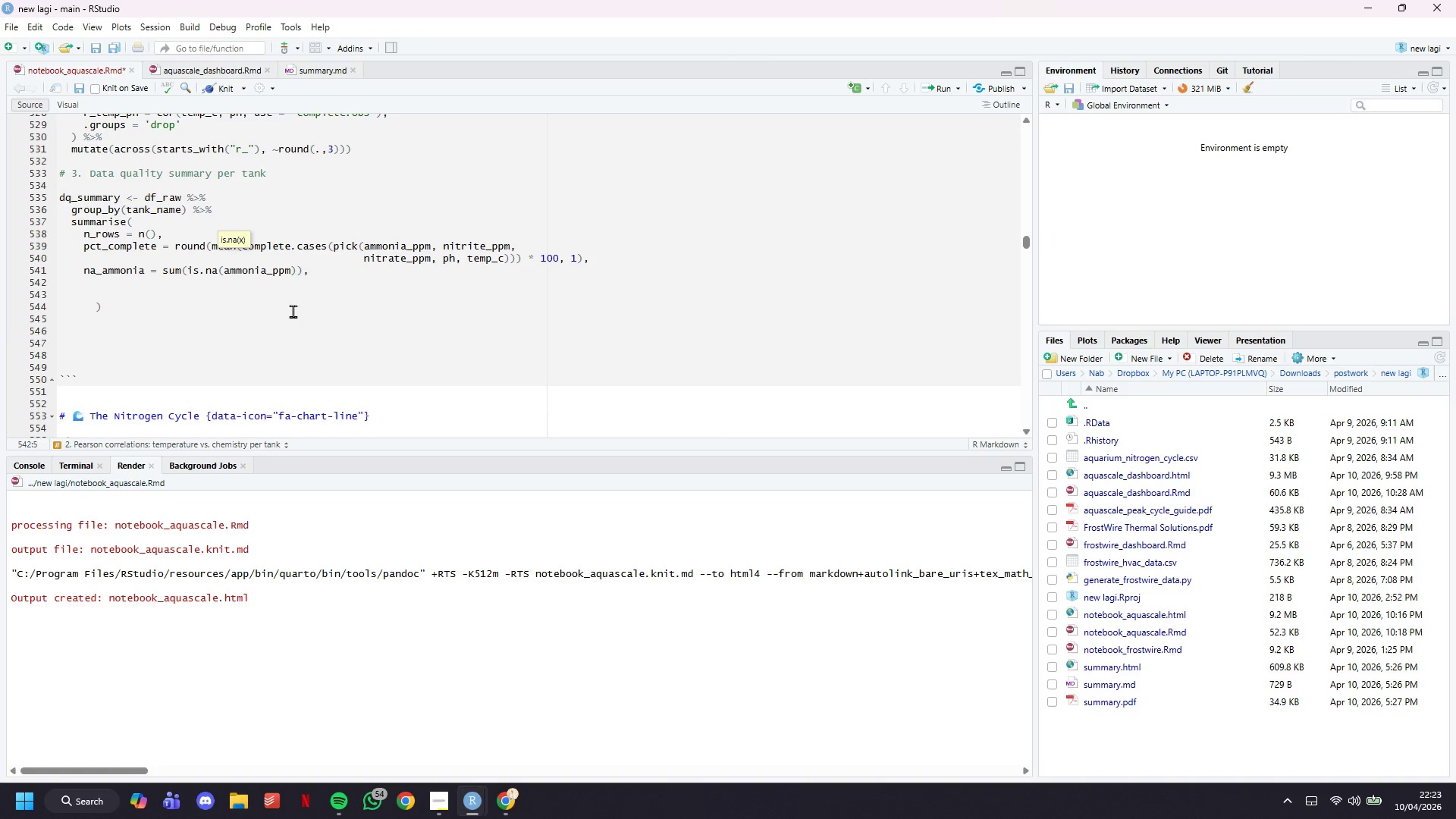 
key(Enter)
 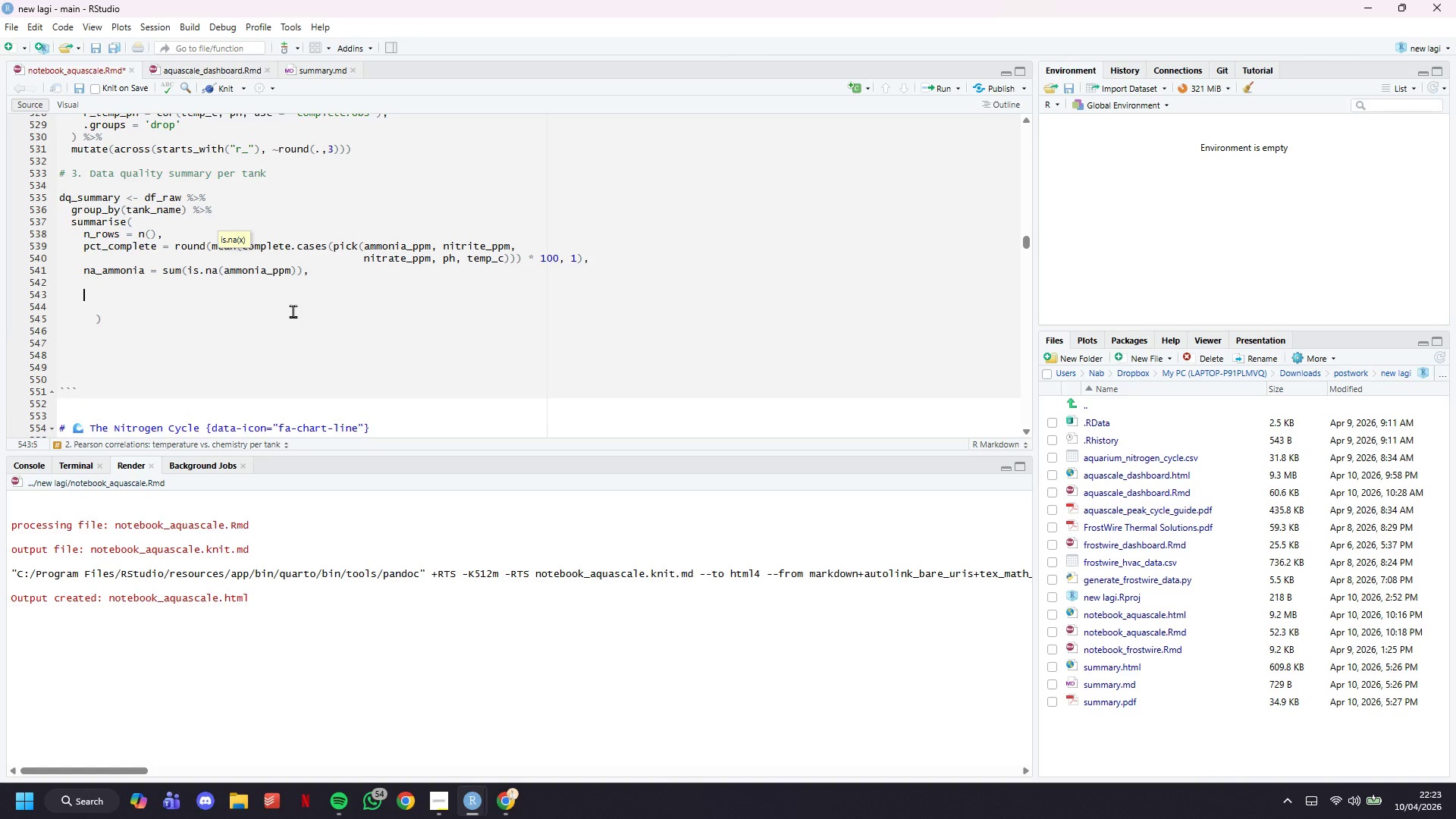 
key(ArrowUp)
 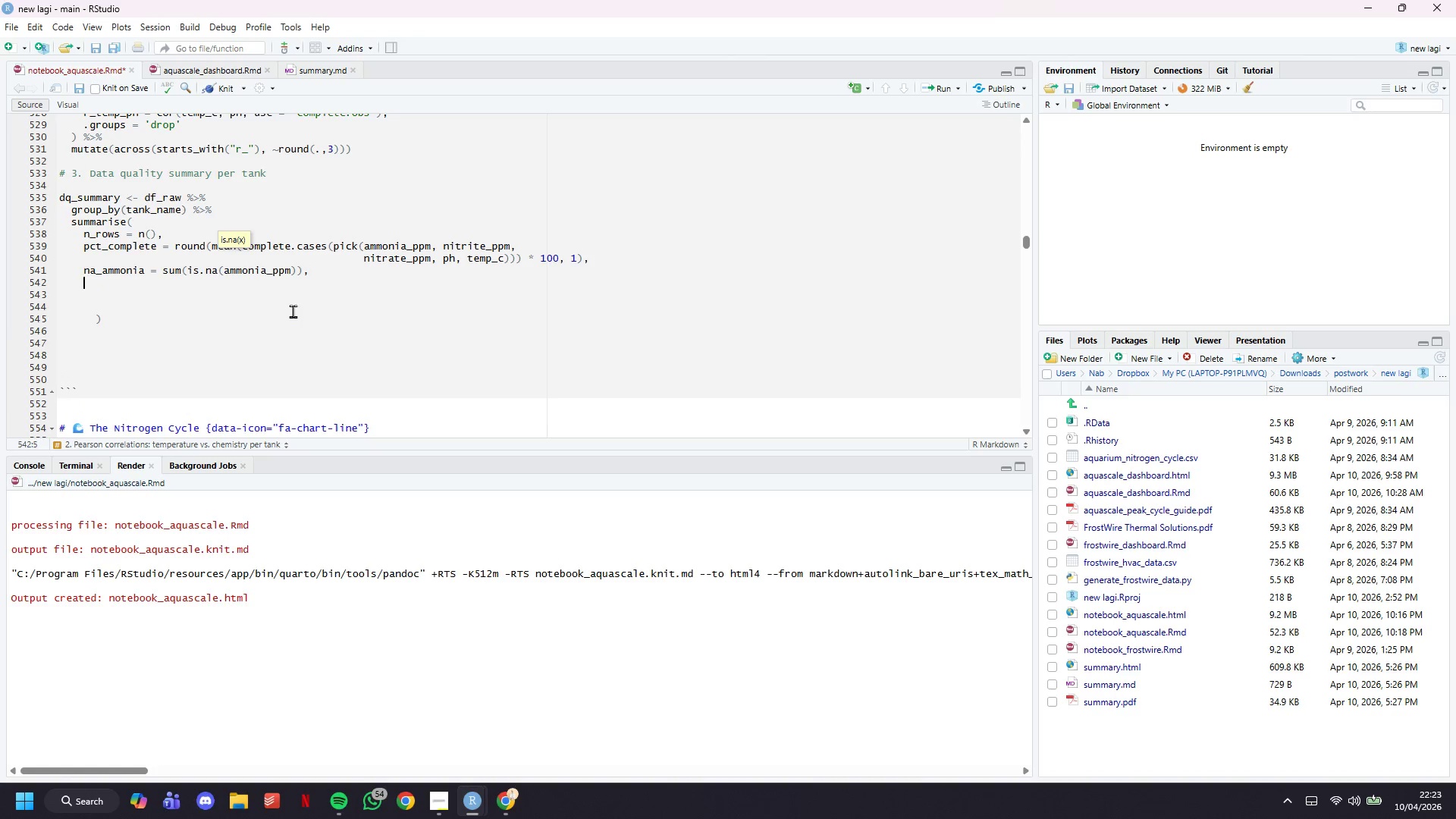 
type(na_nitride)
key(Backspace)
key(Backspace)
type(te = sum()
 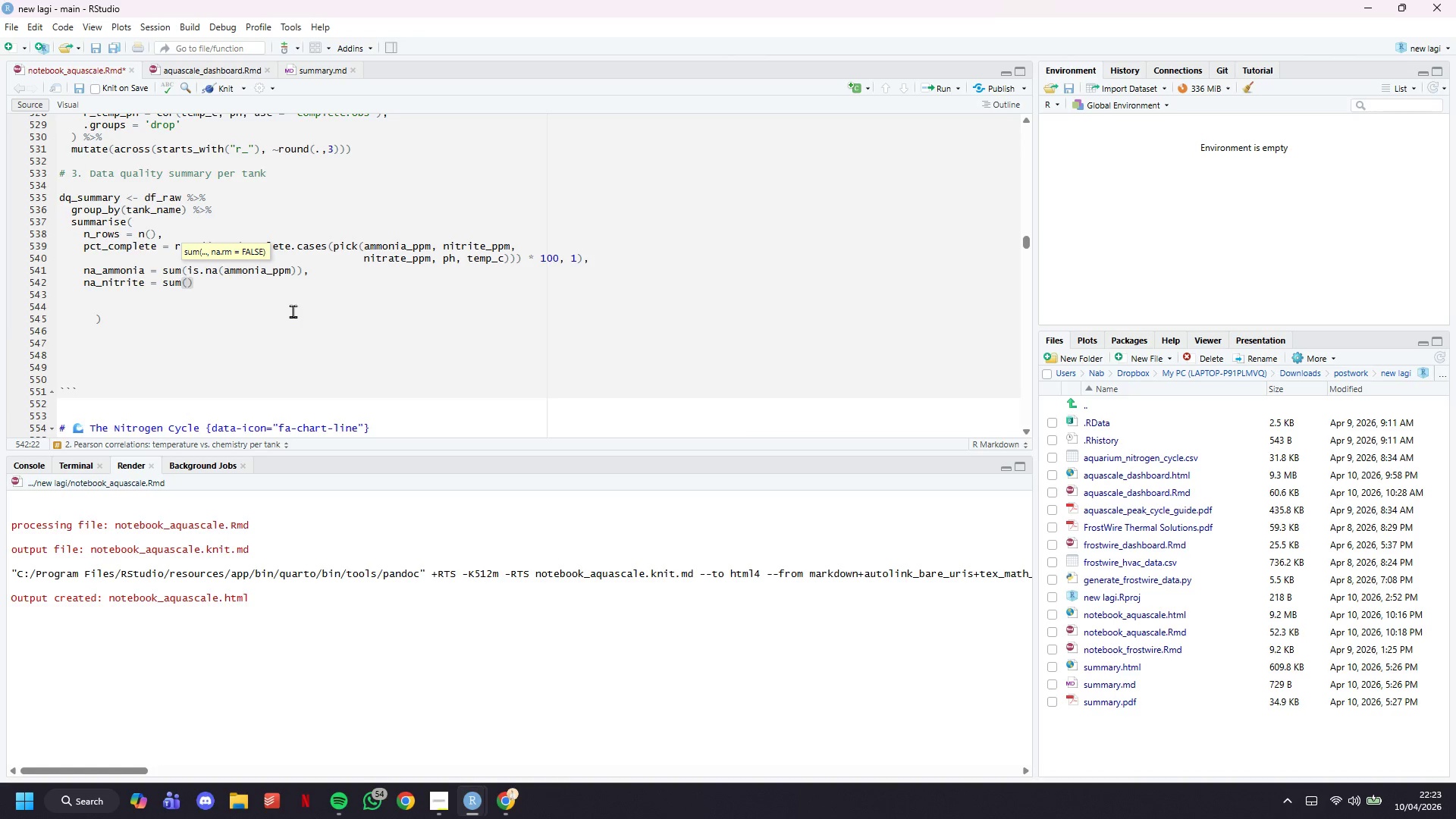 
wait(5.2)
 